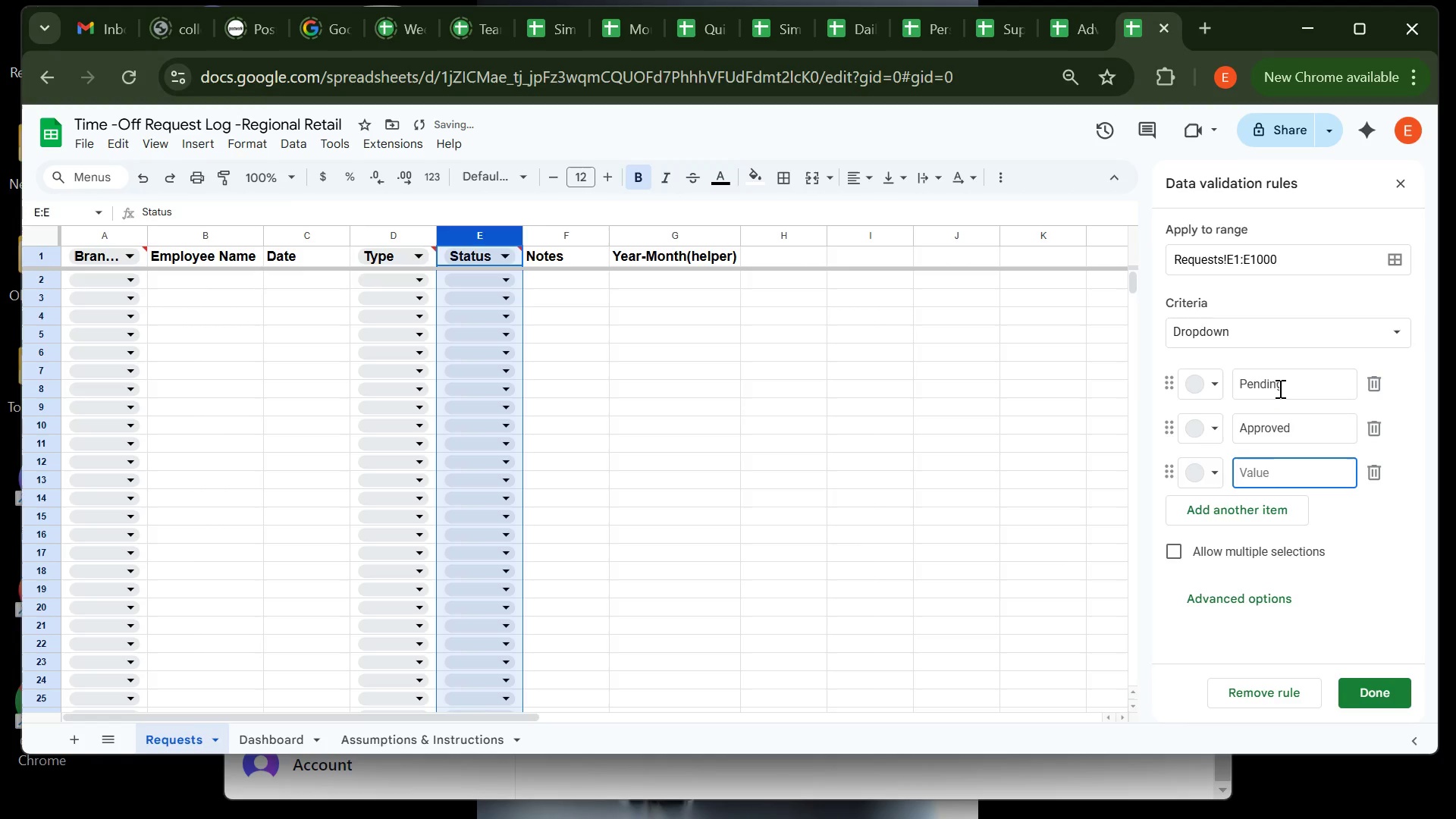 
type(Denied)
 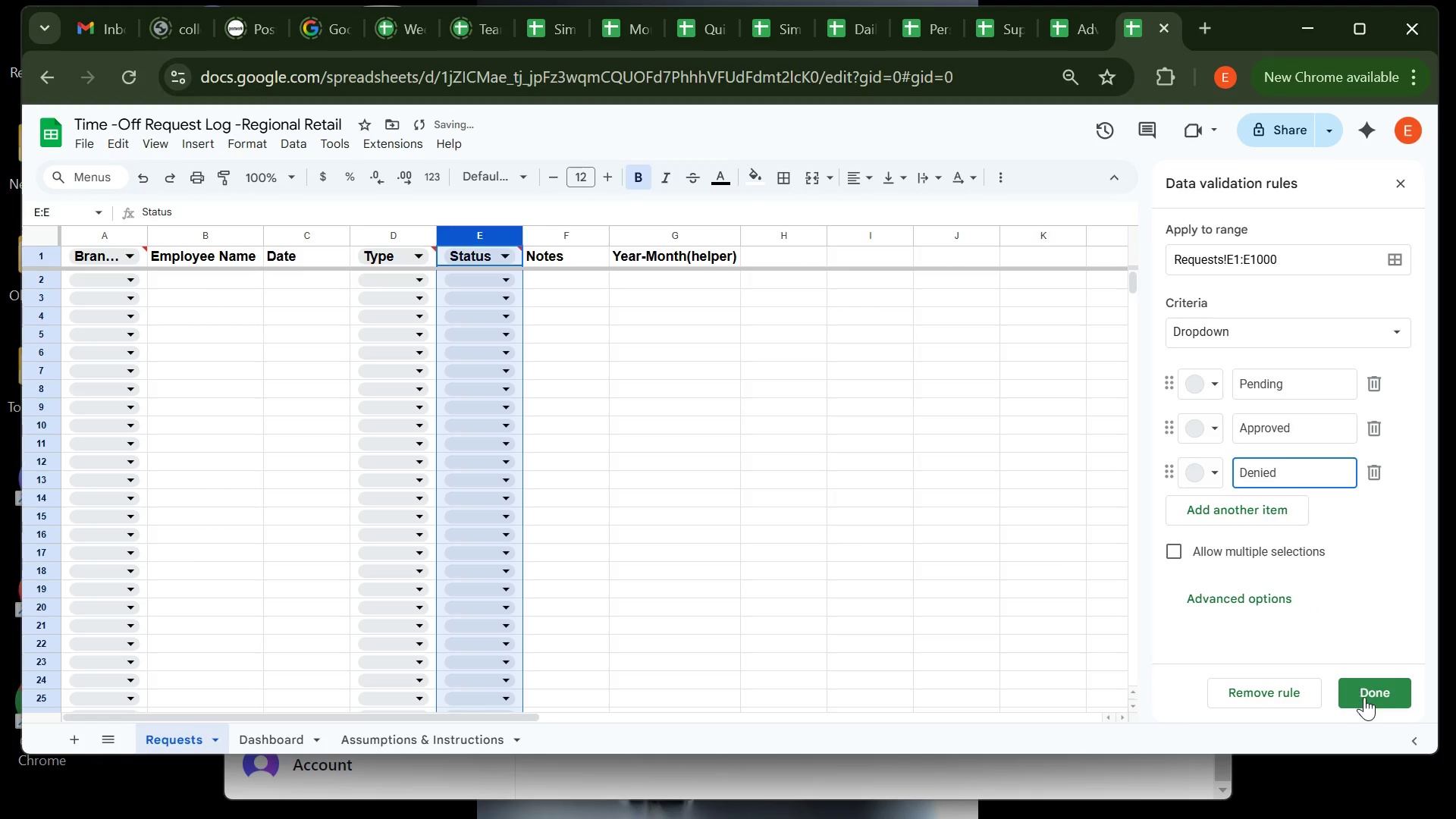 
left_click([1367, 701])
 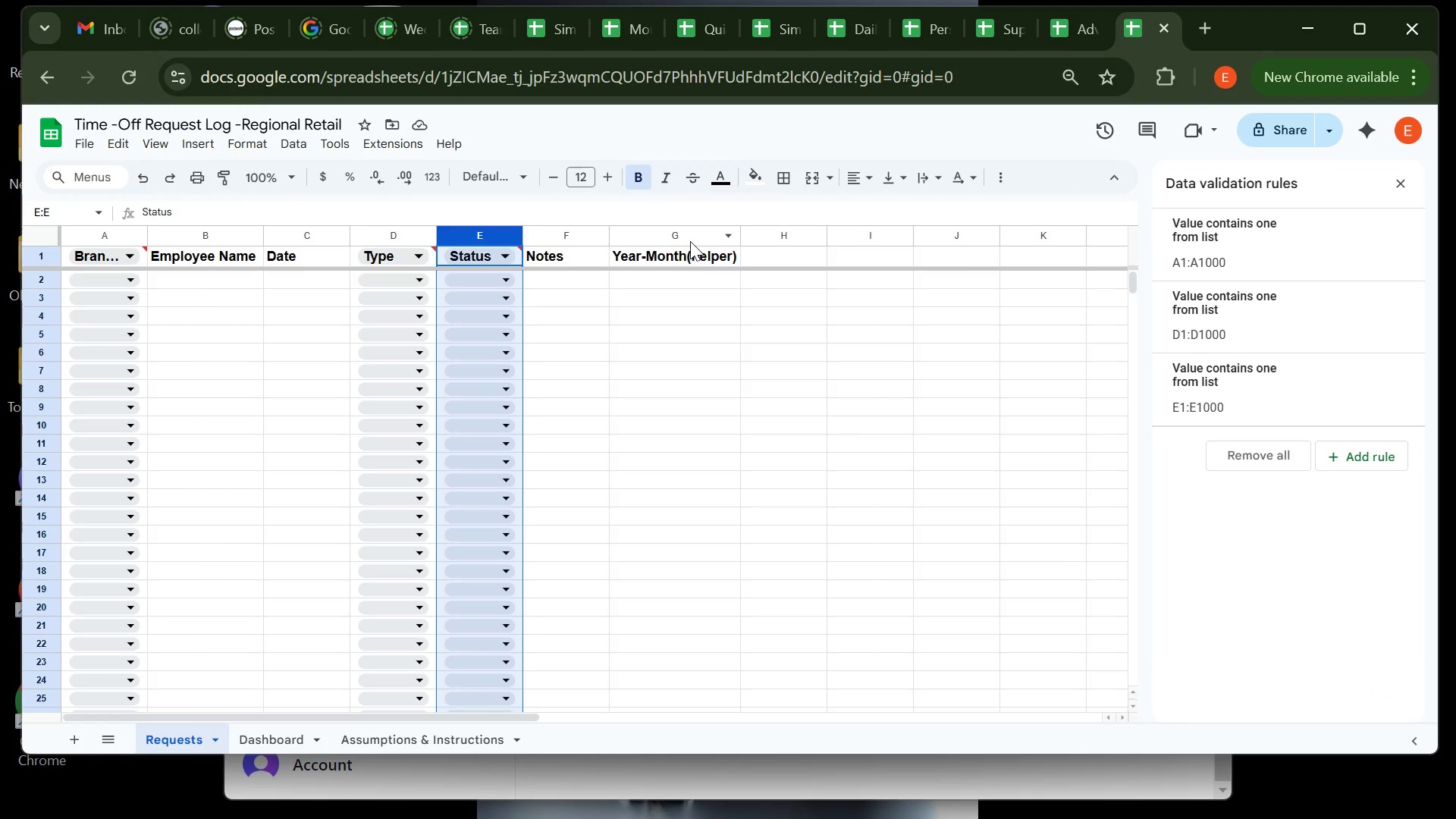 
wait(5.67)
 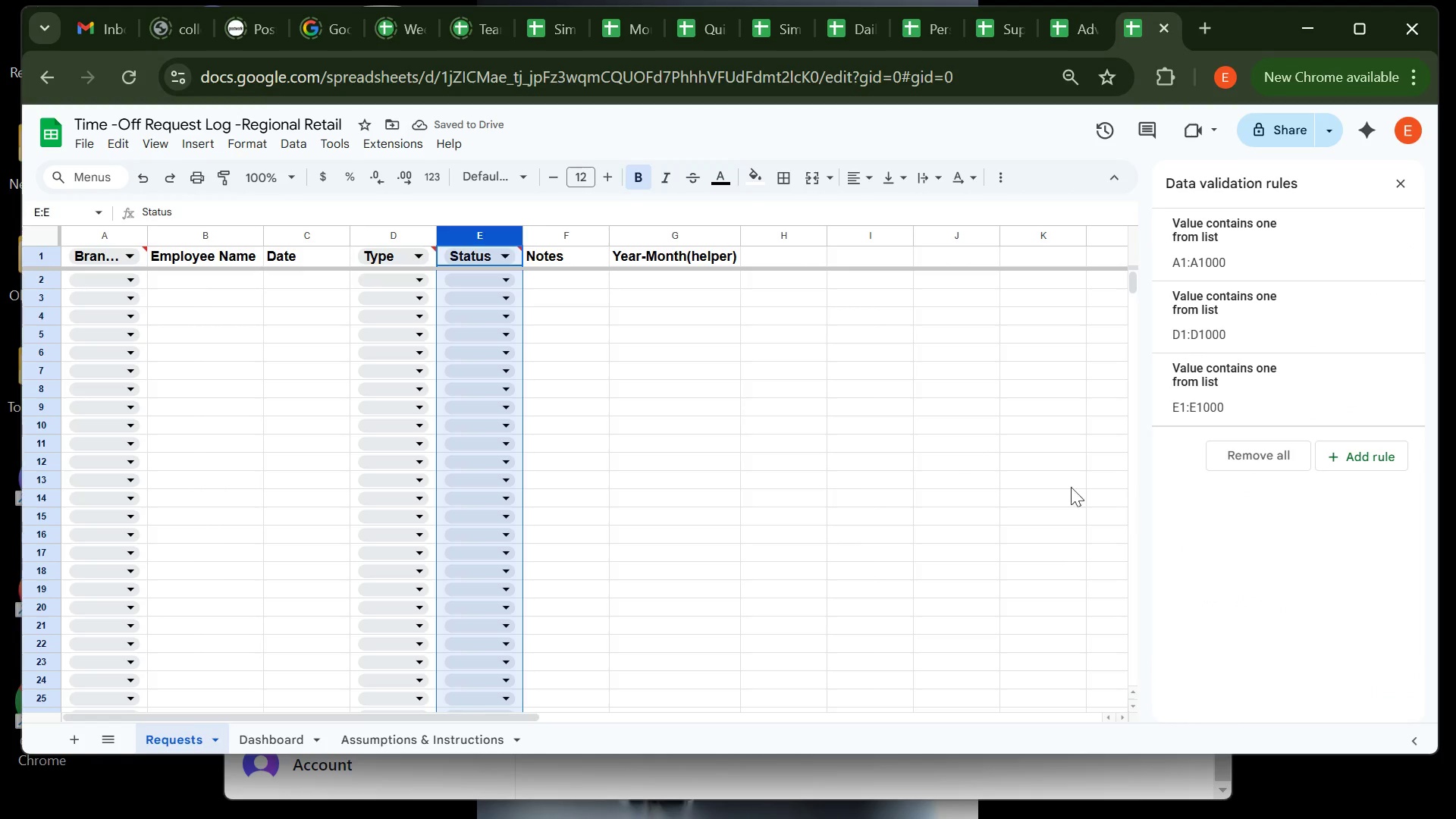 
left_click([682, 280])
 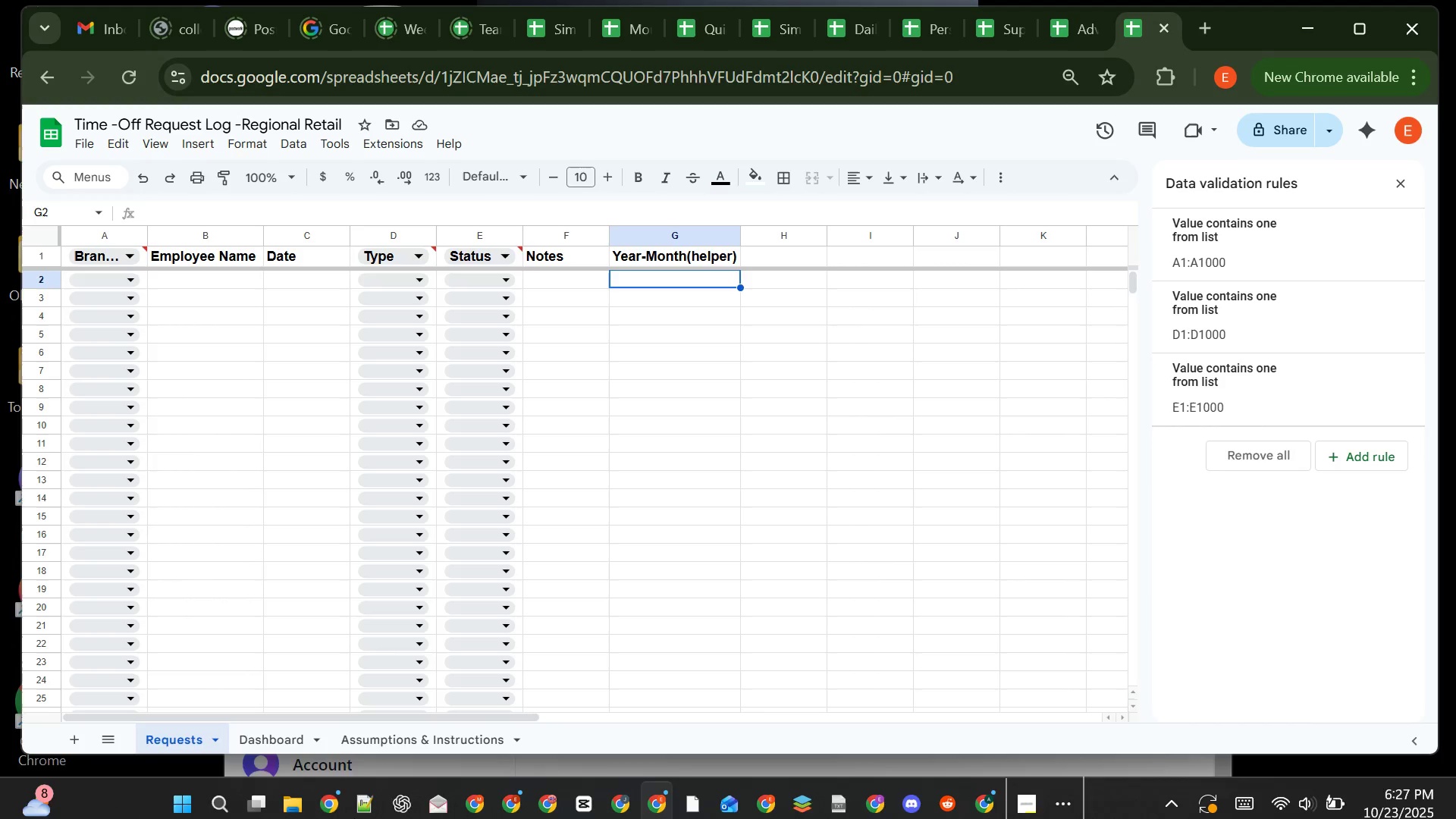 
mouse_move([291, 808])
 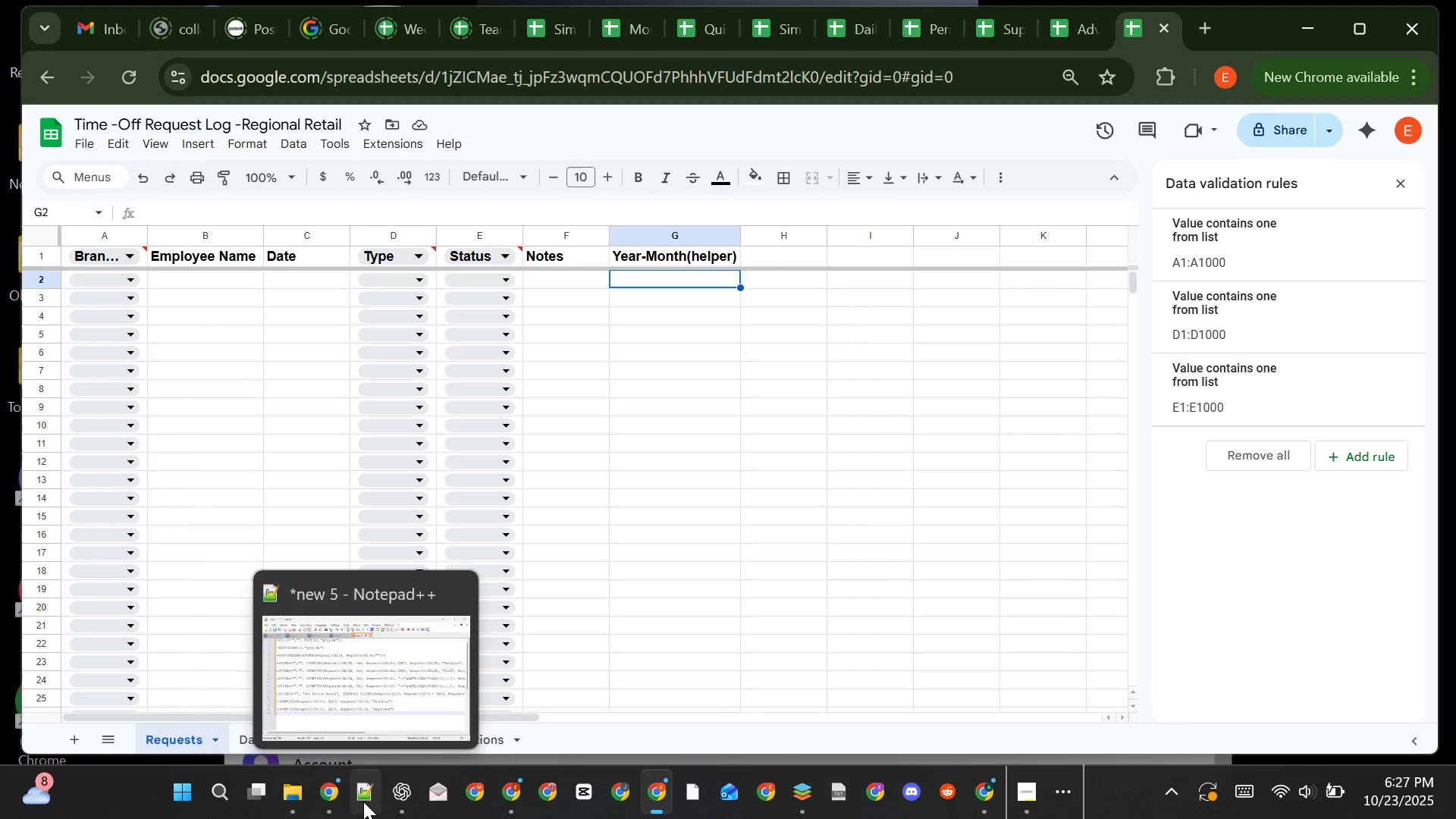 
left_click([364, 802])
 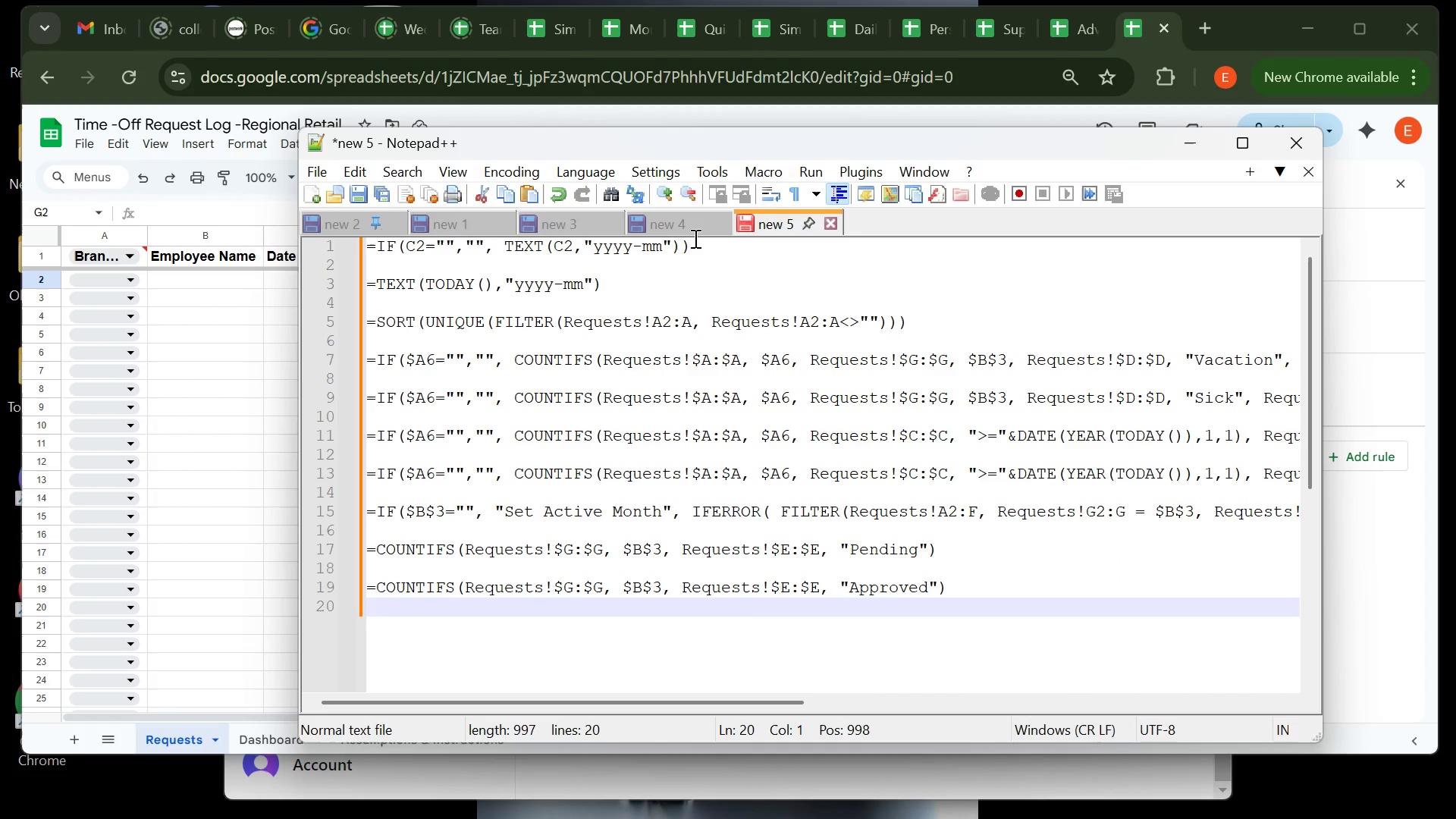 
left_click([699, 243])
 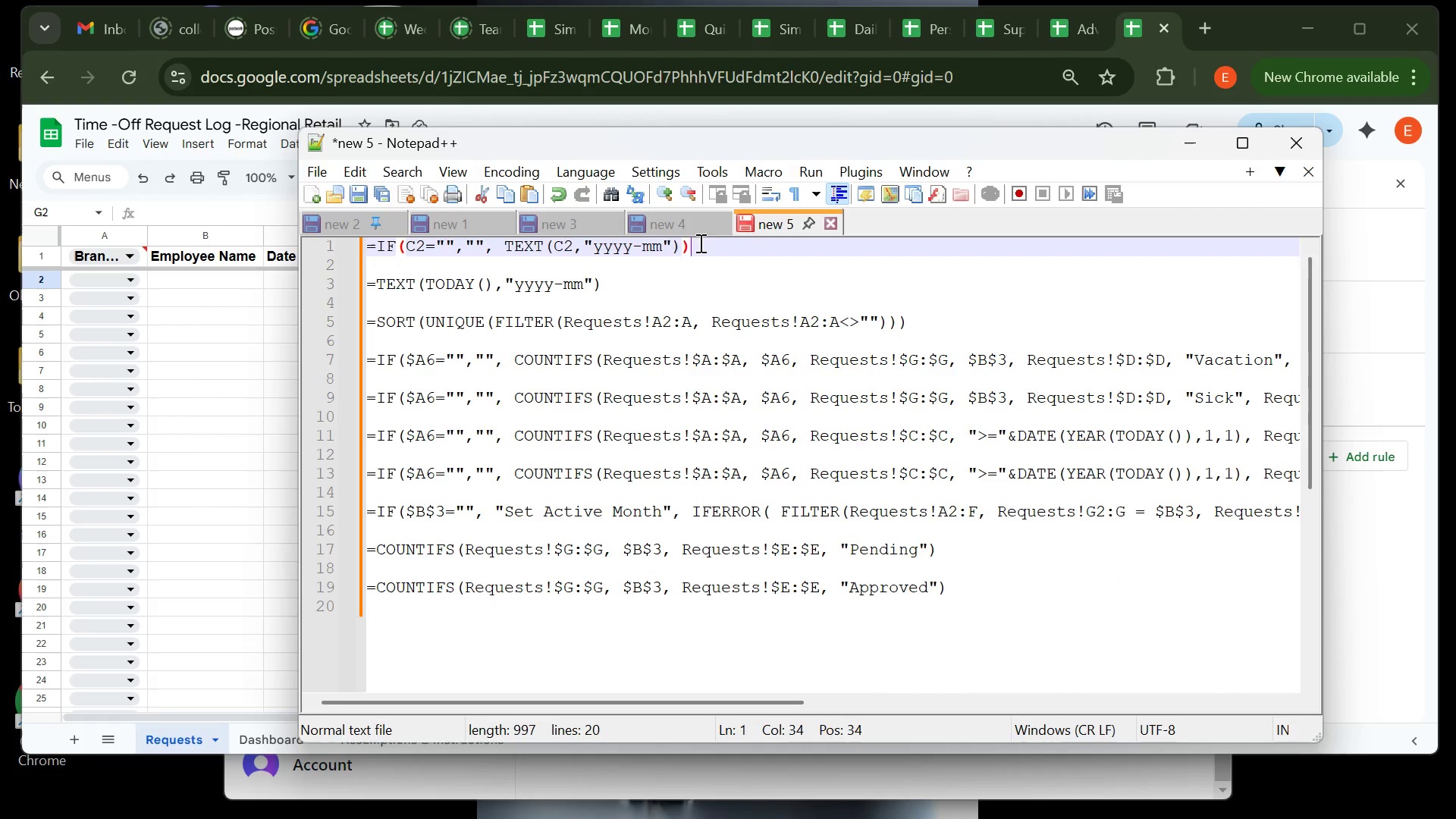 
left_click_drag(start_coordinate=[699, 243], to_coordinate=[362, 249])
 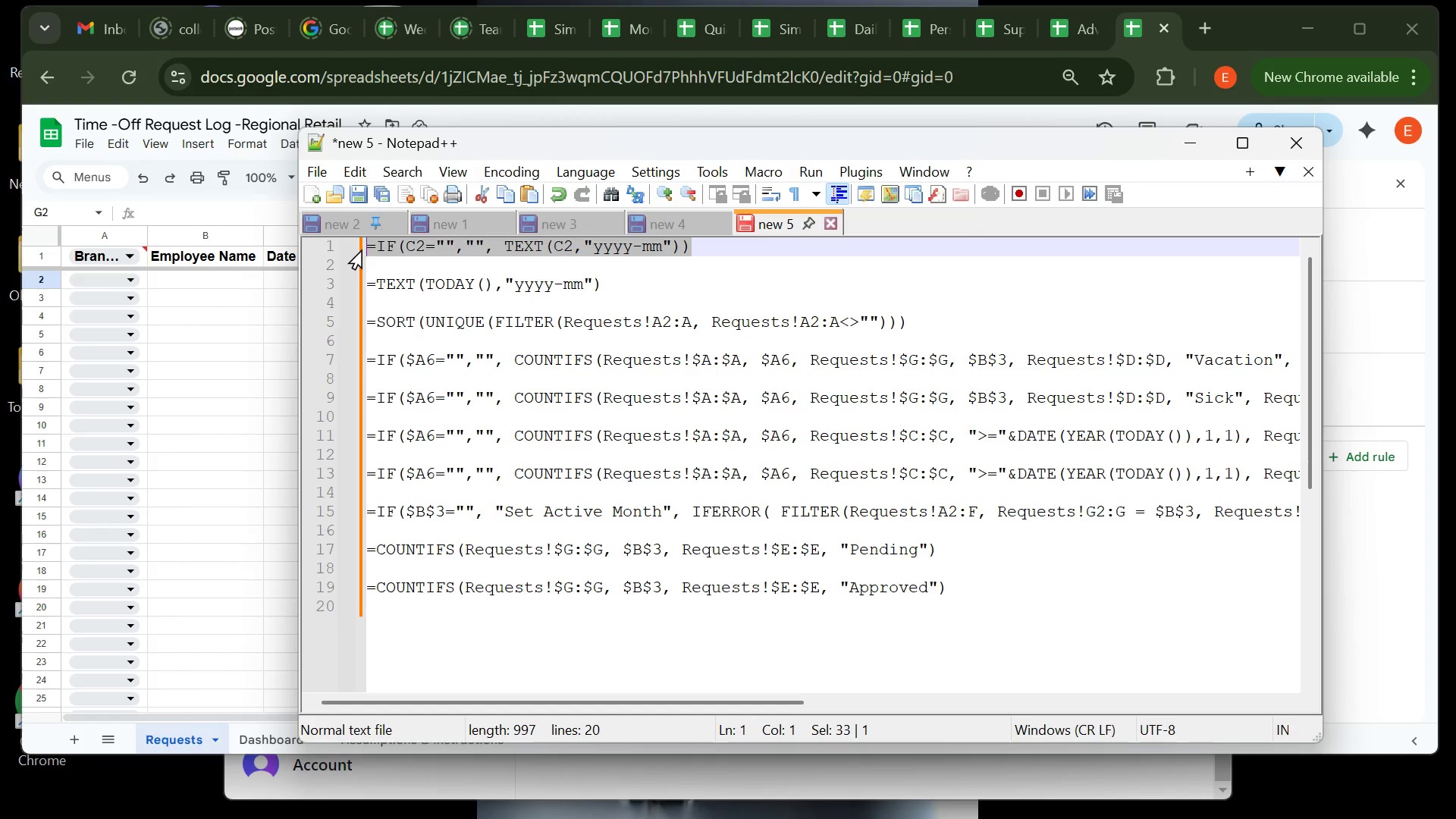 
key(Control+ControlLeft)
 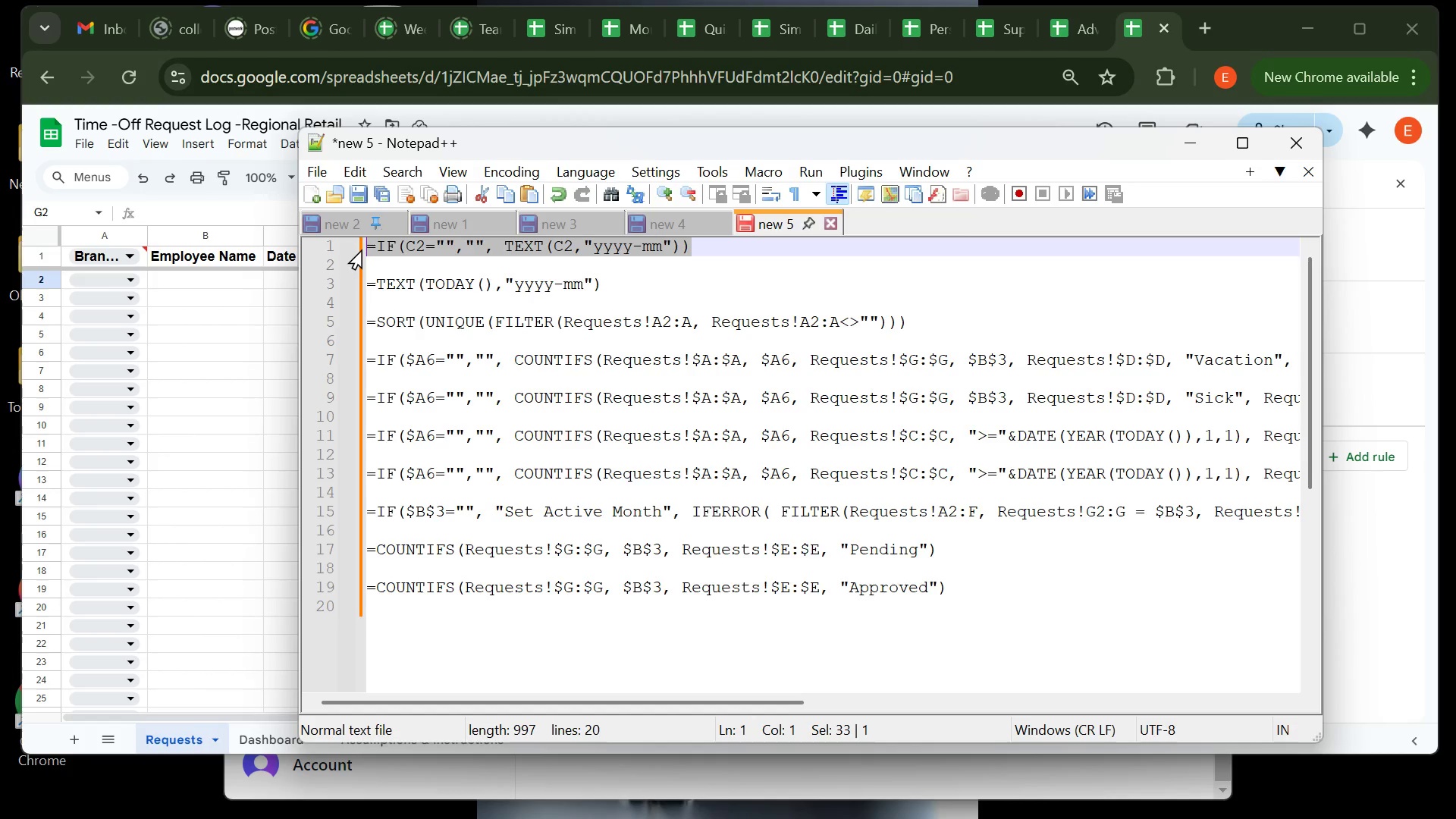 
key(Control+C)
 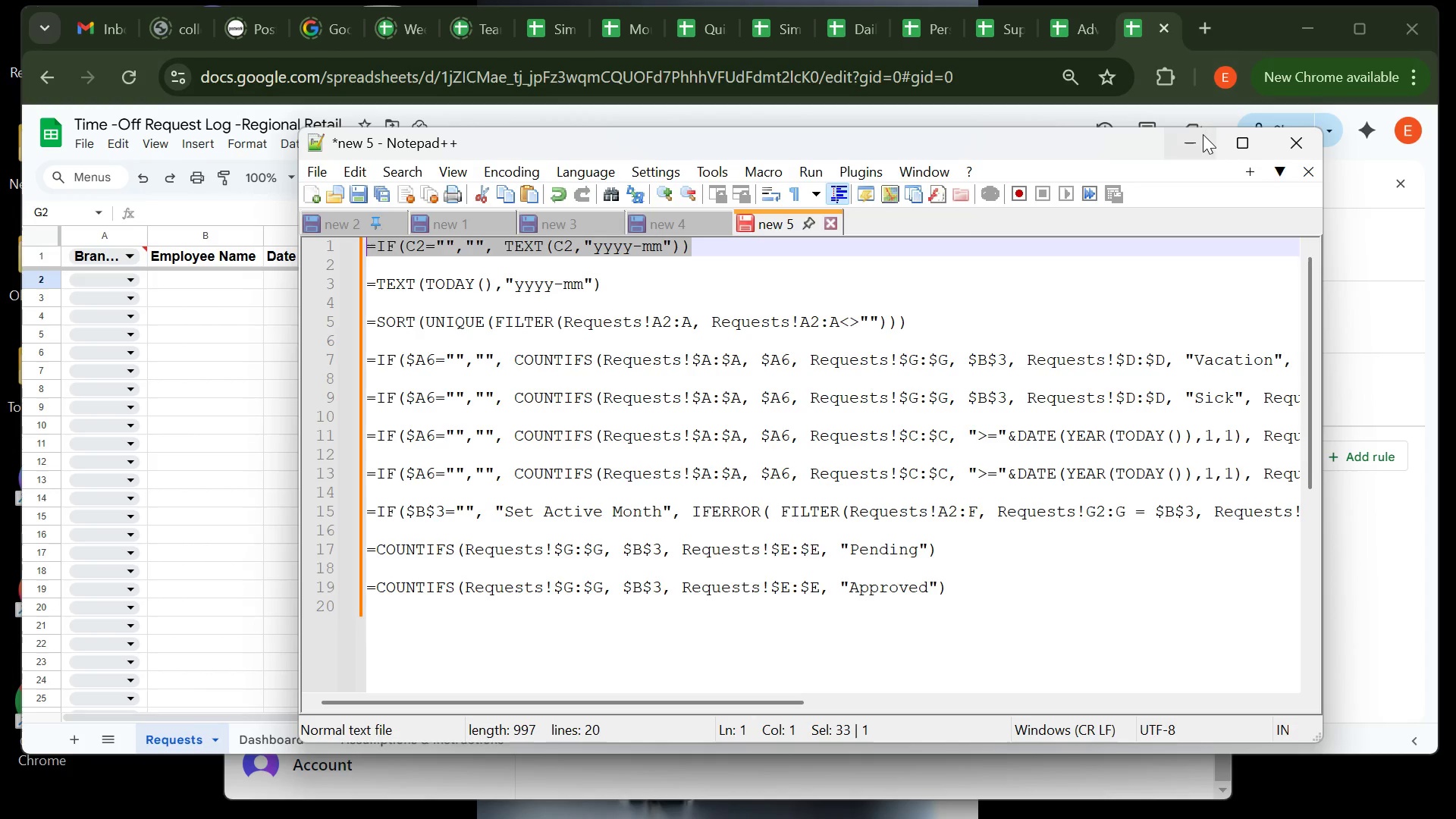 
left_click([1200, 138])
 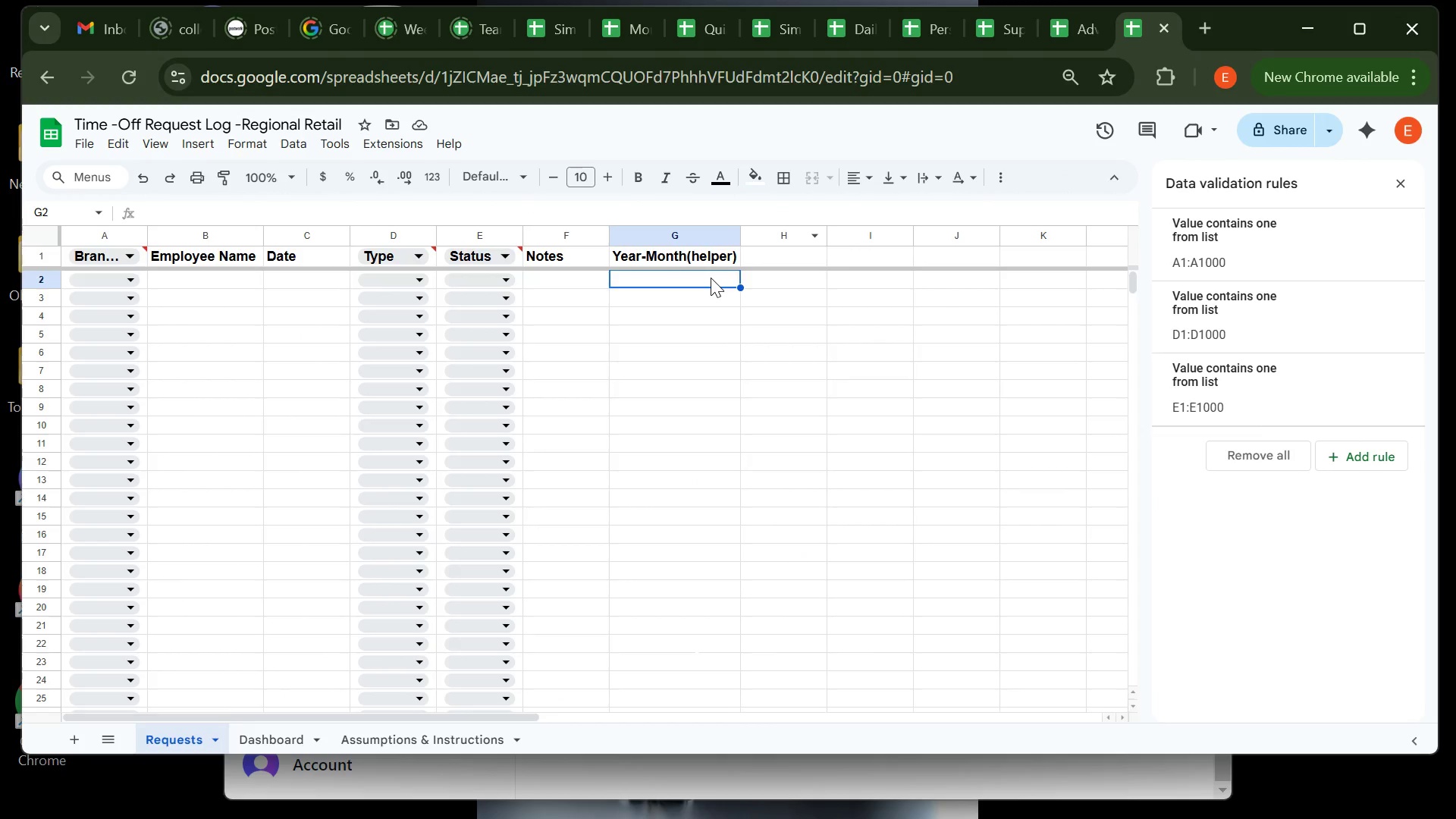 
key(Control+ControlLeft)
 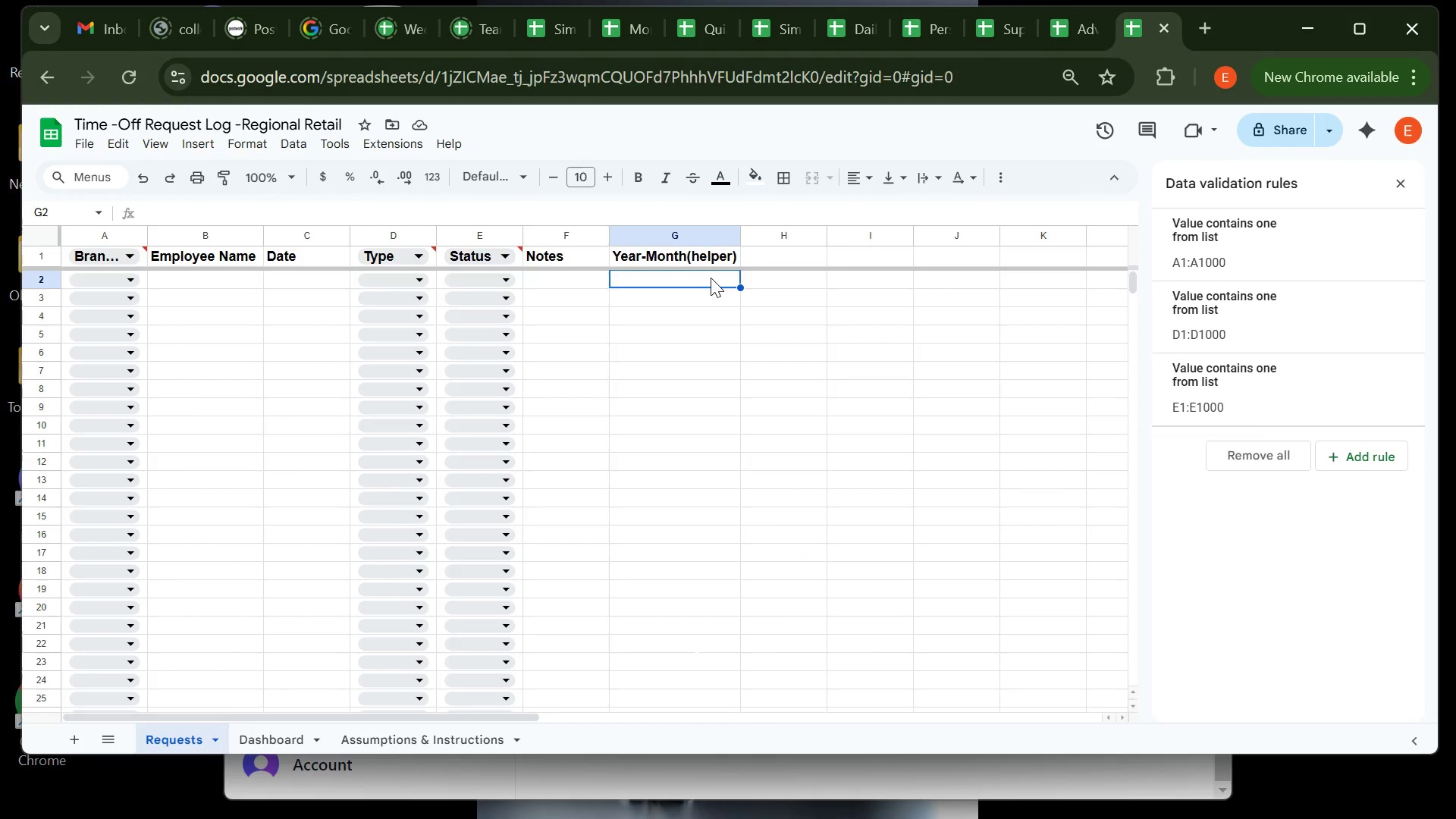 
key(Control+V)
 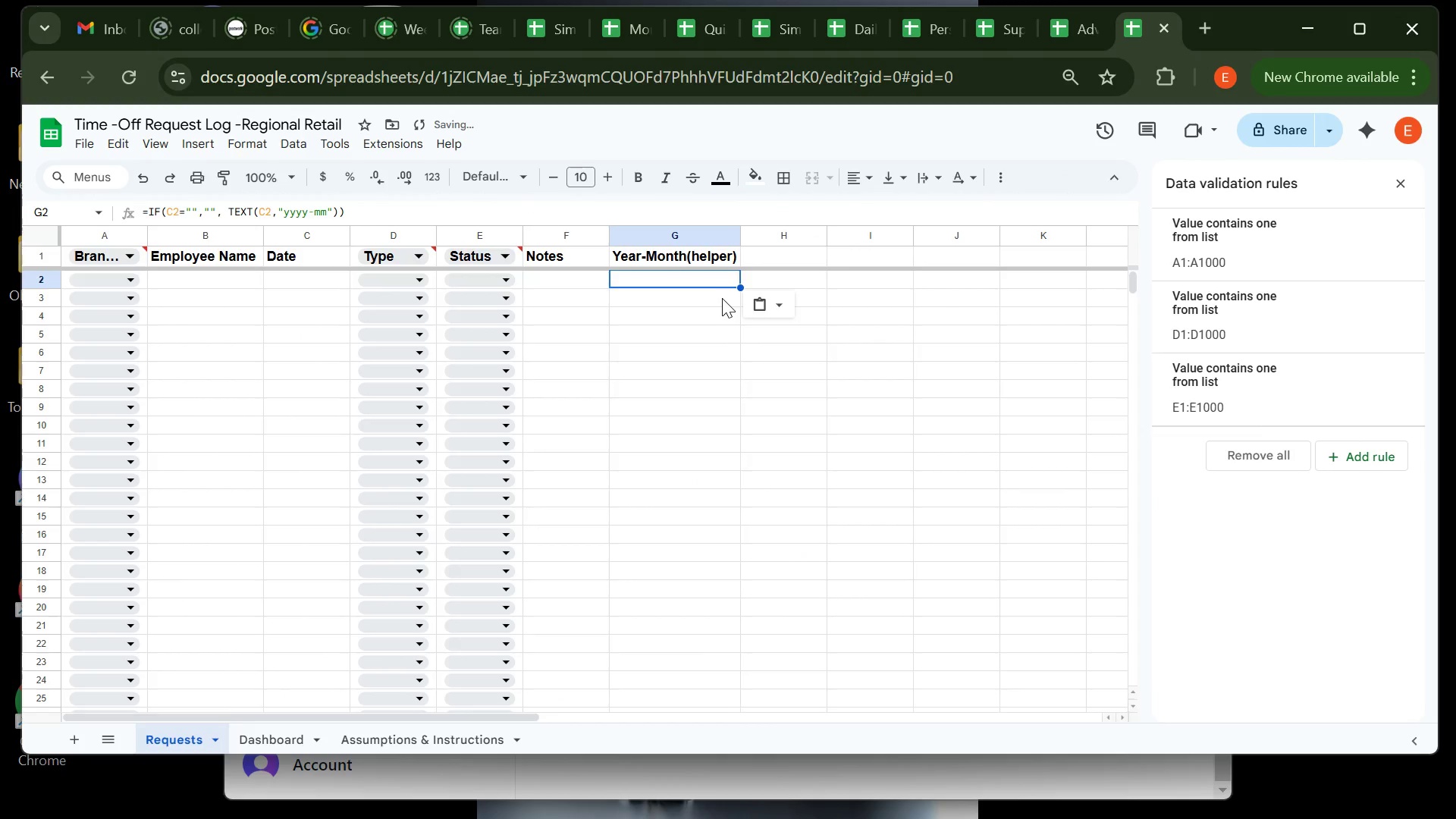 
left_click([722, 298])
 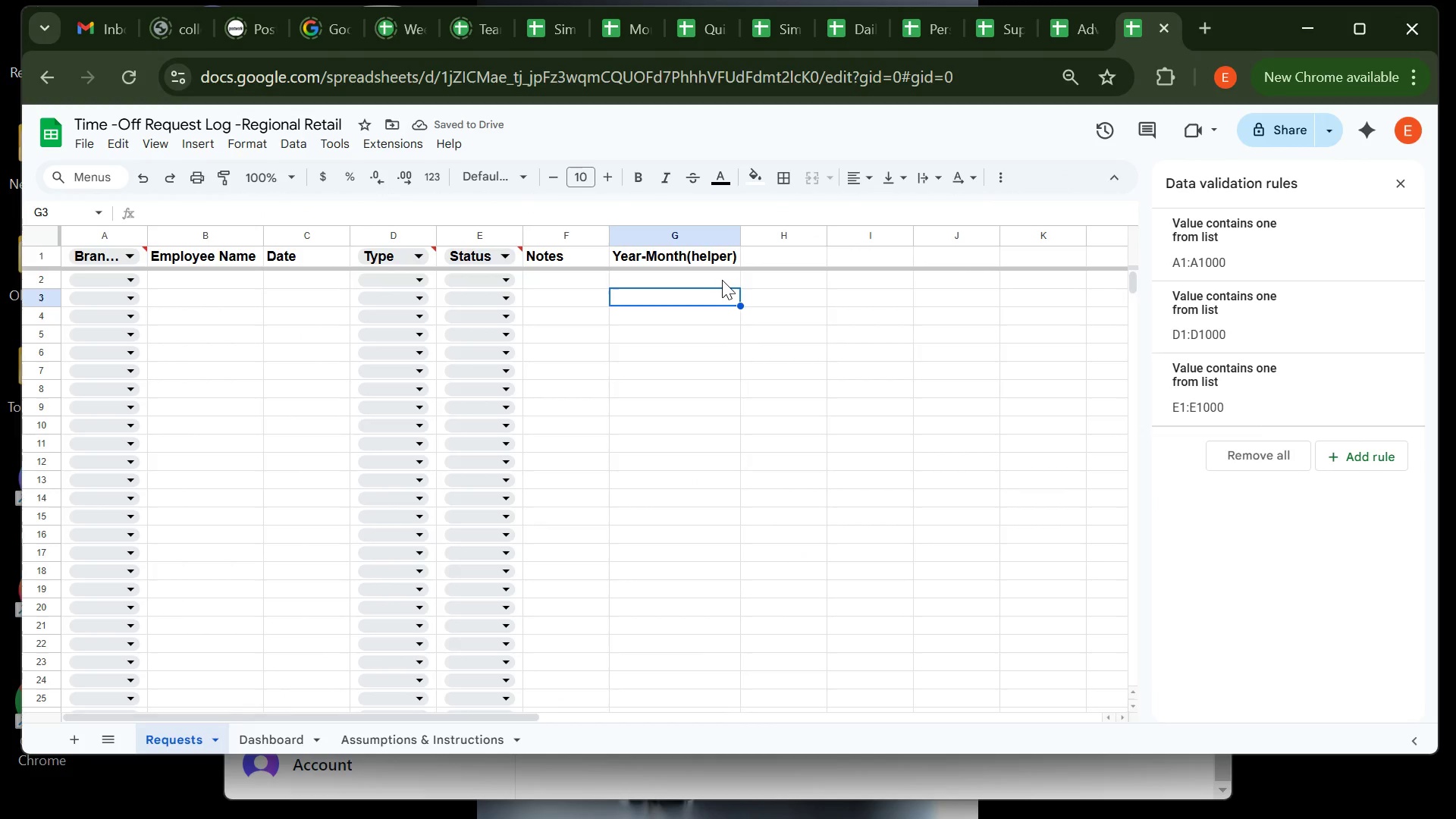 
left_click([722, 280])
 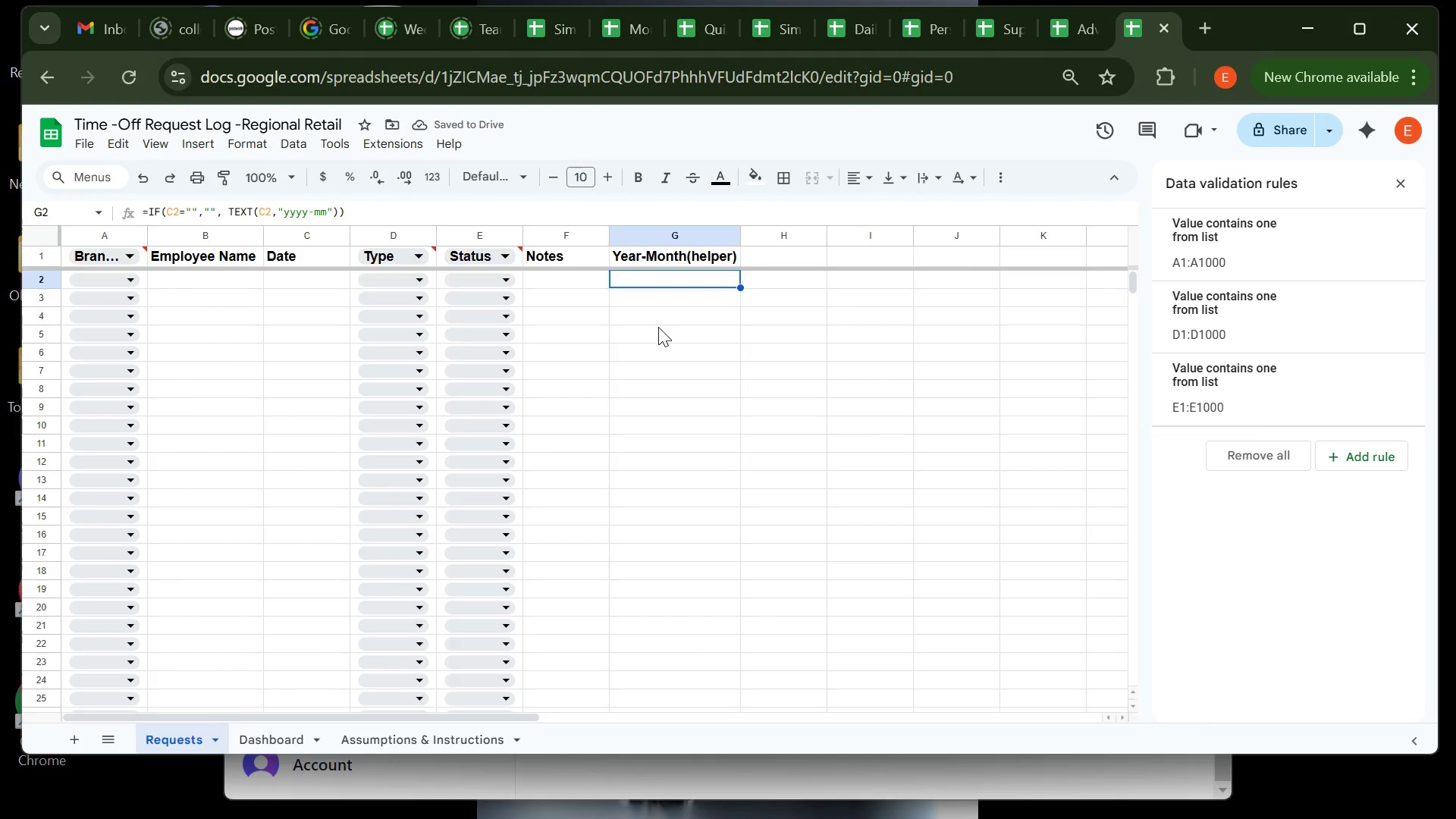 
left_click([658, 327])
 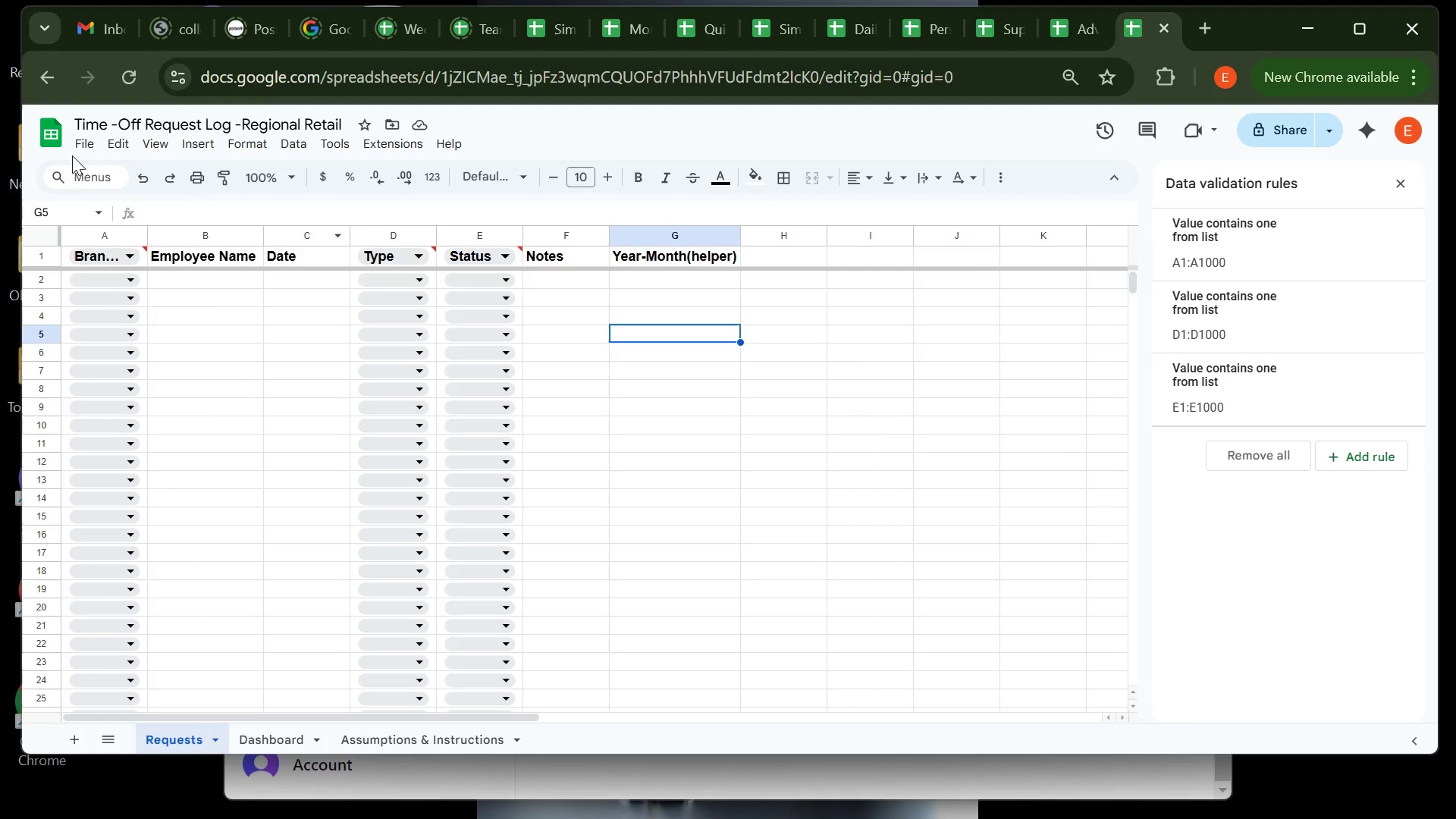 
wait(7.73)
 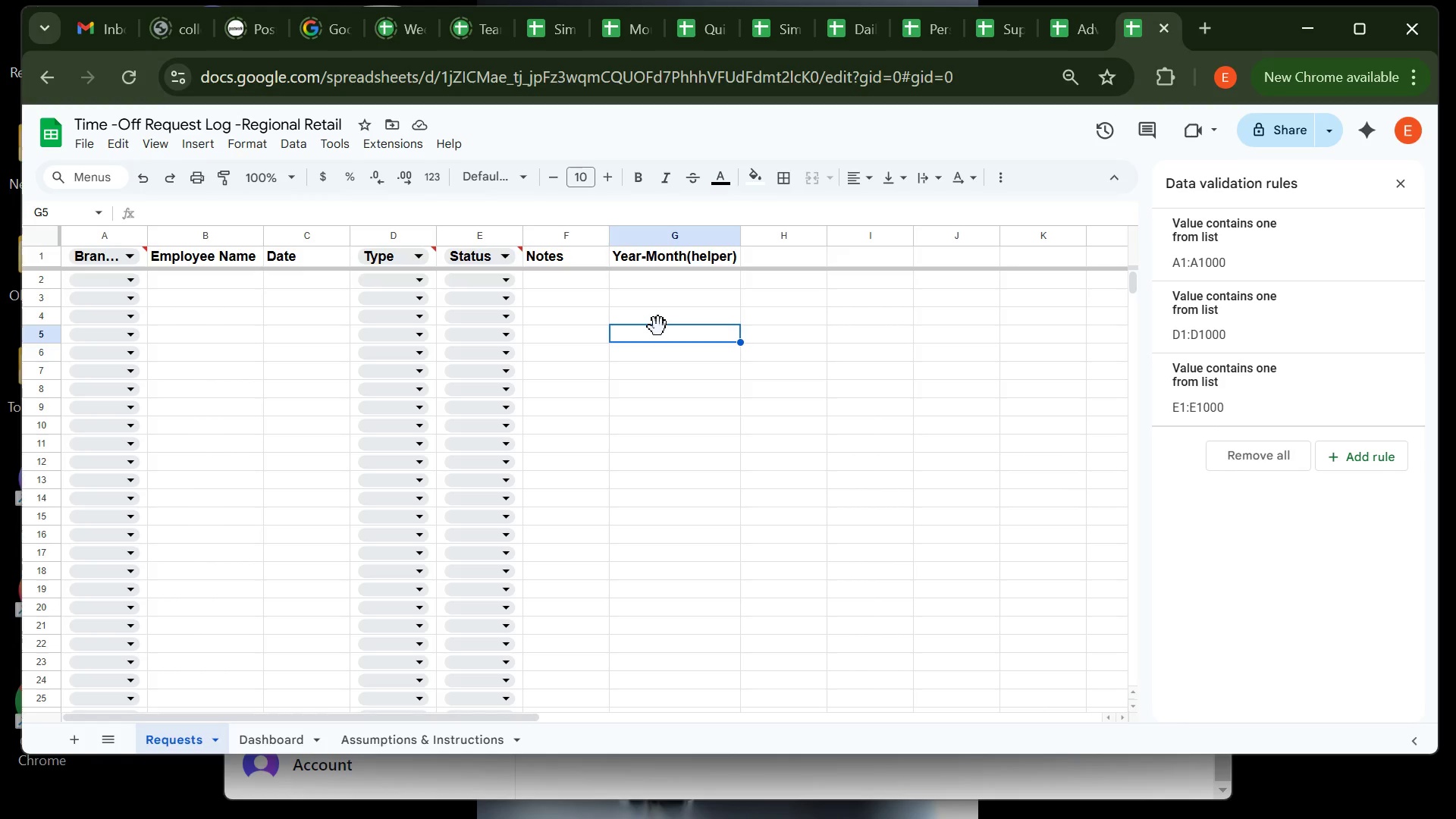 
left_click([96, 277])
 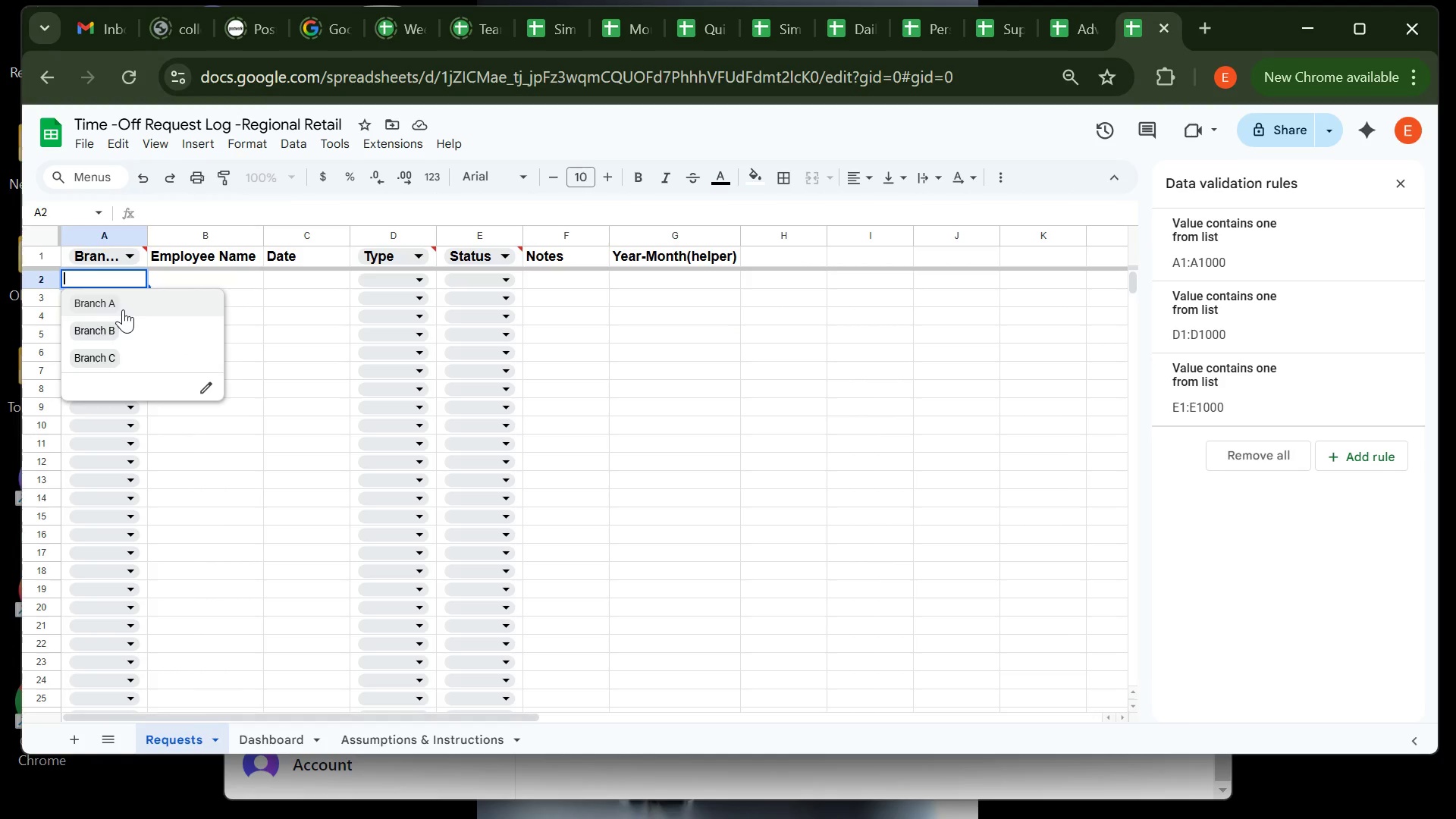 
left_click([123, 309])
 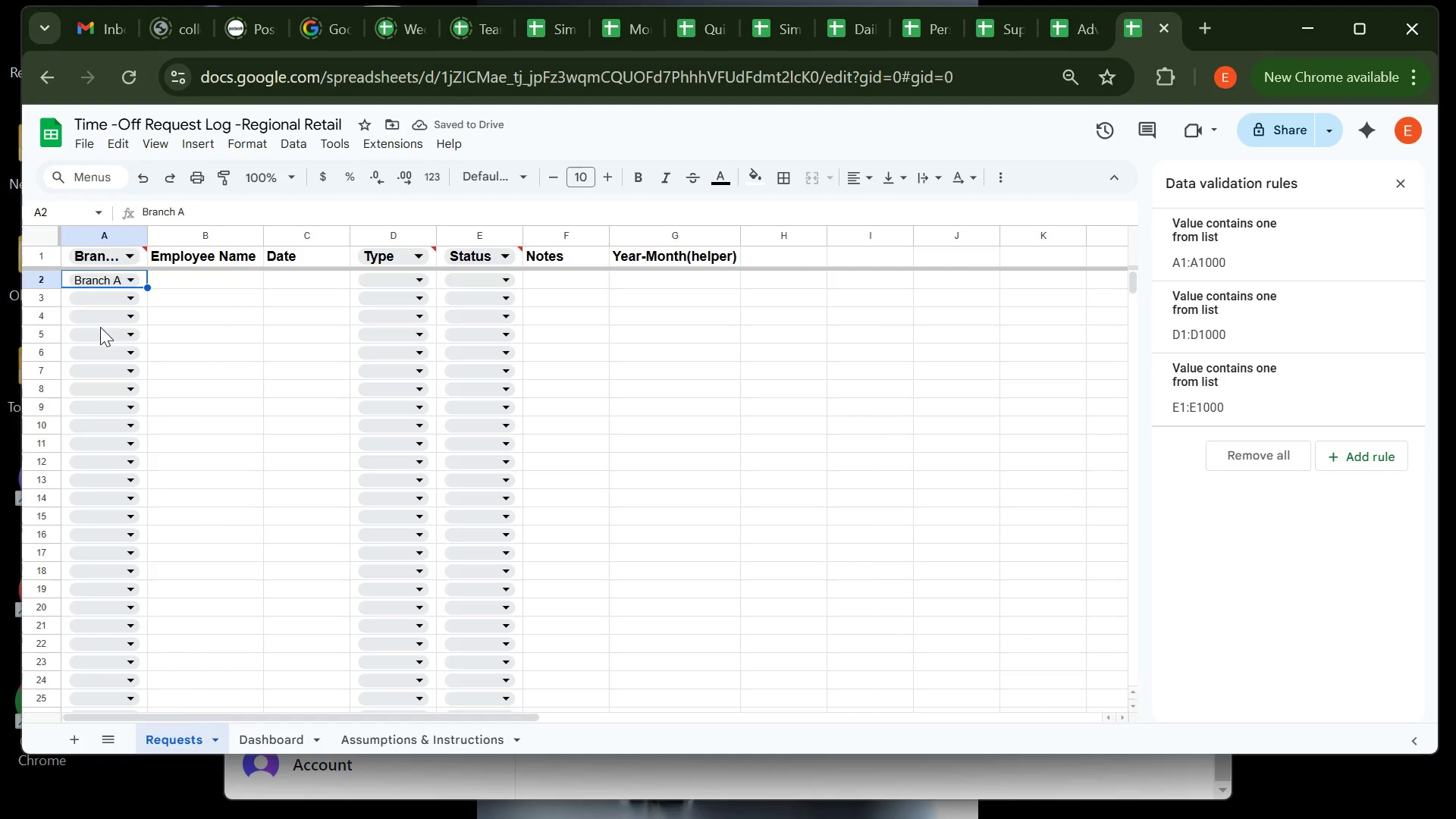 
left_click([117, 291])
 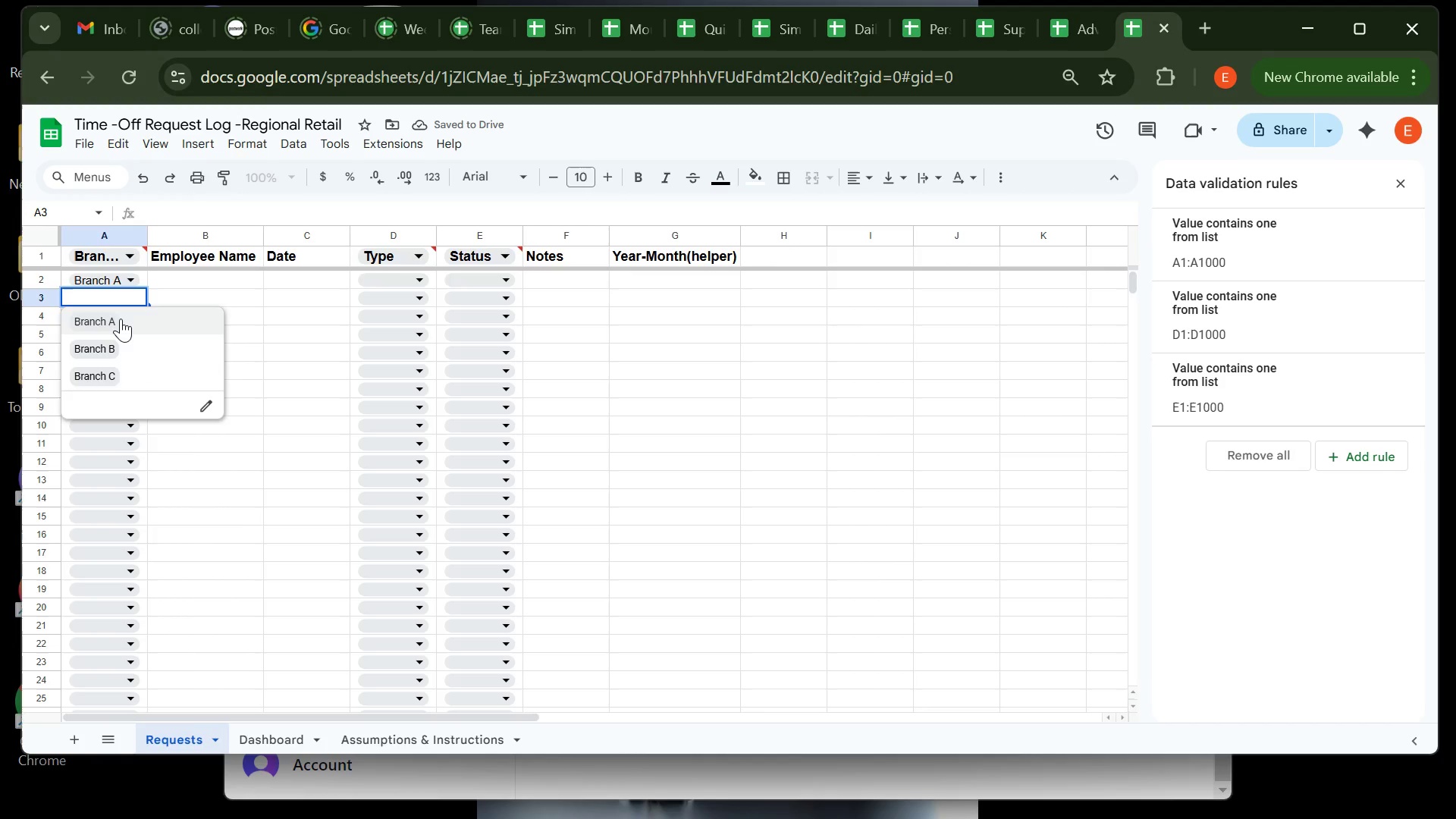 
left_click([121, 318])
 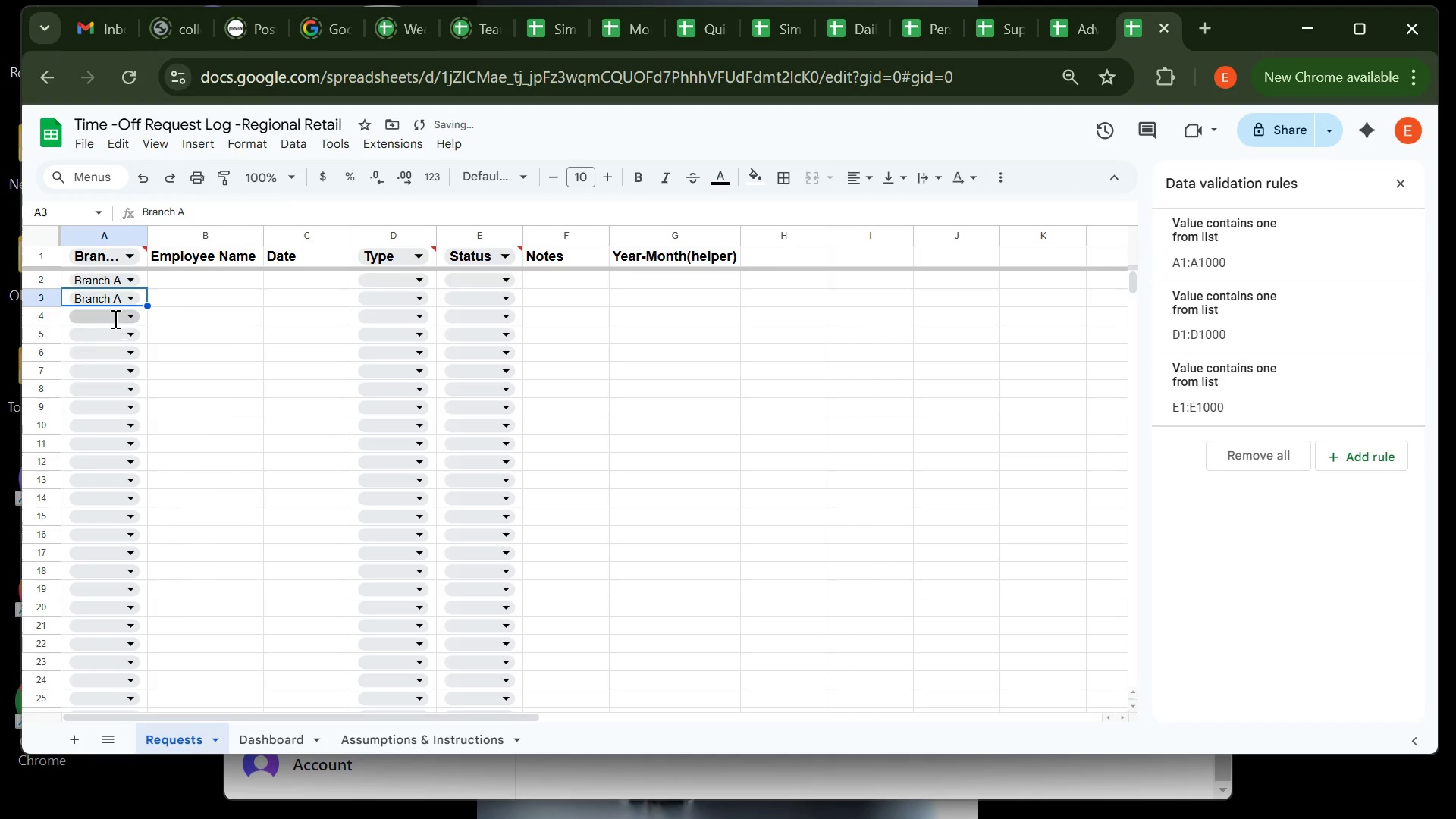 
left_click([114, 318])
 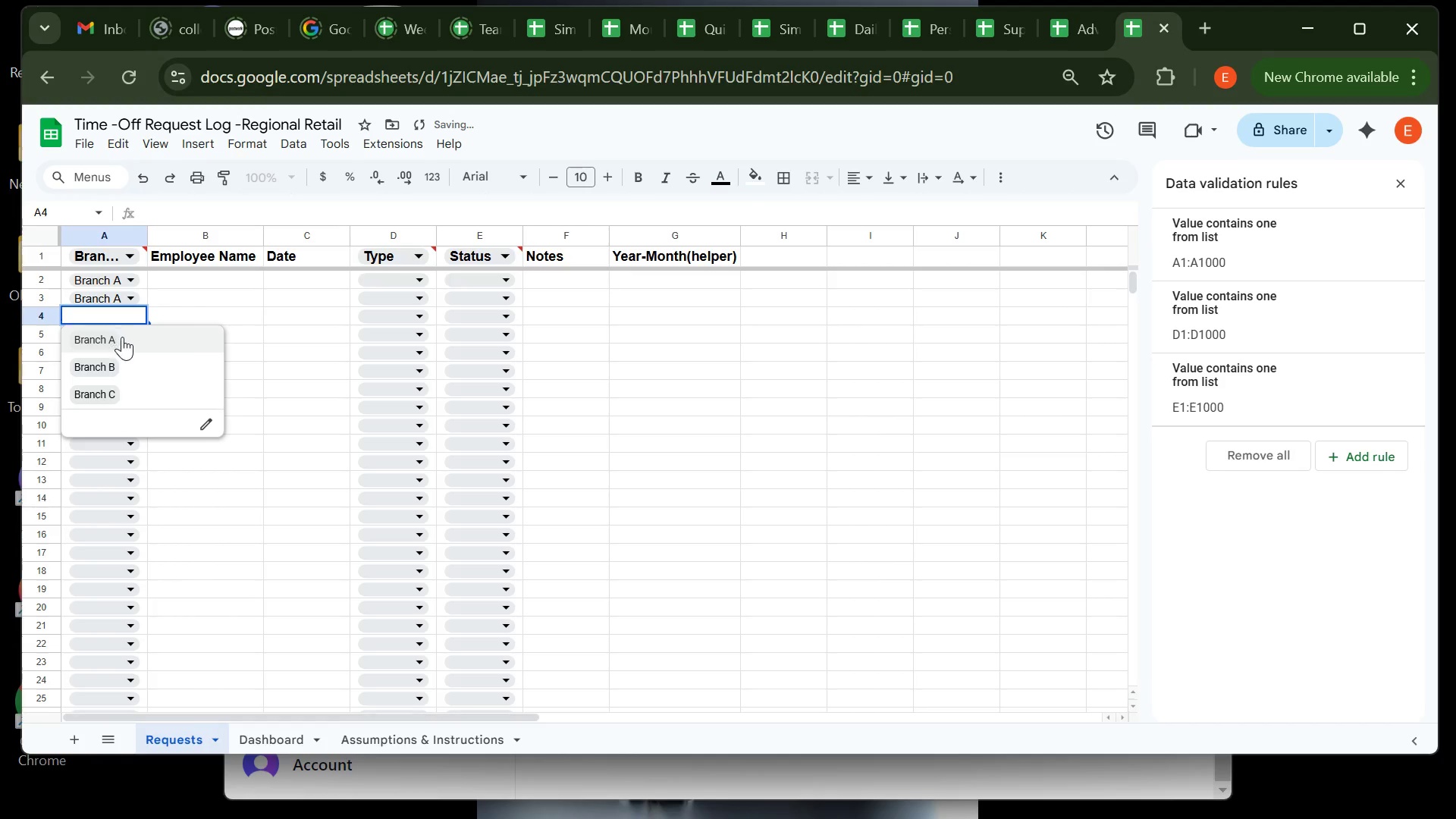 
left_click_drag(start_coordinate=[122, 337], to_coordinate=[114, 340])
 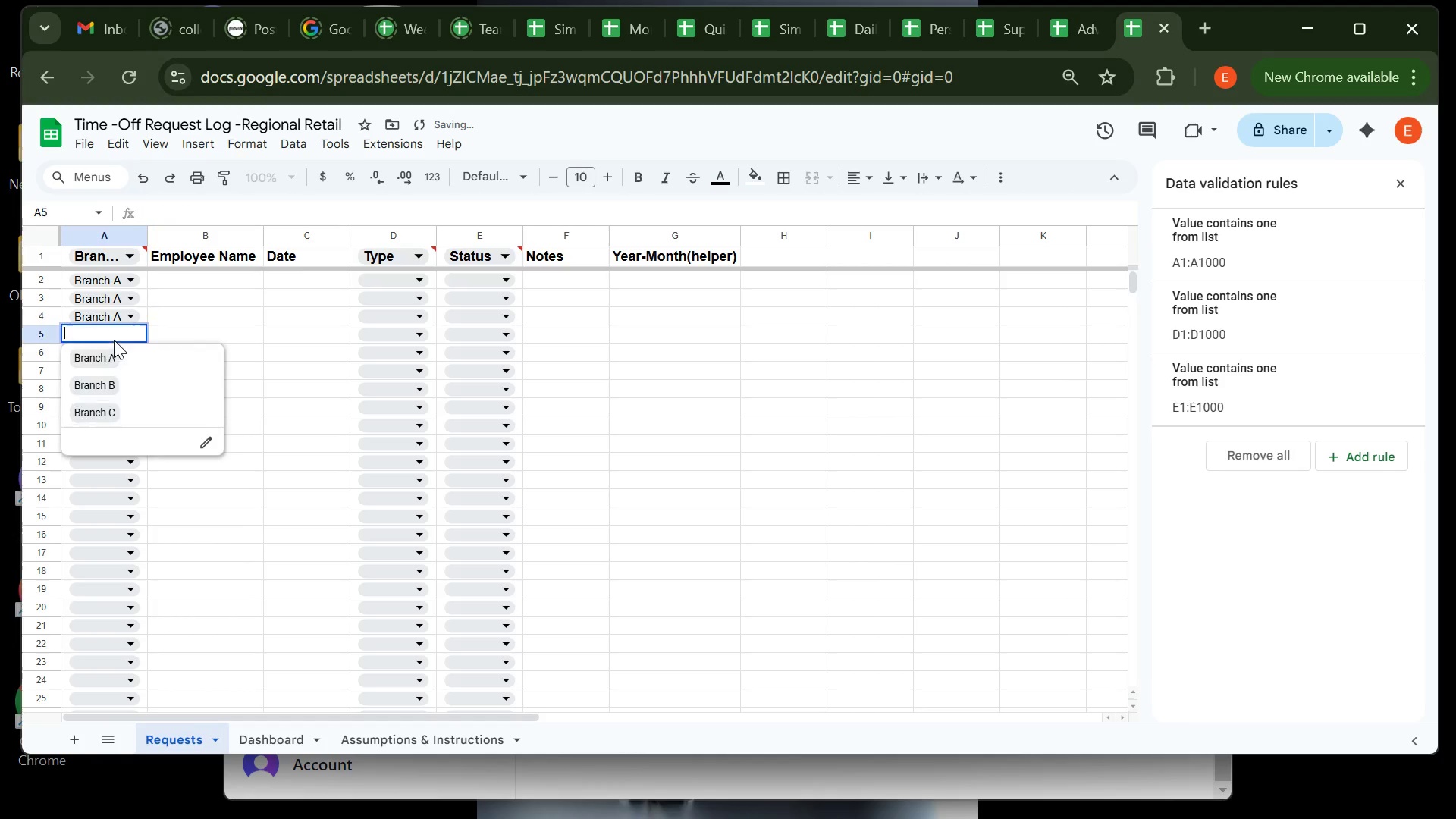 
left_click([114, 340])
 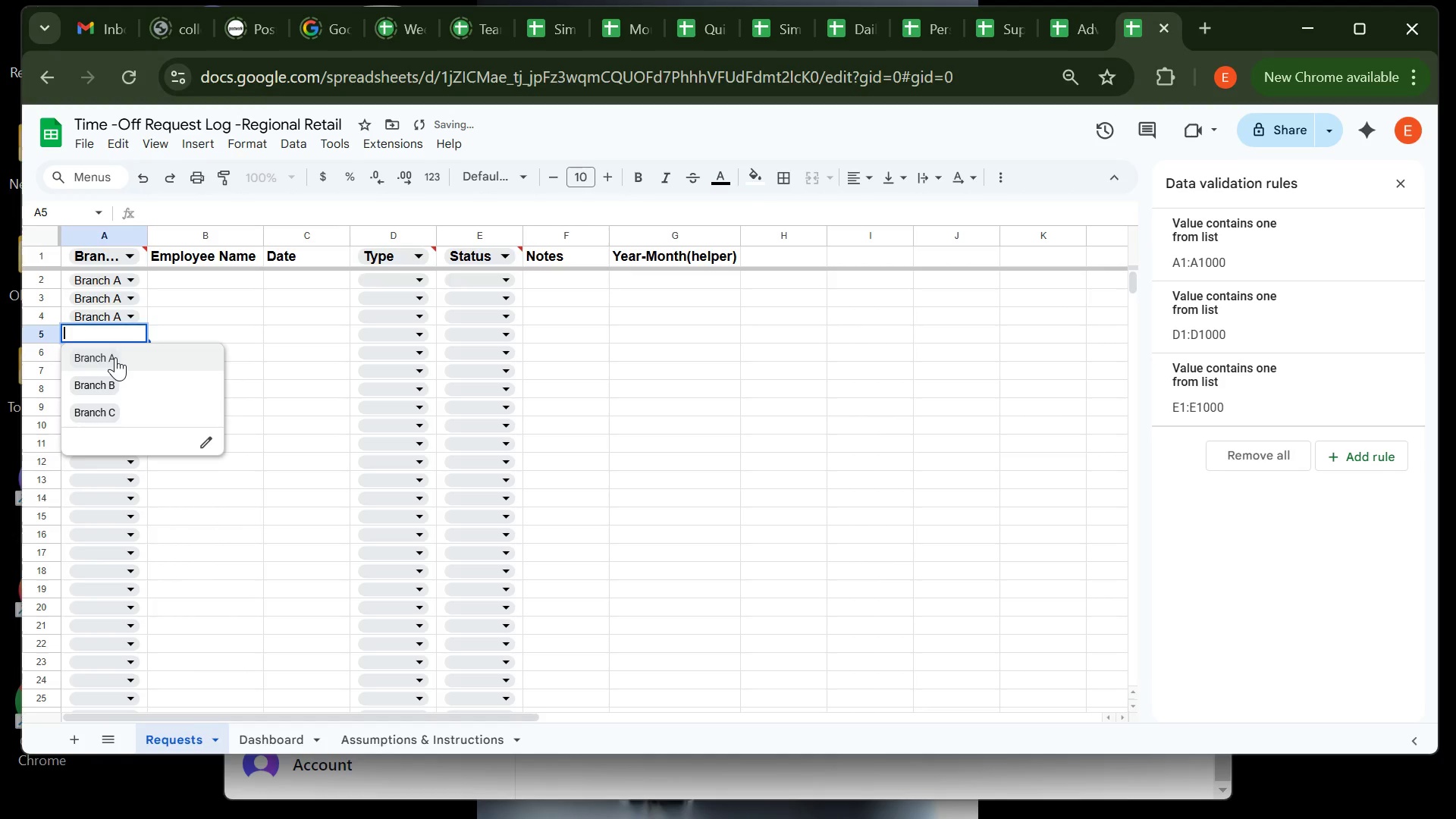 
left_click([115, 357])
 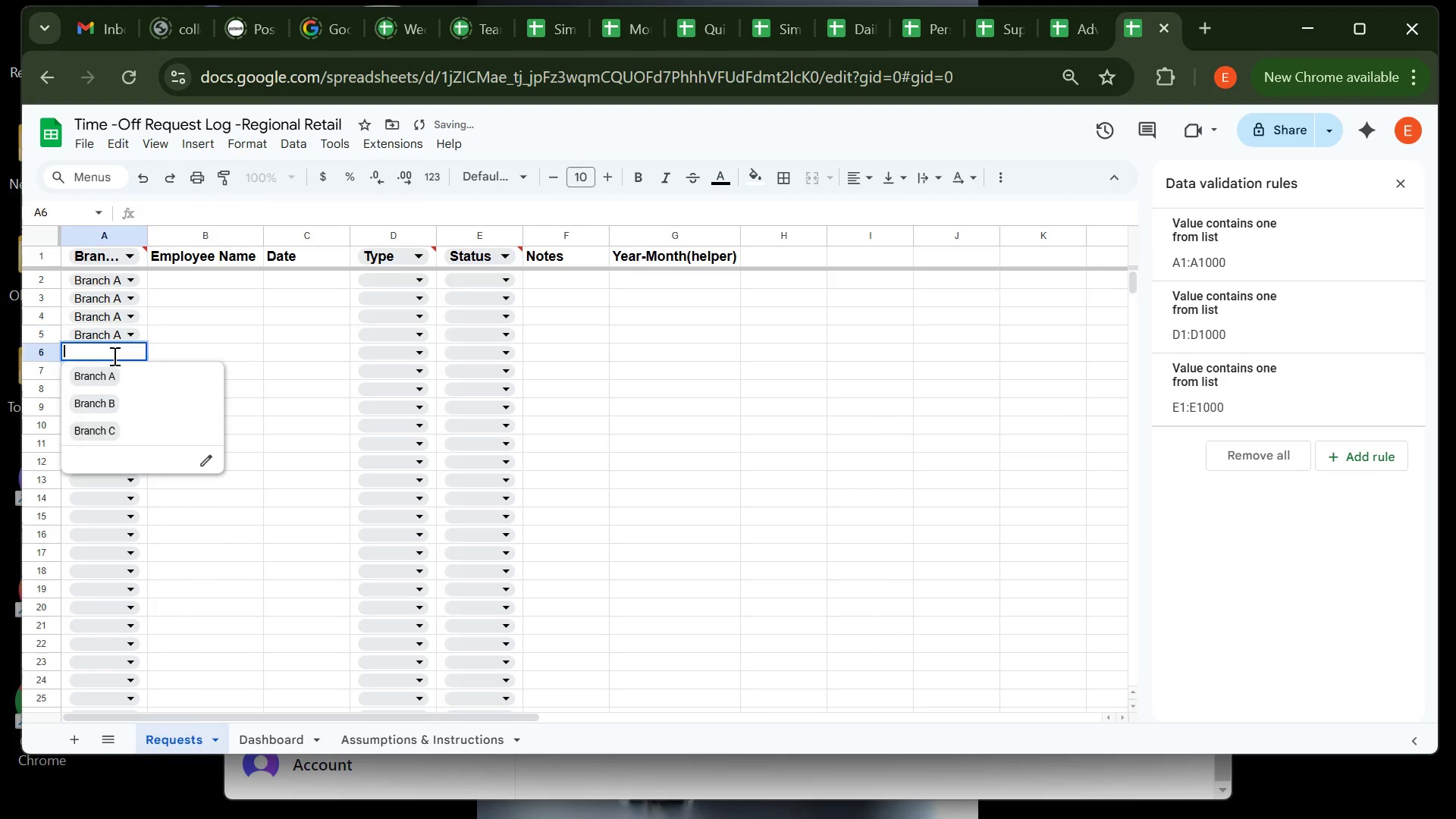 
left_click([113, 356])
 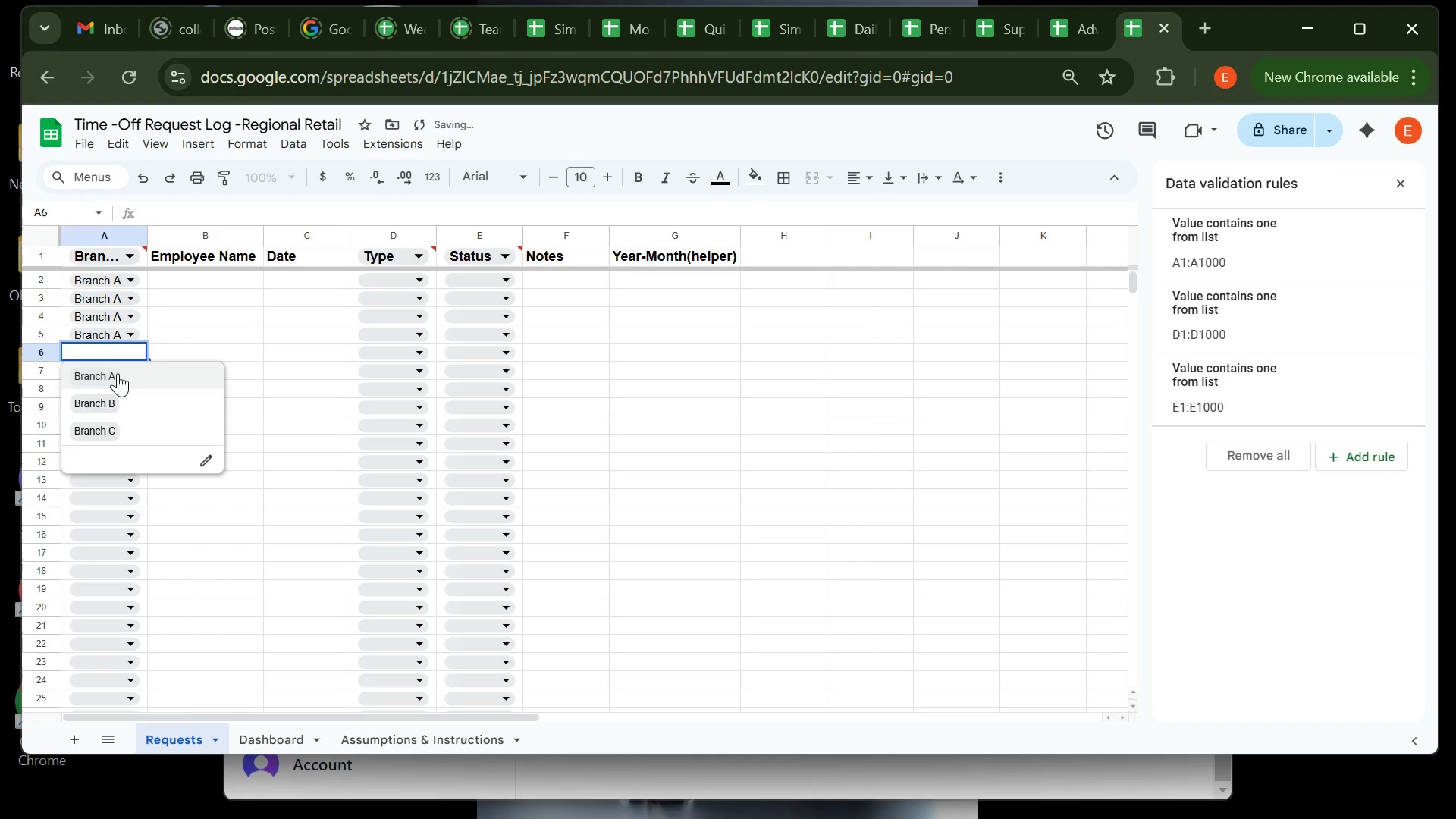 
left_click([118, 373])
 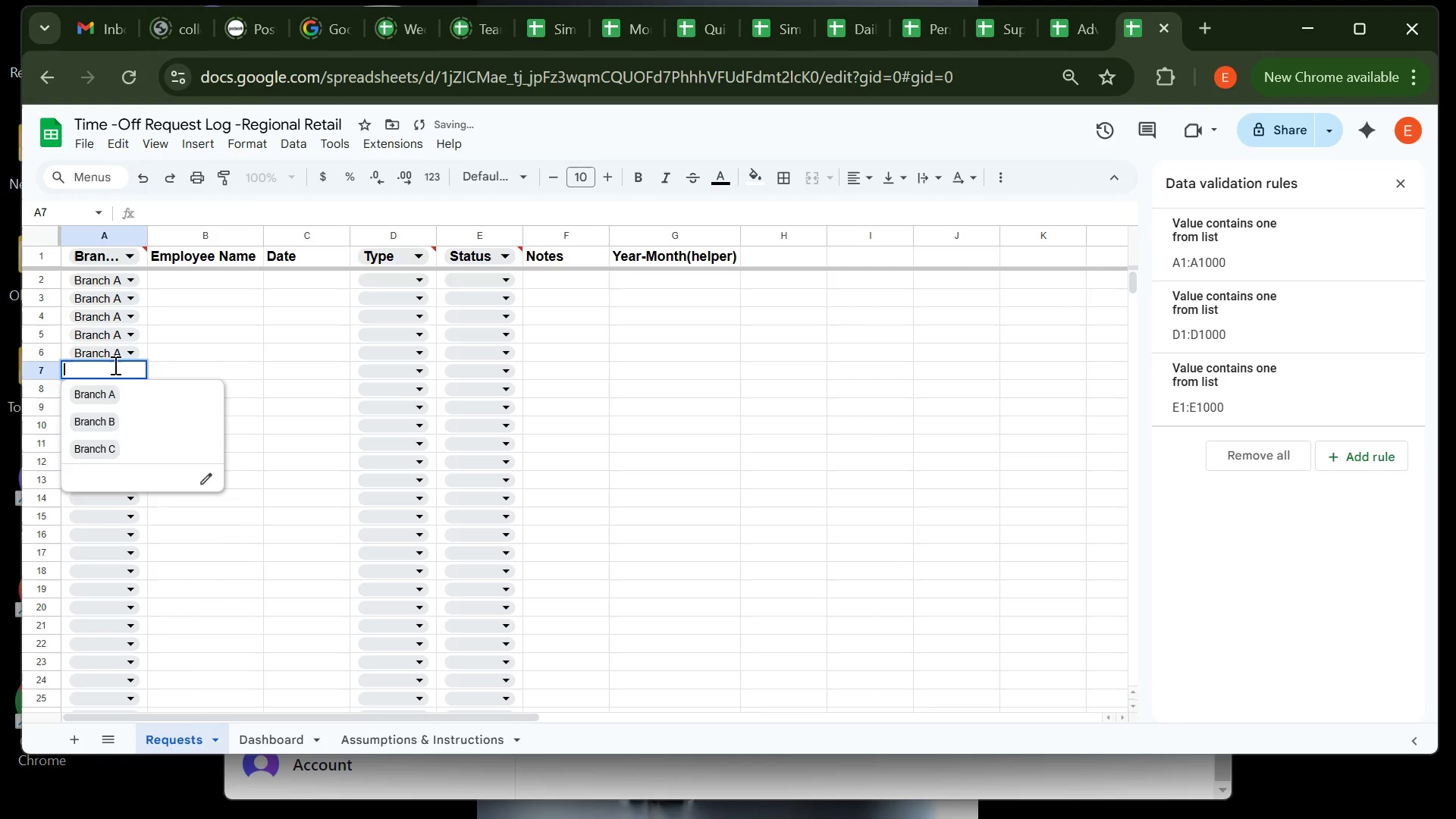 
left_click([114, 365])
 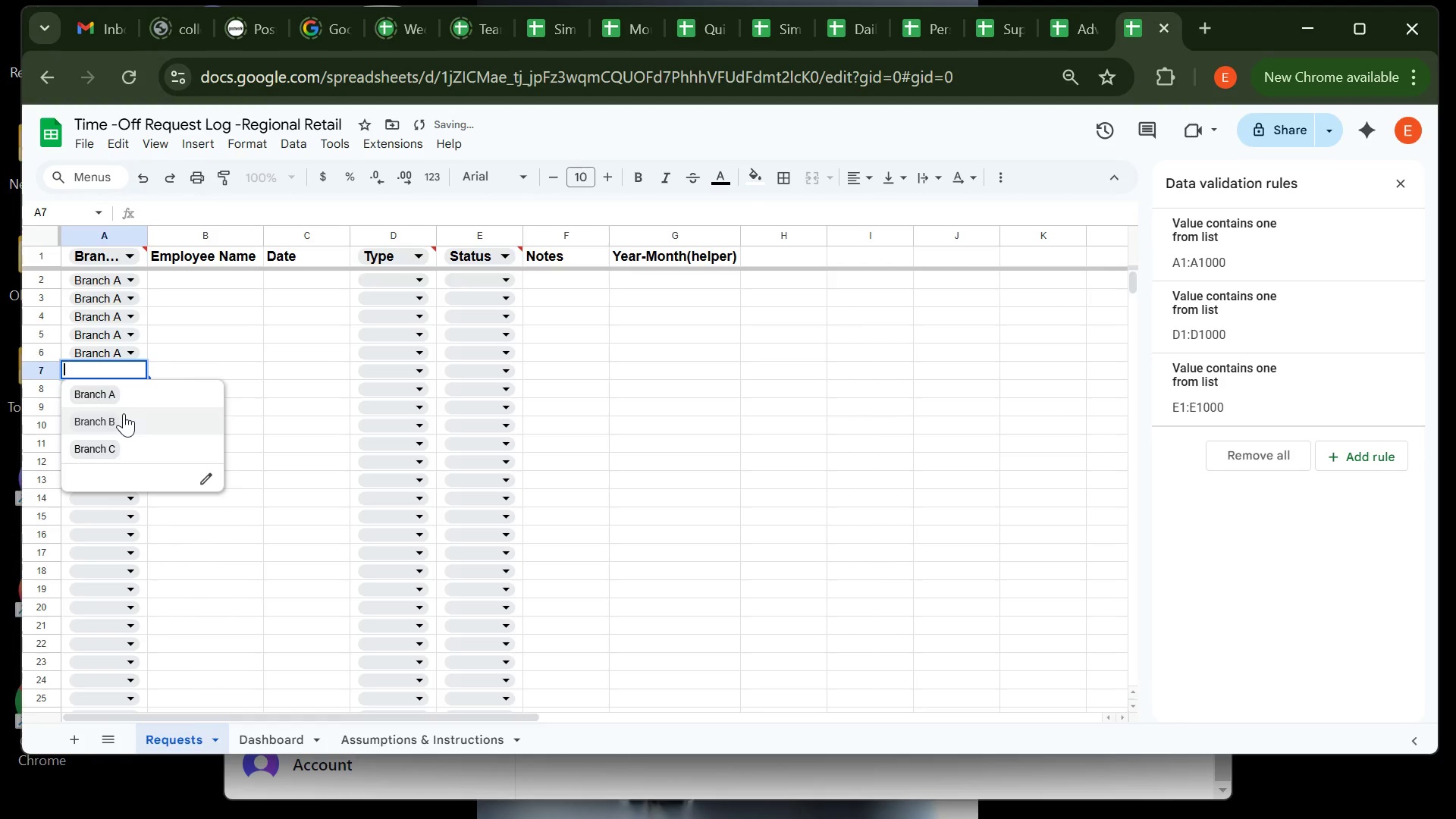 
left_click([124, 413])
 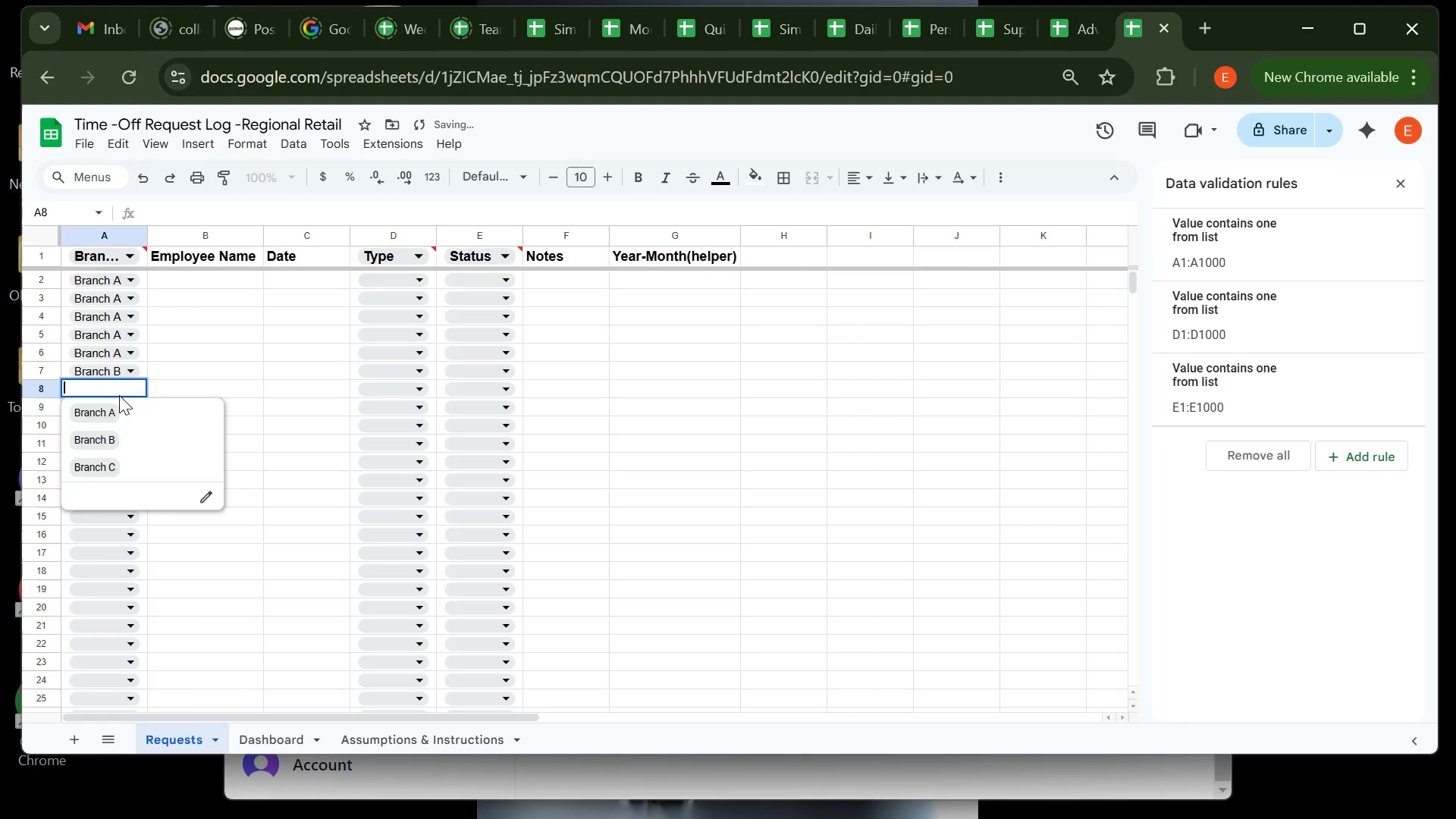 
left_click([119, 395])
 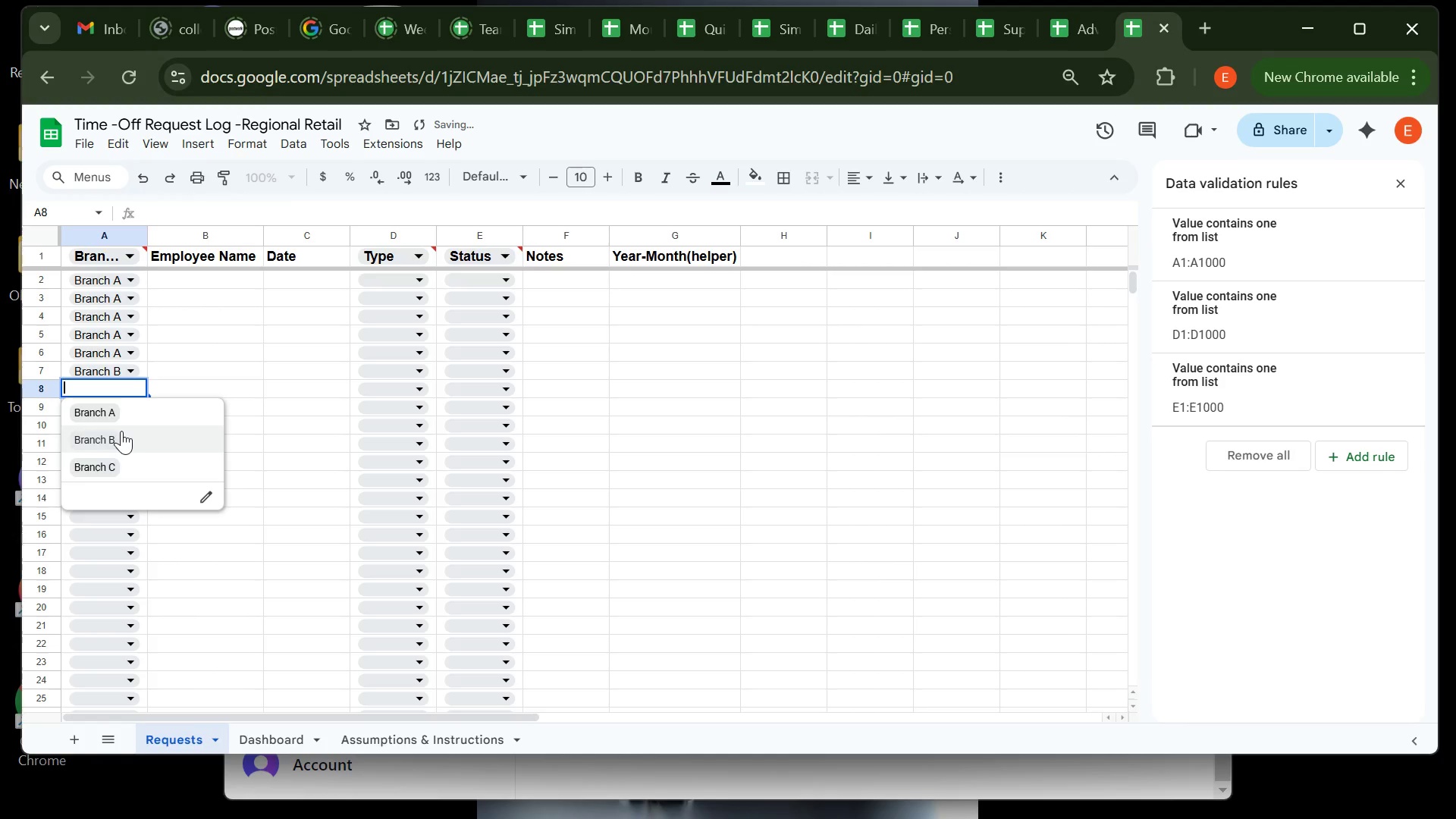 
left_click([121, 431])
 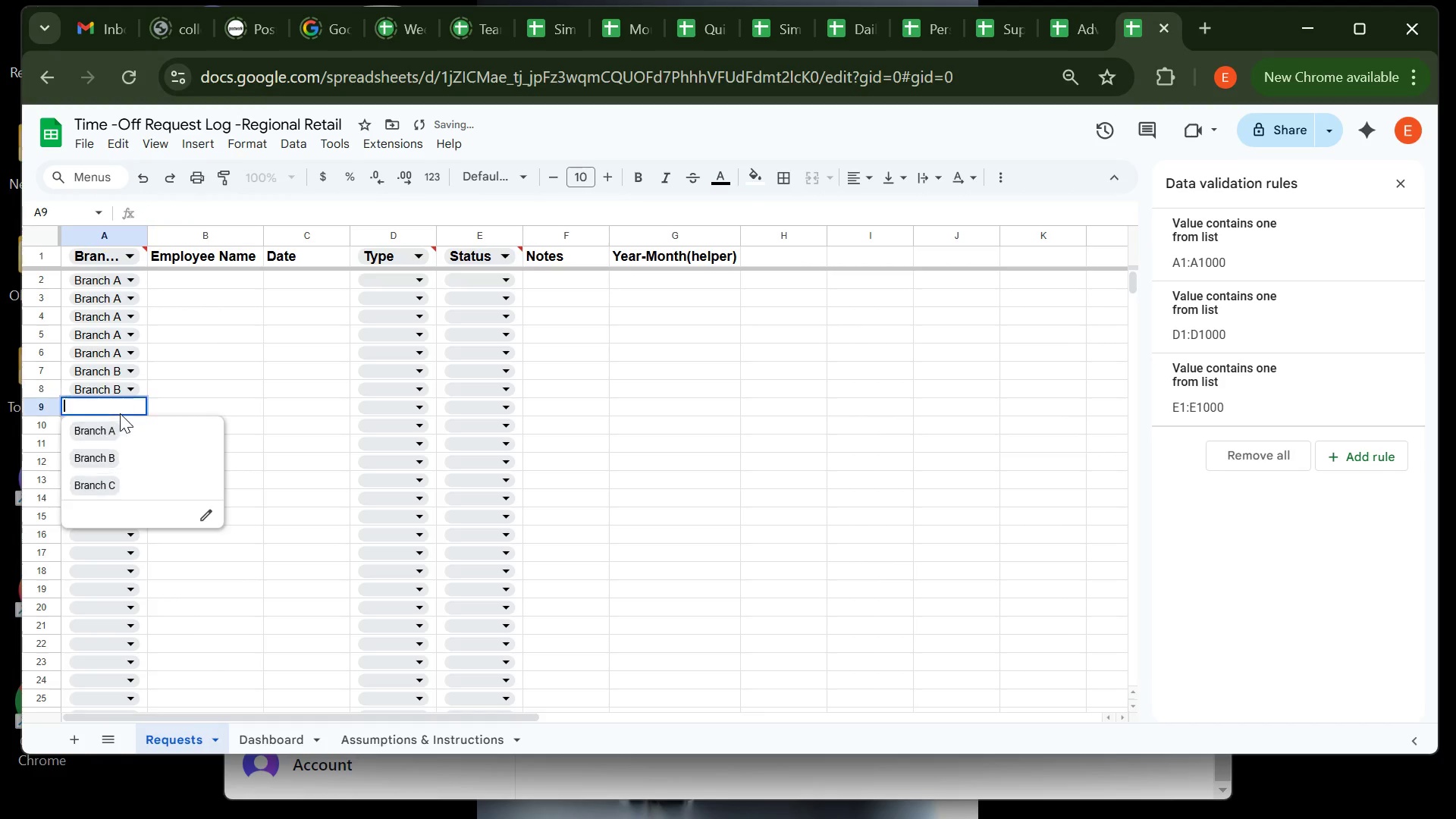 
left_click([120, 413])
 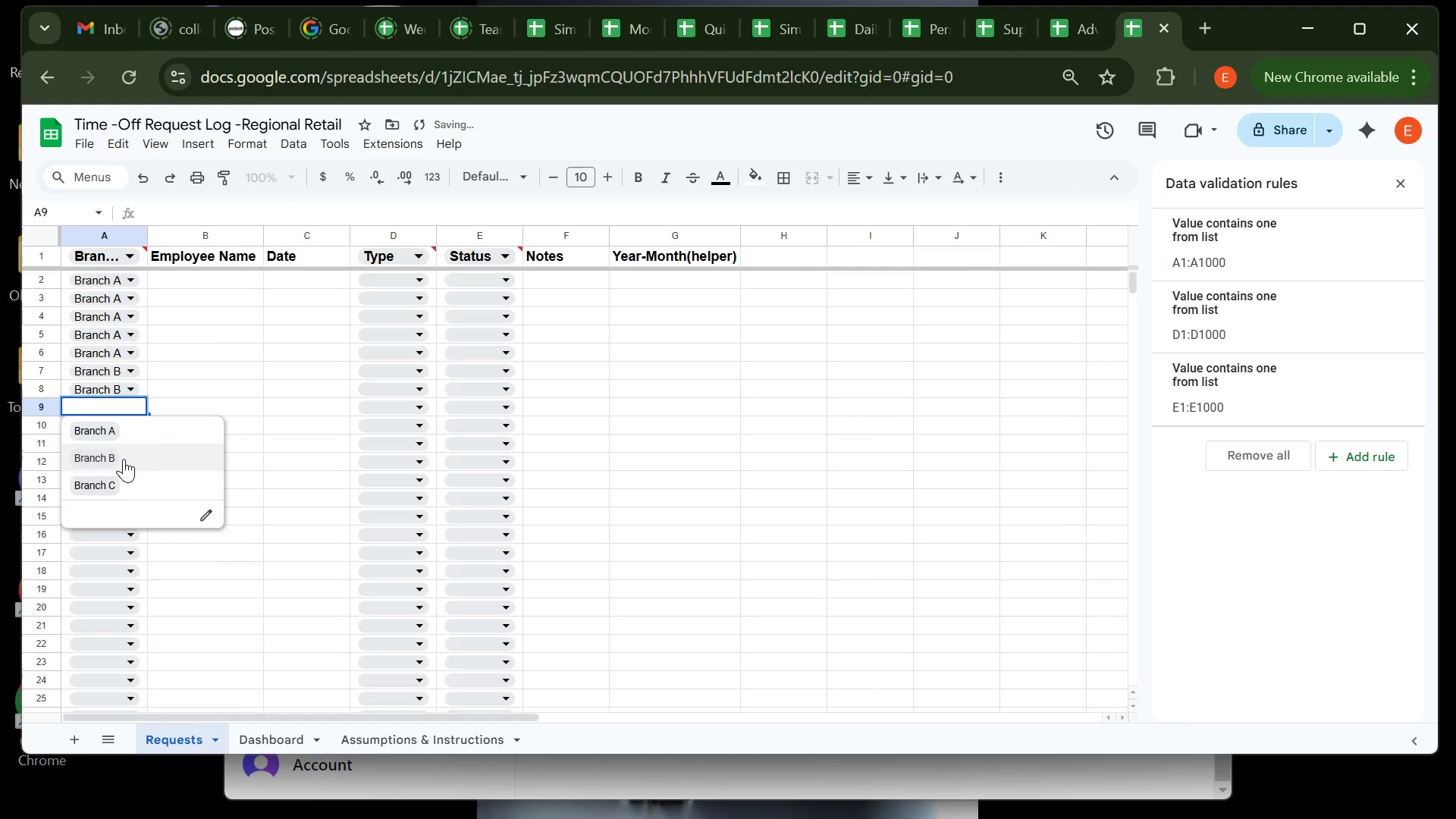 
left_click([124, 459])
 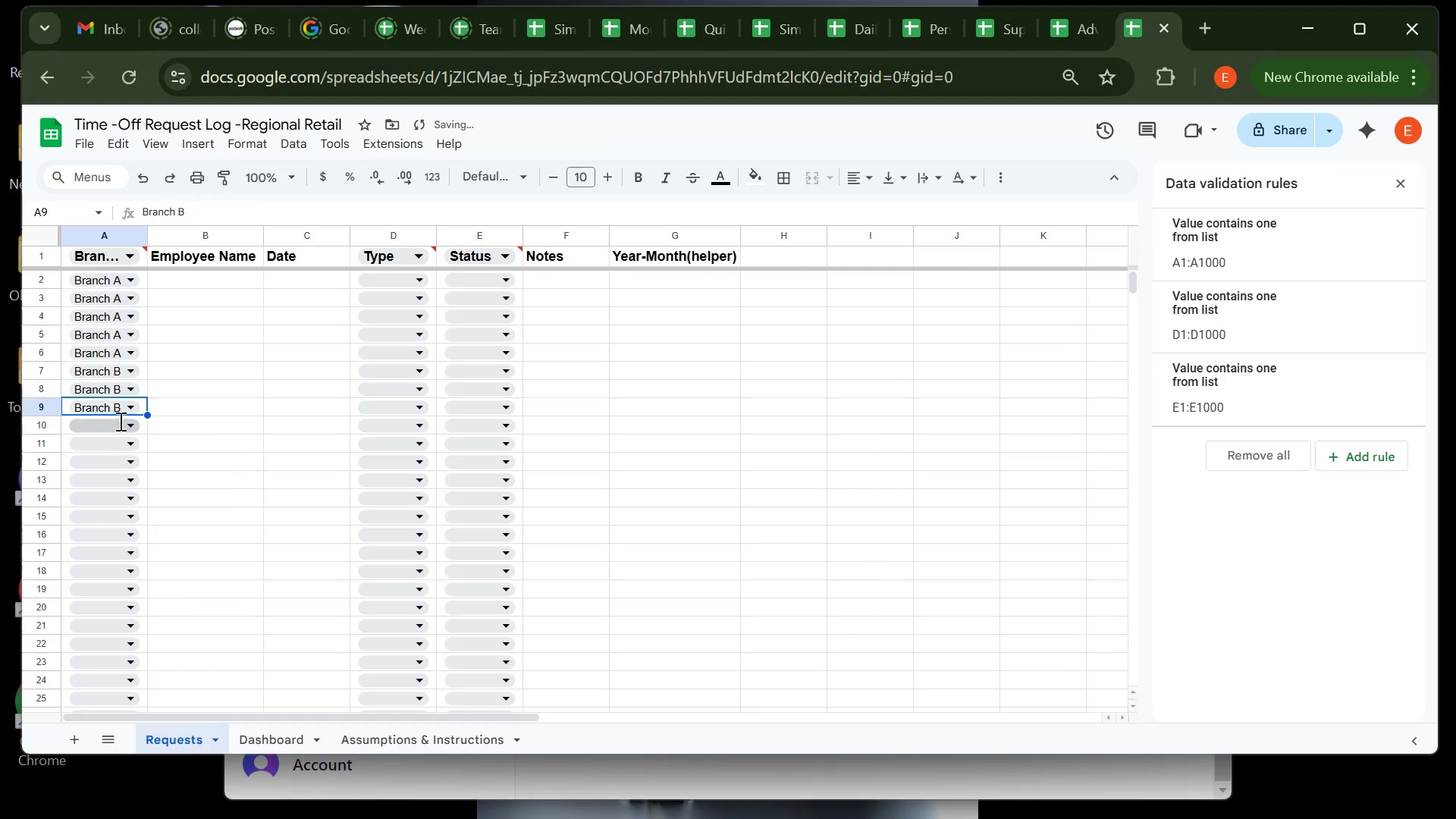 
left_click([119, 421])
 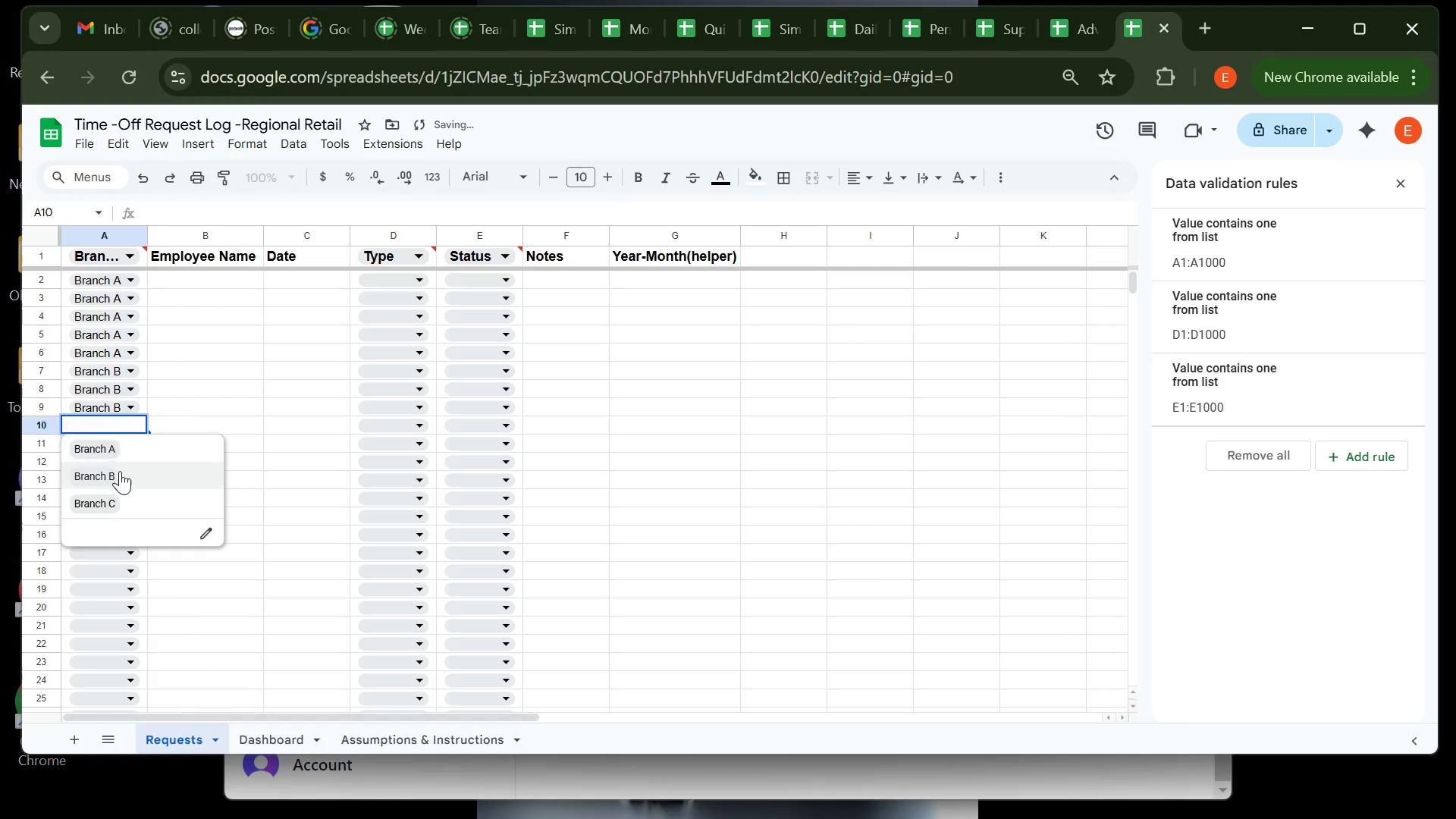 
left_click_drag(start_coordinate=[121, 472], to_coordinate=[121, 475])
 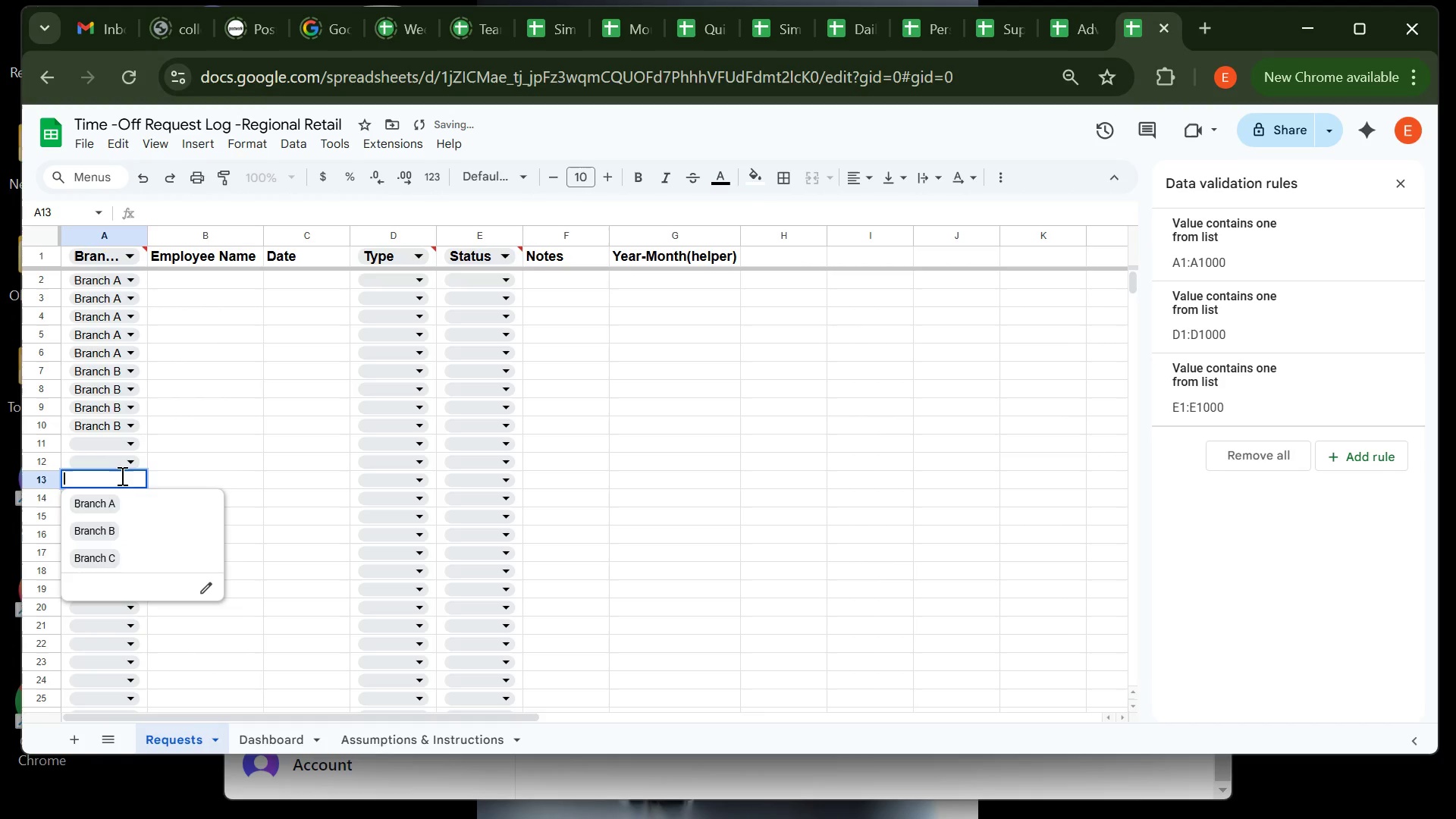 
left_click([121, 475])
 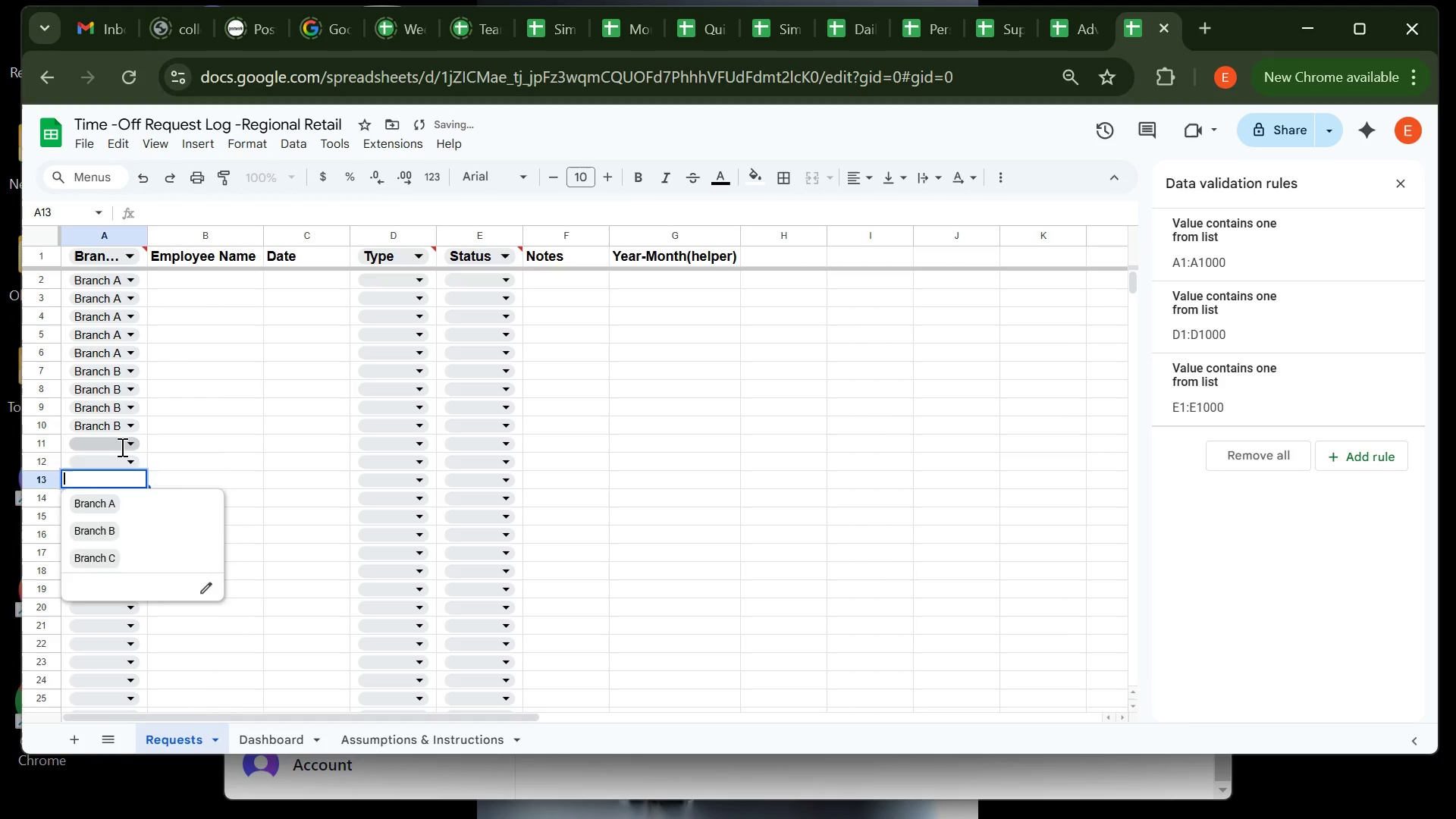 
left_click([121, 447])
 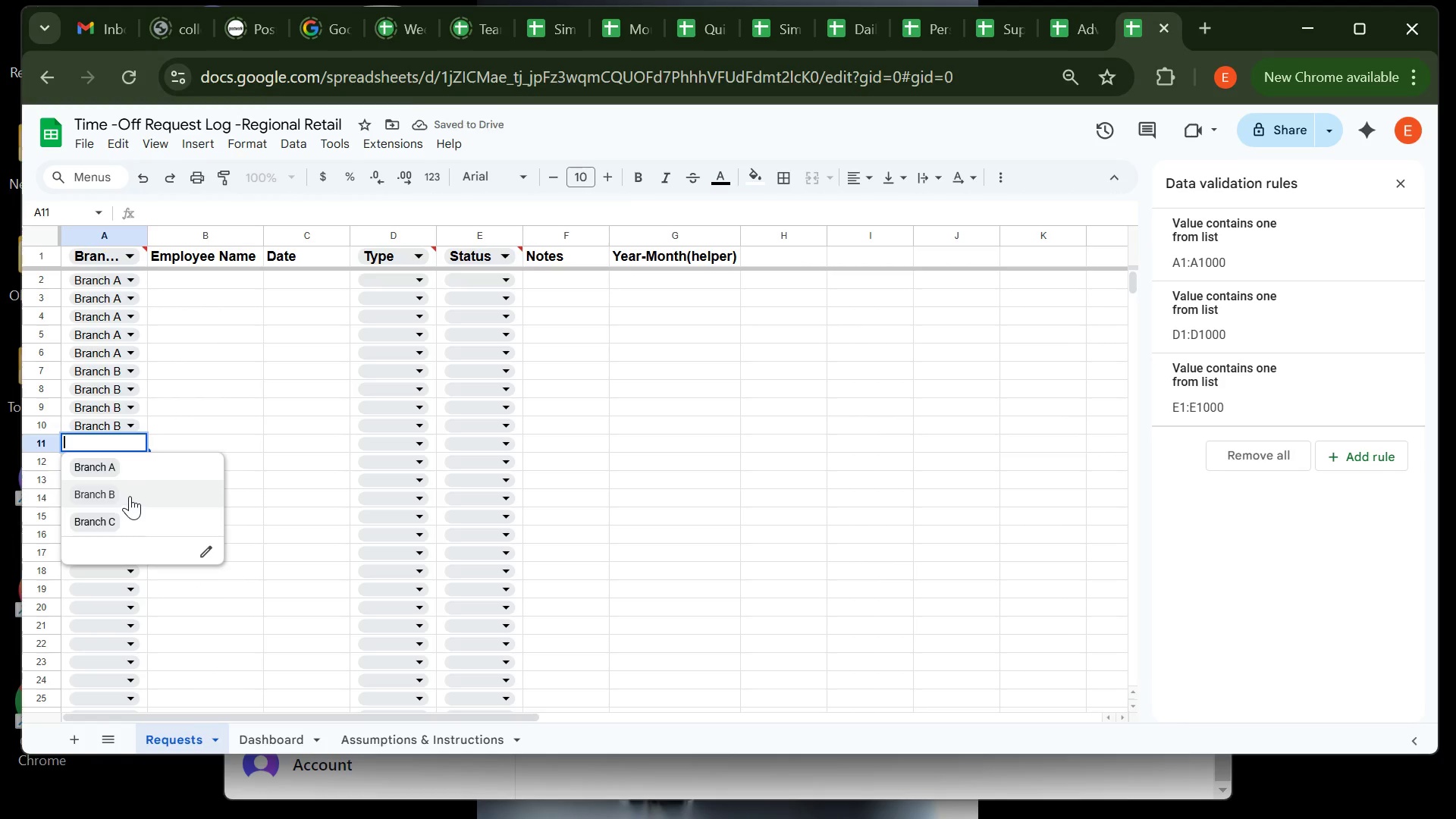 
left_click([130, 496])
 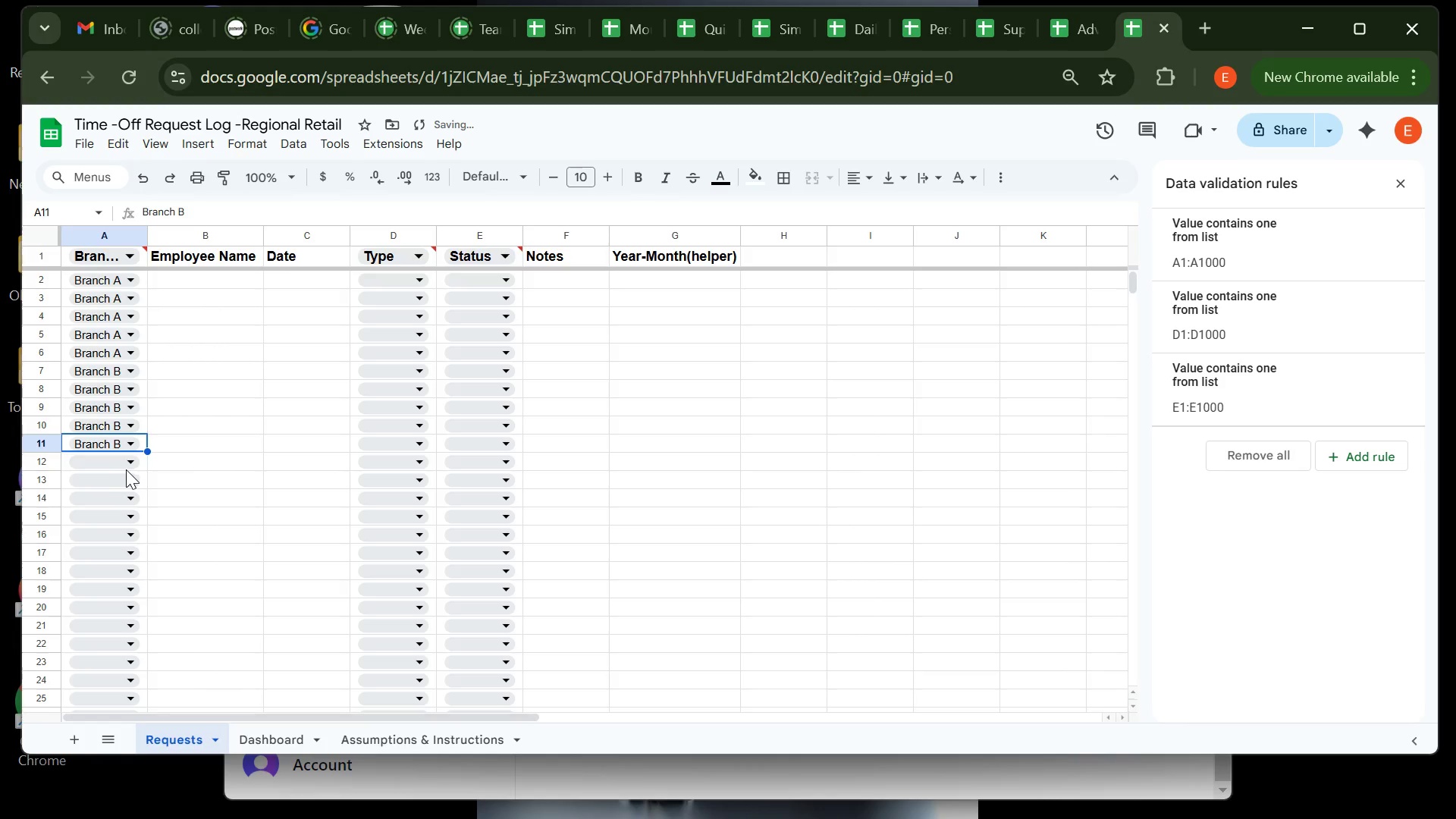 
left_click([126, 469])
 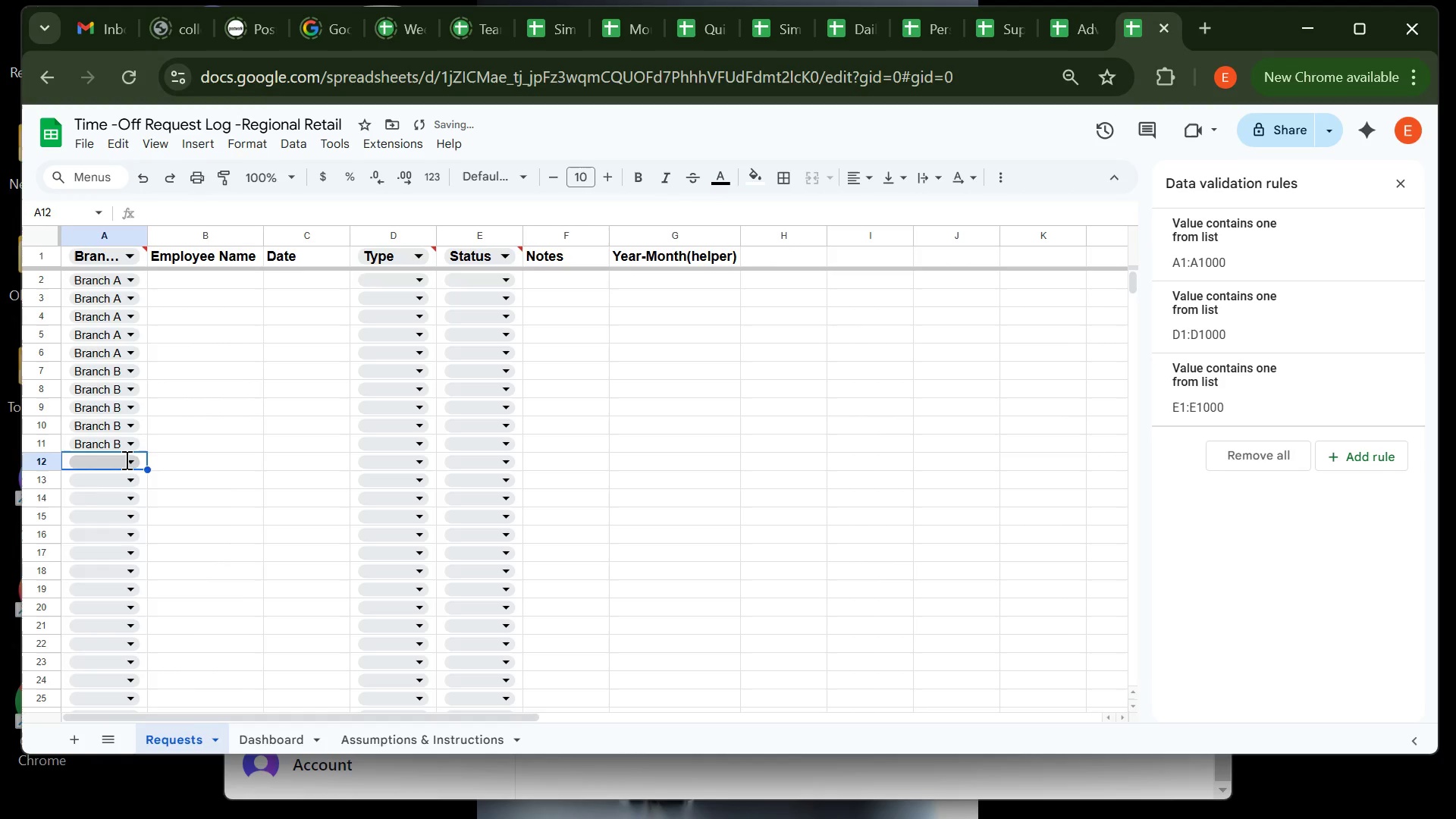 
left_click([125, 460])
 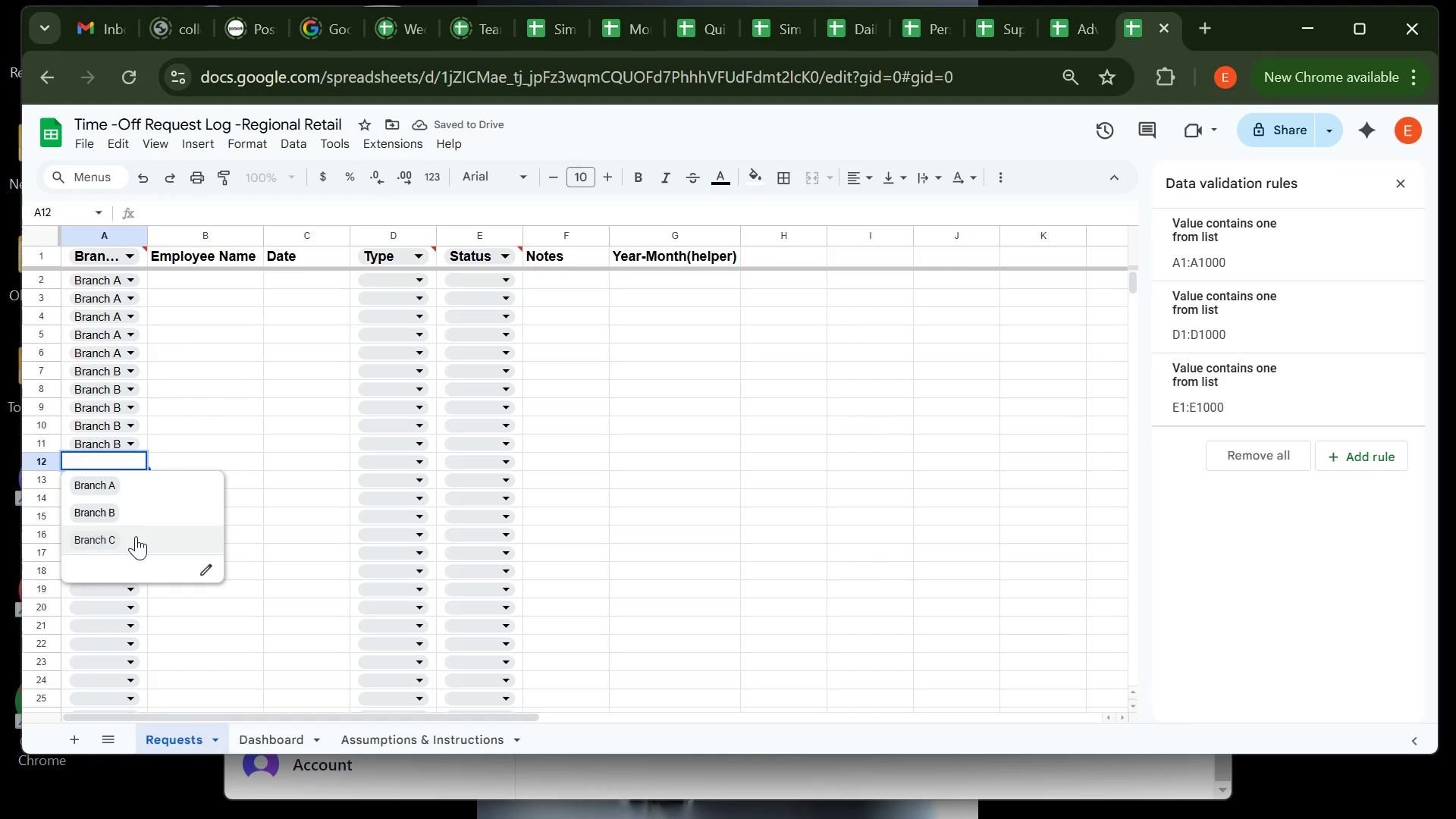 
left_click_drag(start_coordinate=[137, 536], to_coordinate=[129, 529])
 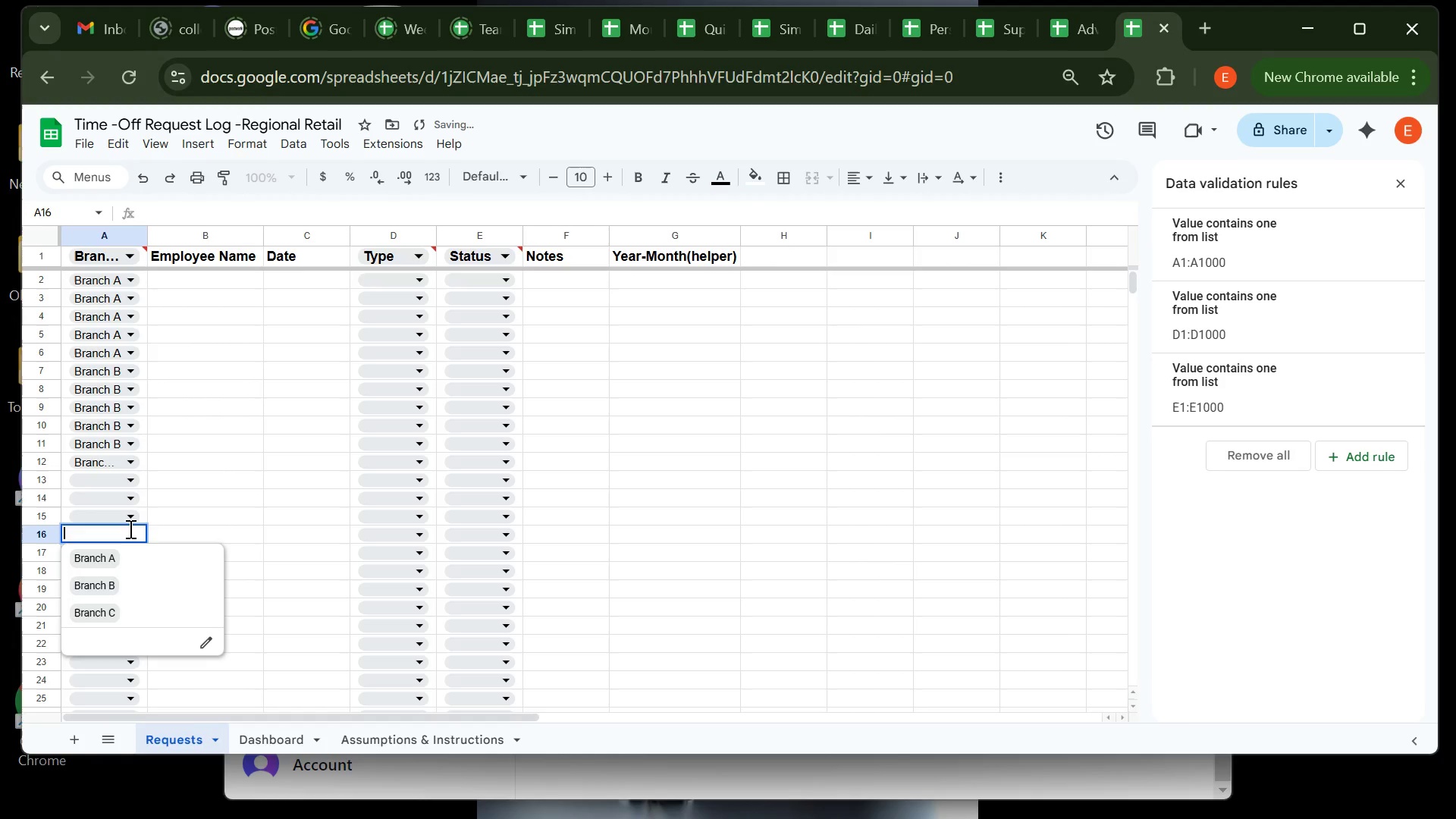 
left_click([129, 529])
 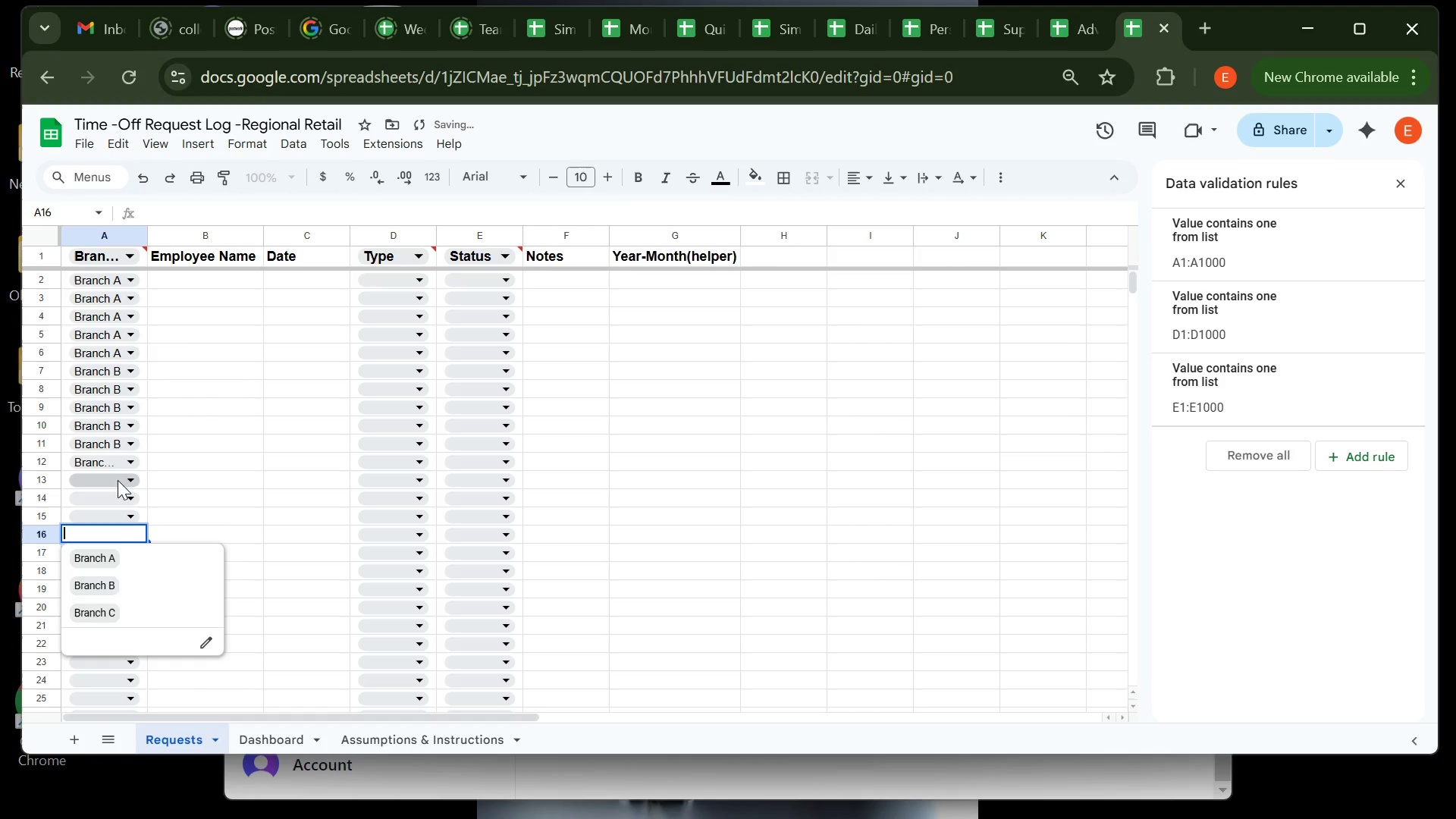 
left_click([118, 480])
 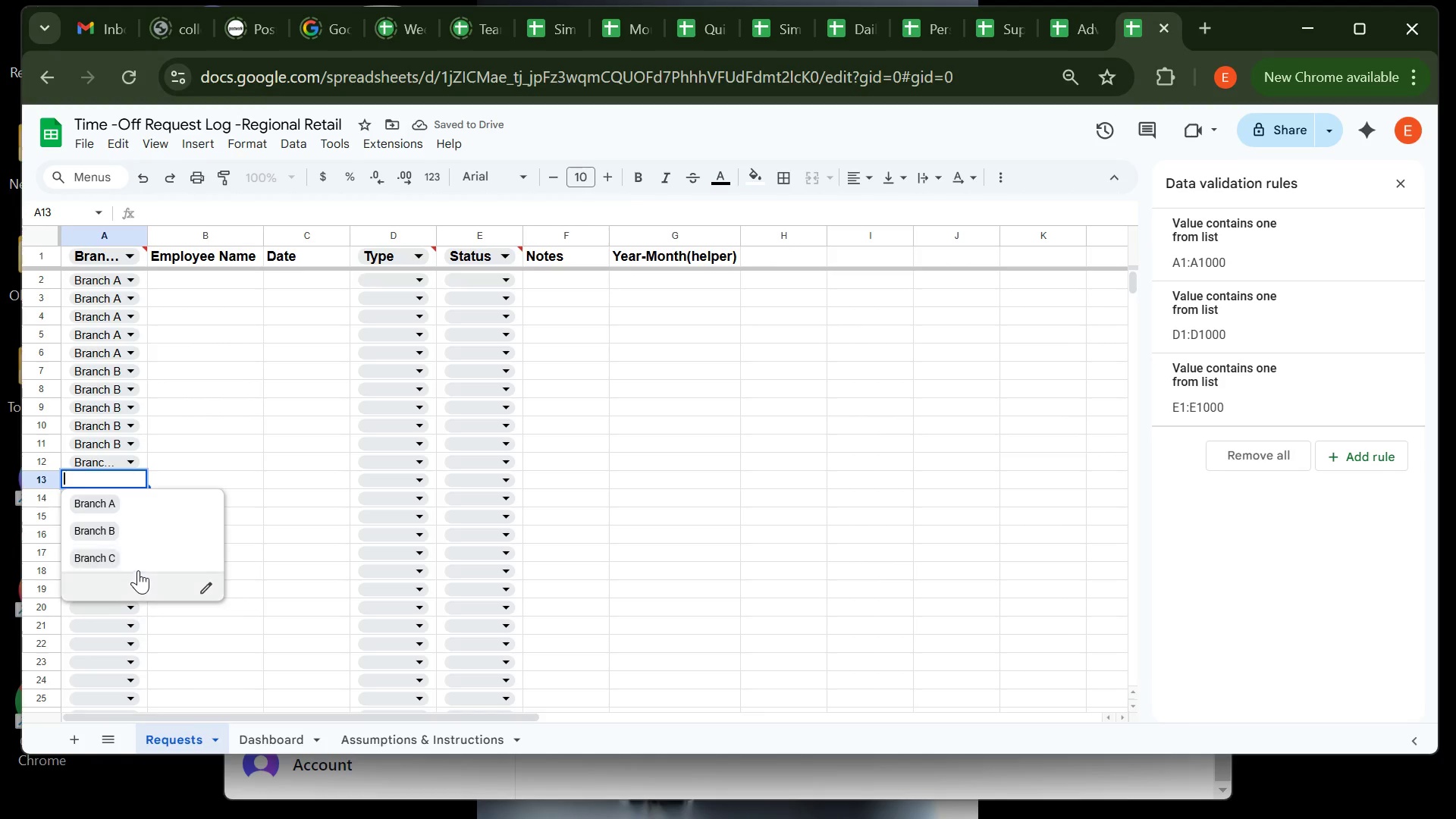 
left_click([136, 557])
 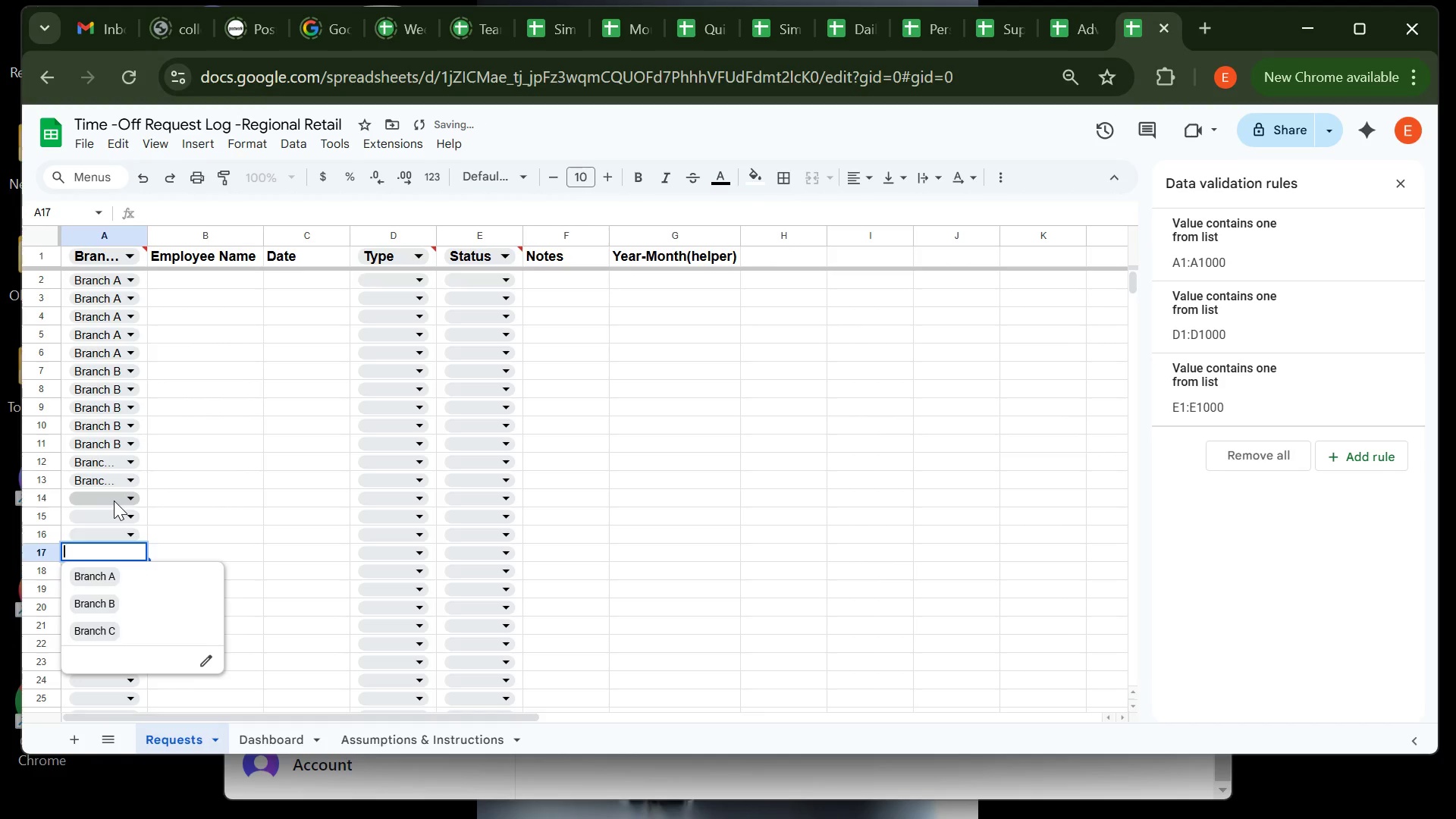 
left_click([114, 500])
 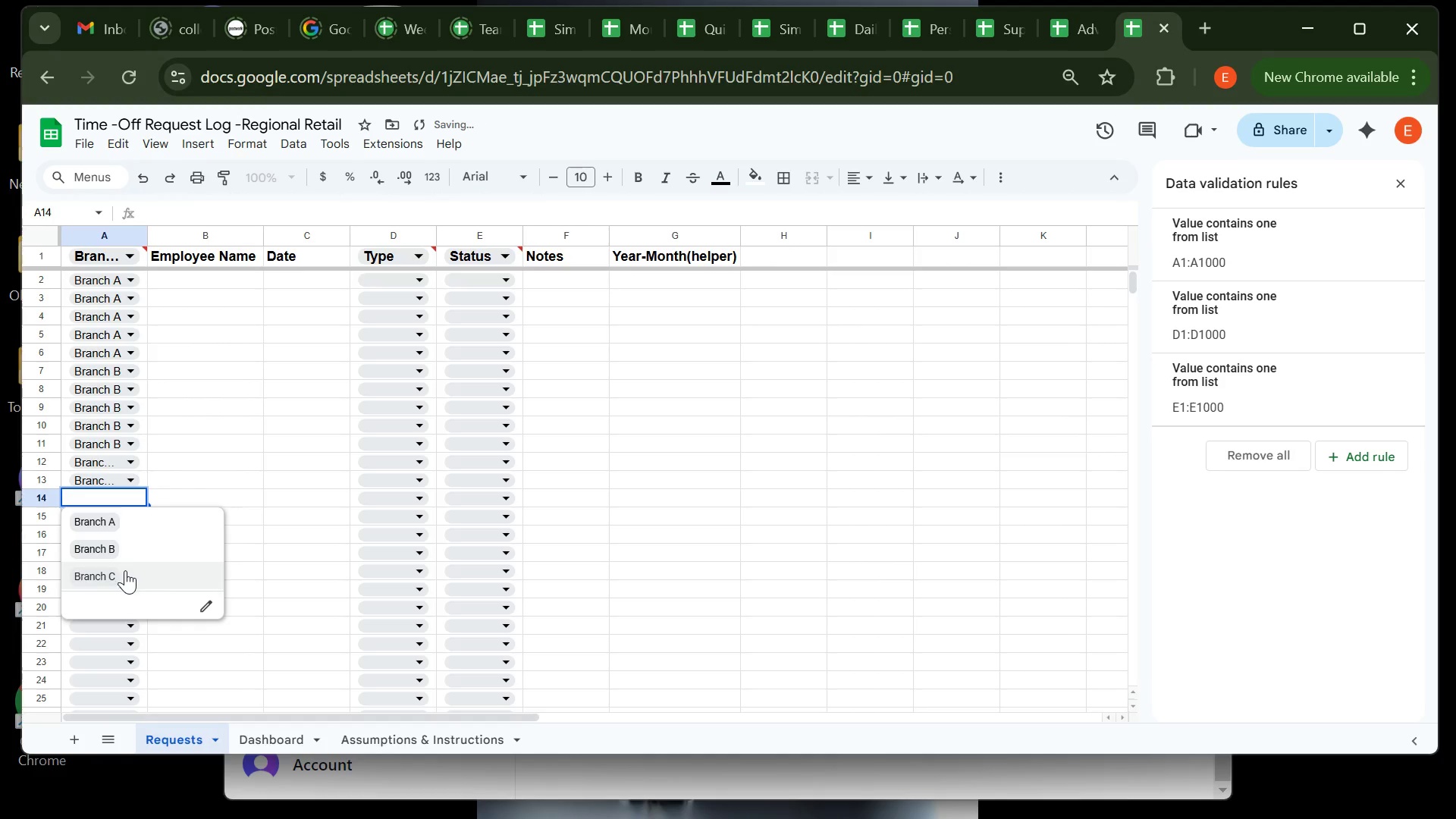 
left_click_drag(start_coordinate=[125, 570], to_coordinate=[130, 571])
 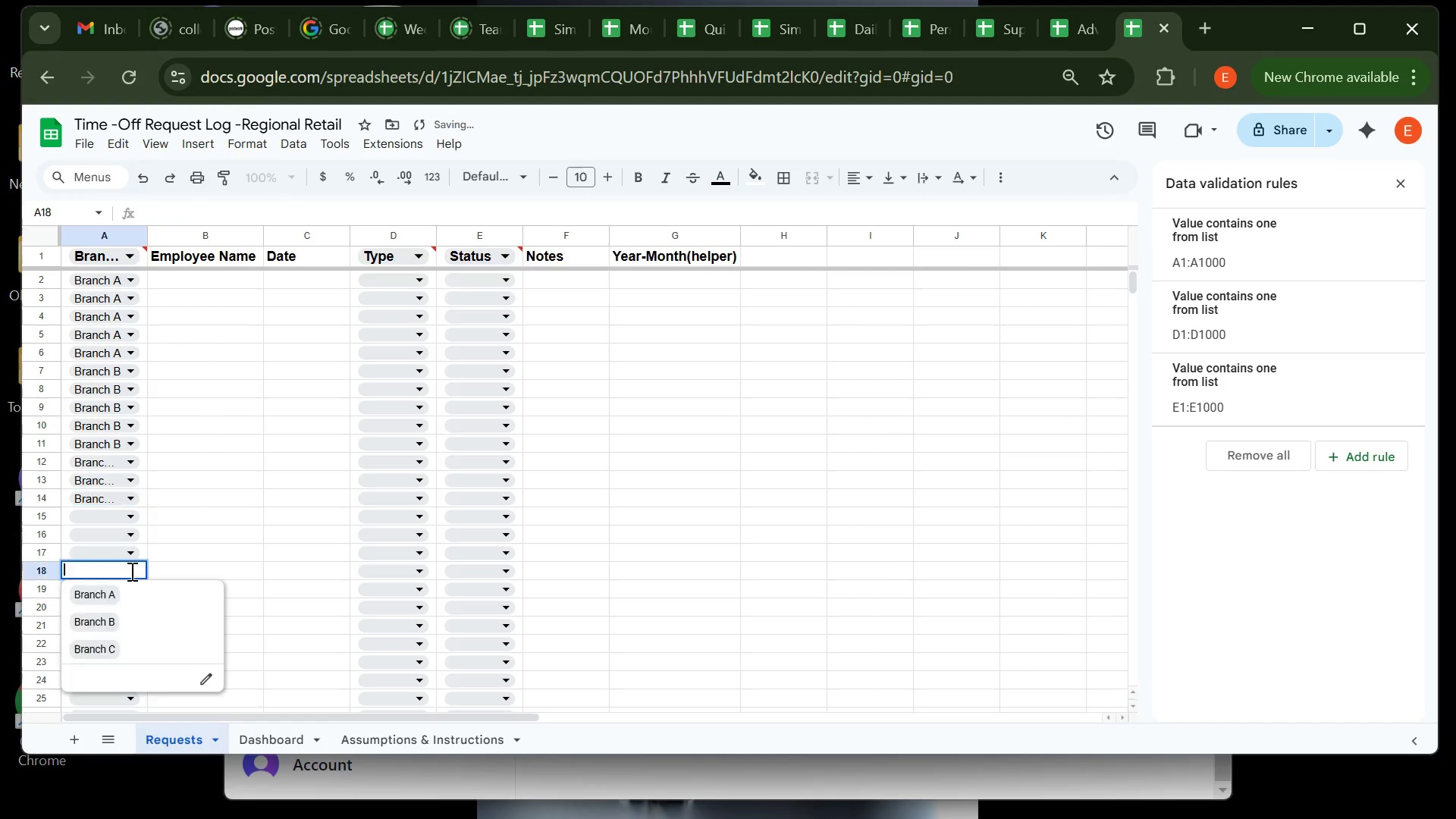 
left_click([130, 571])
 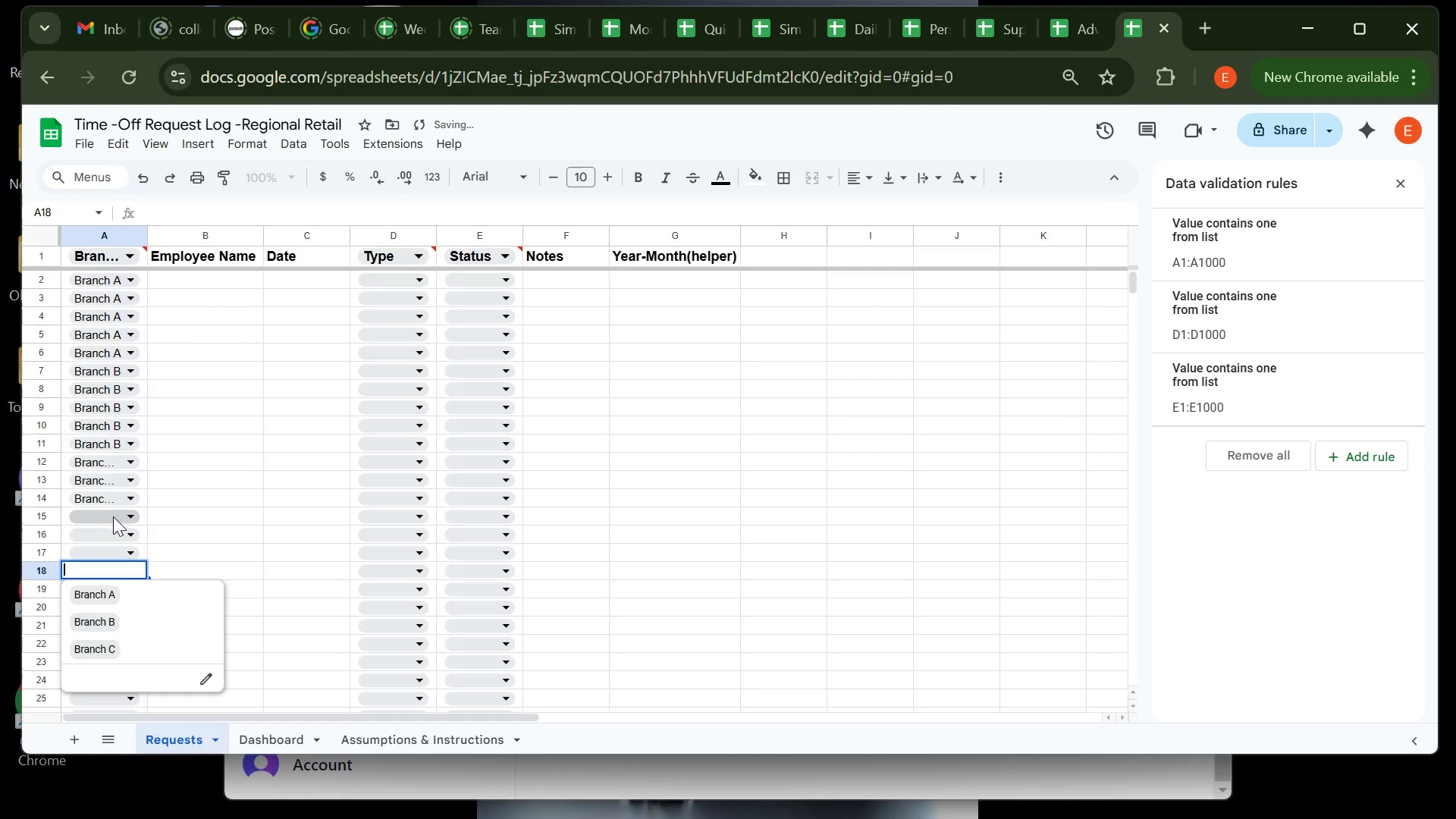 
left_click([113, 516])
 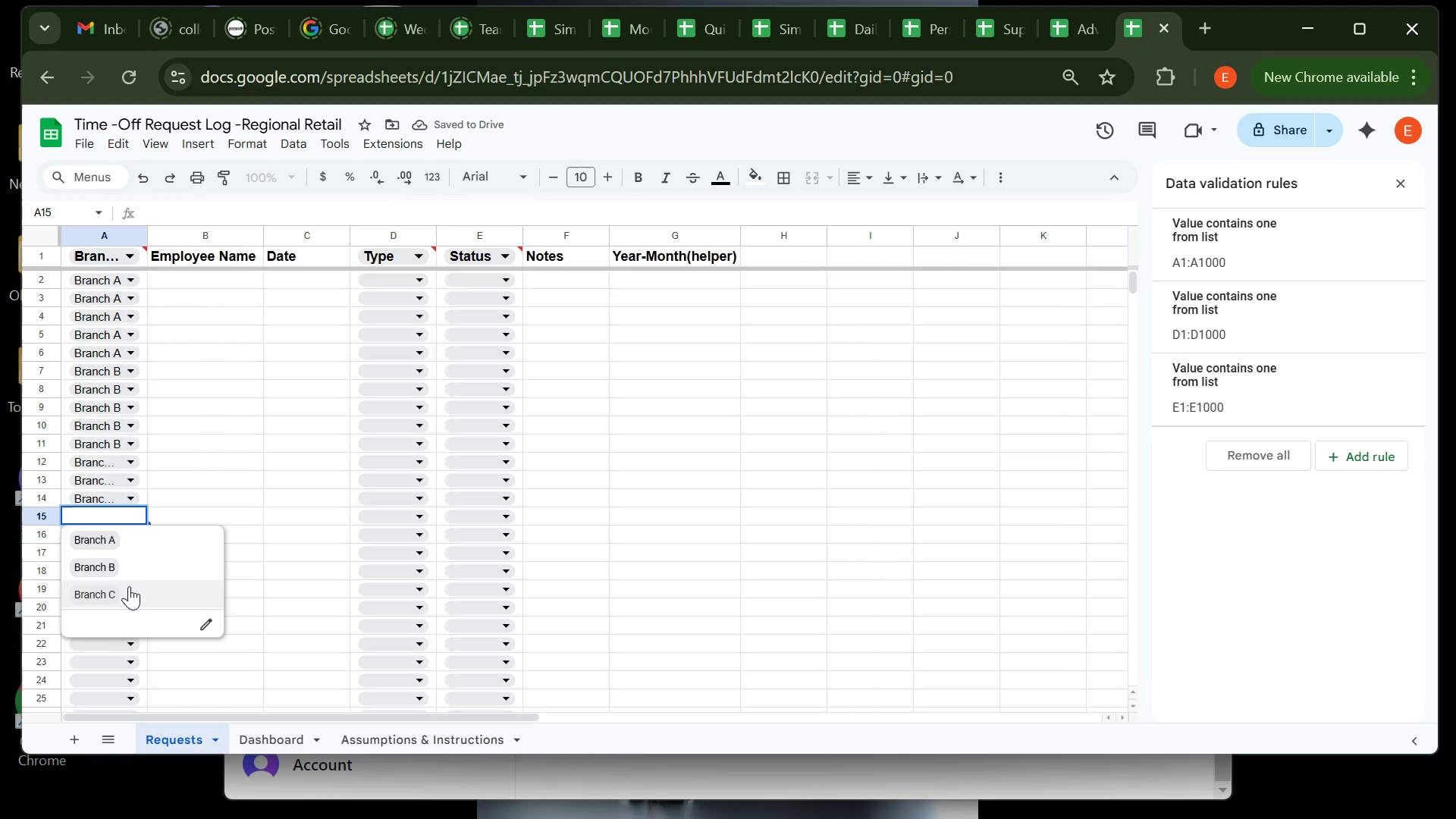 
left_click([129, 586])
 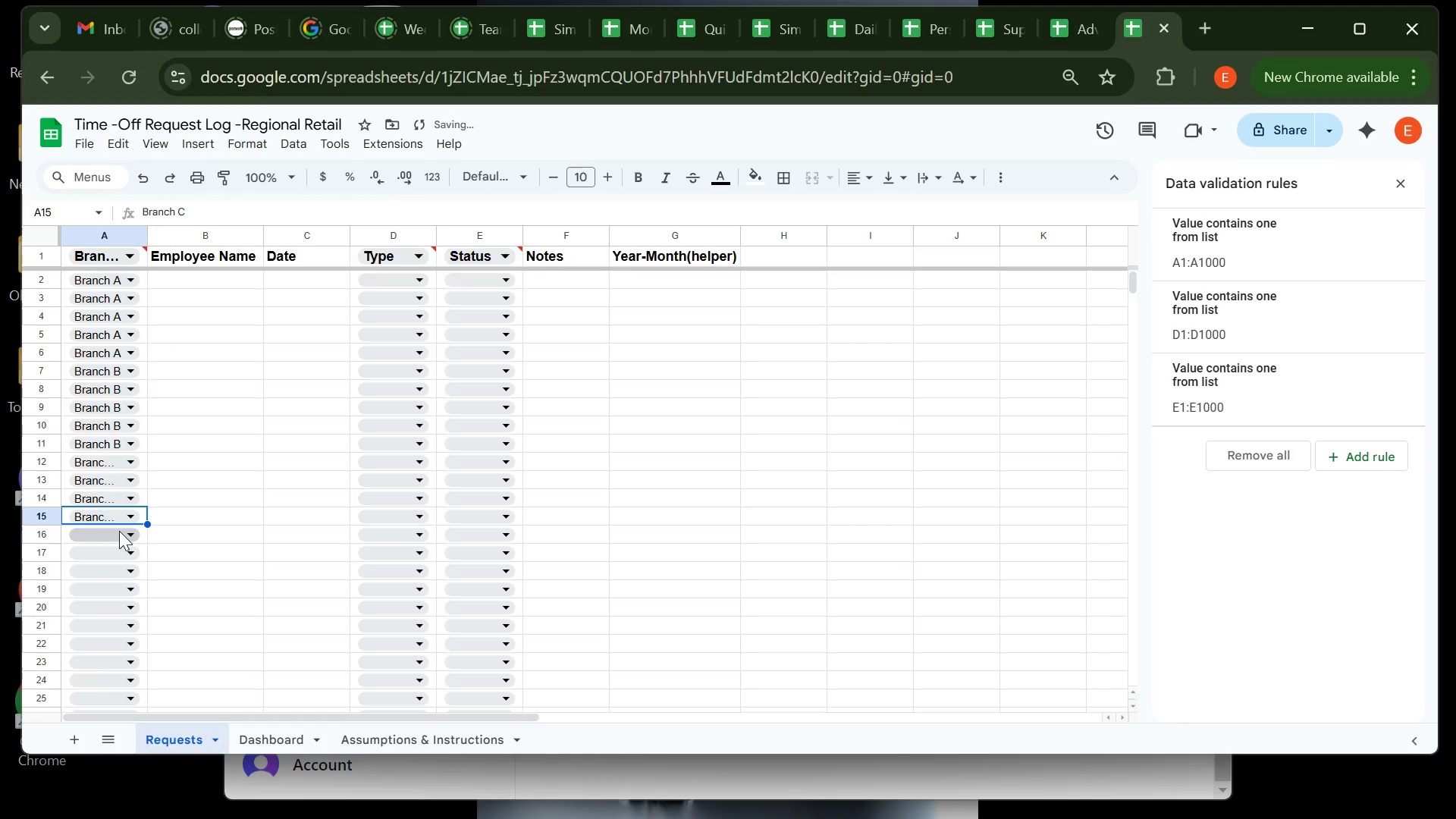 
left_click([119, 531])
 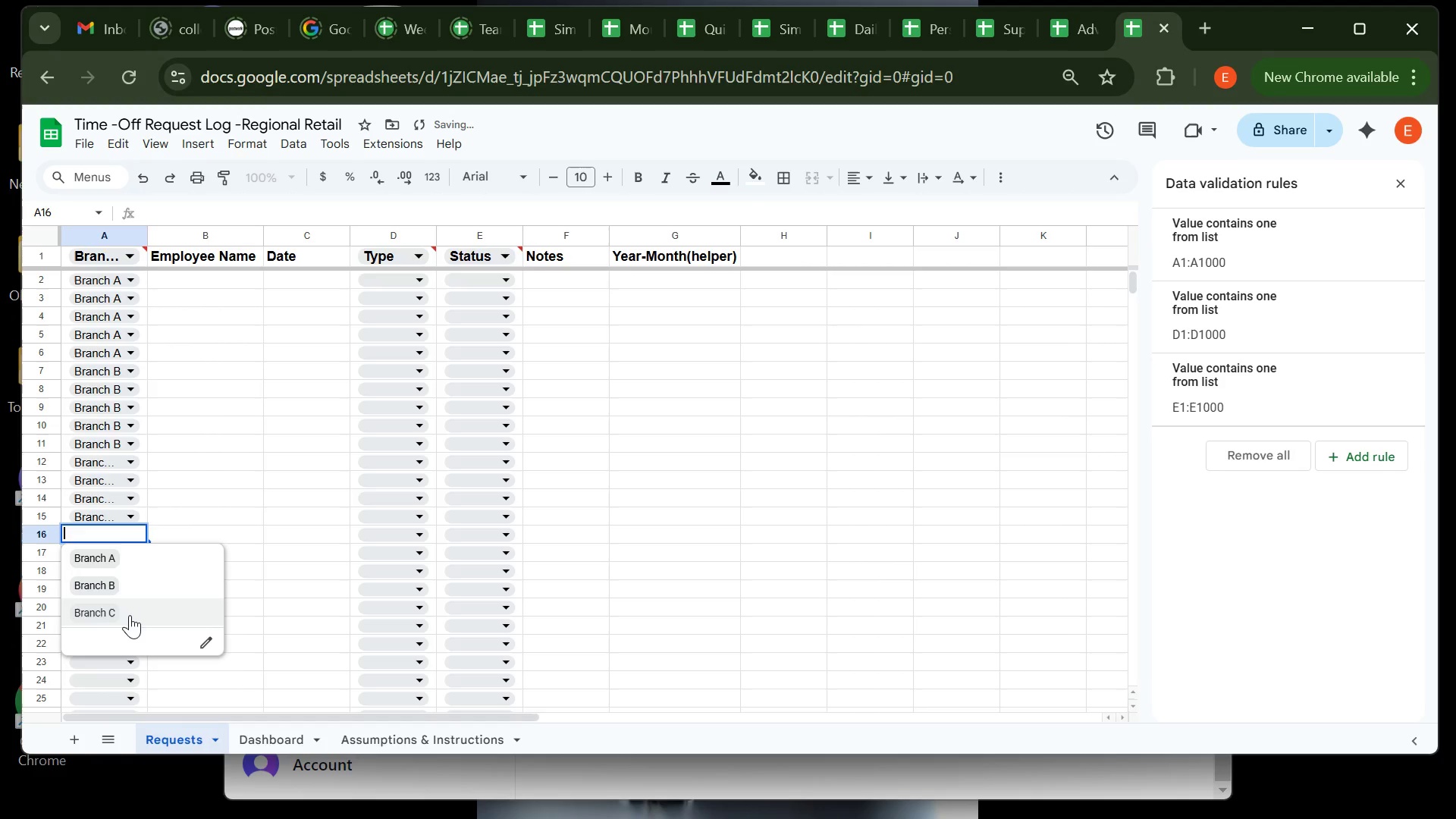 
left_click([130, 615])
 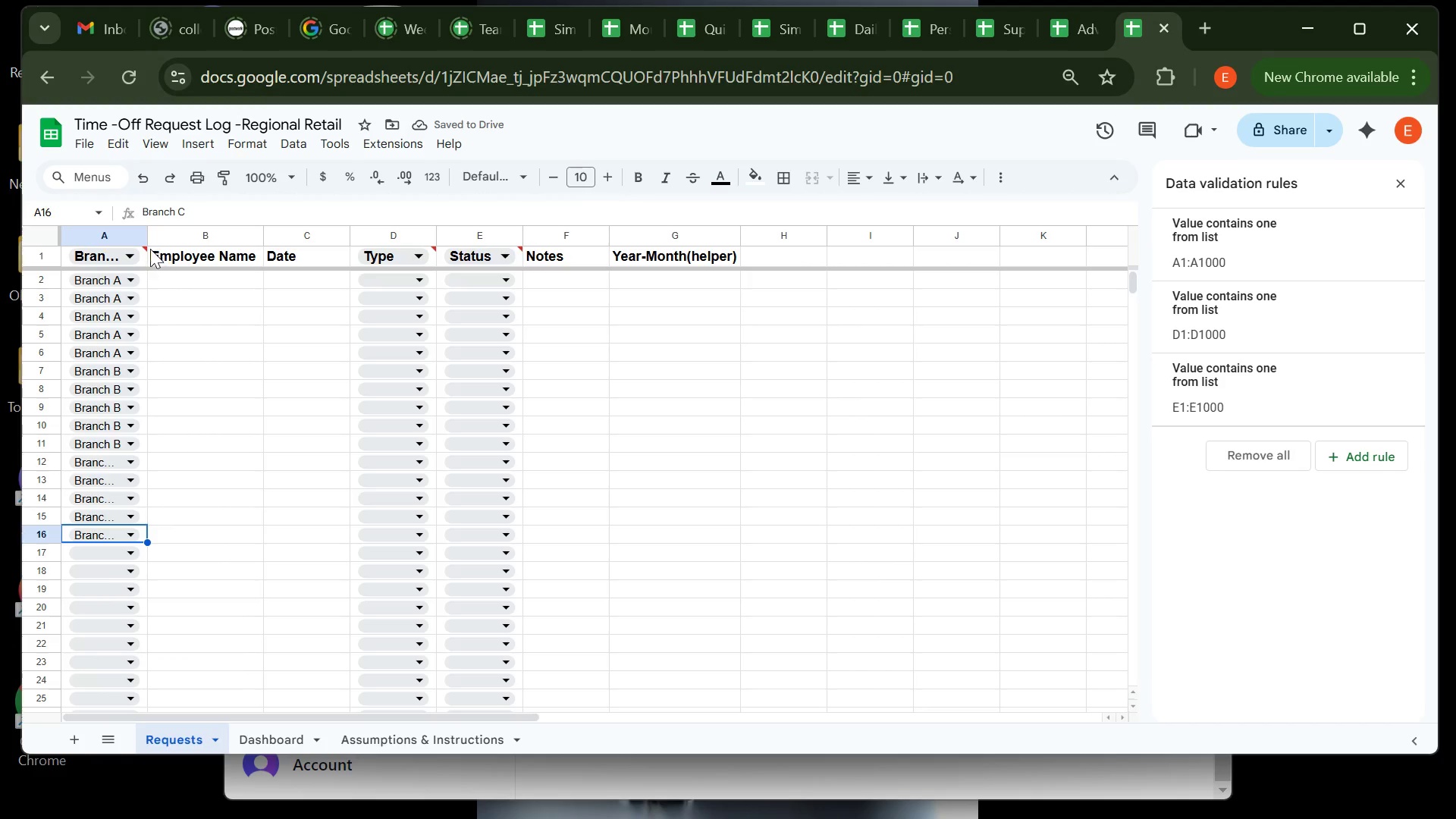 
double_click([149, 238])
 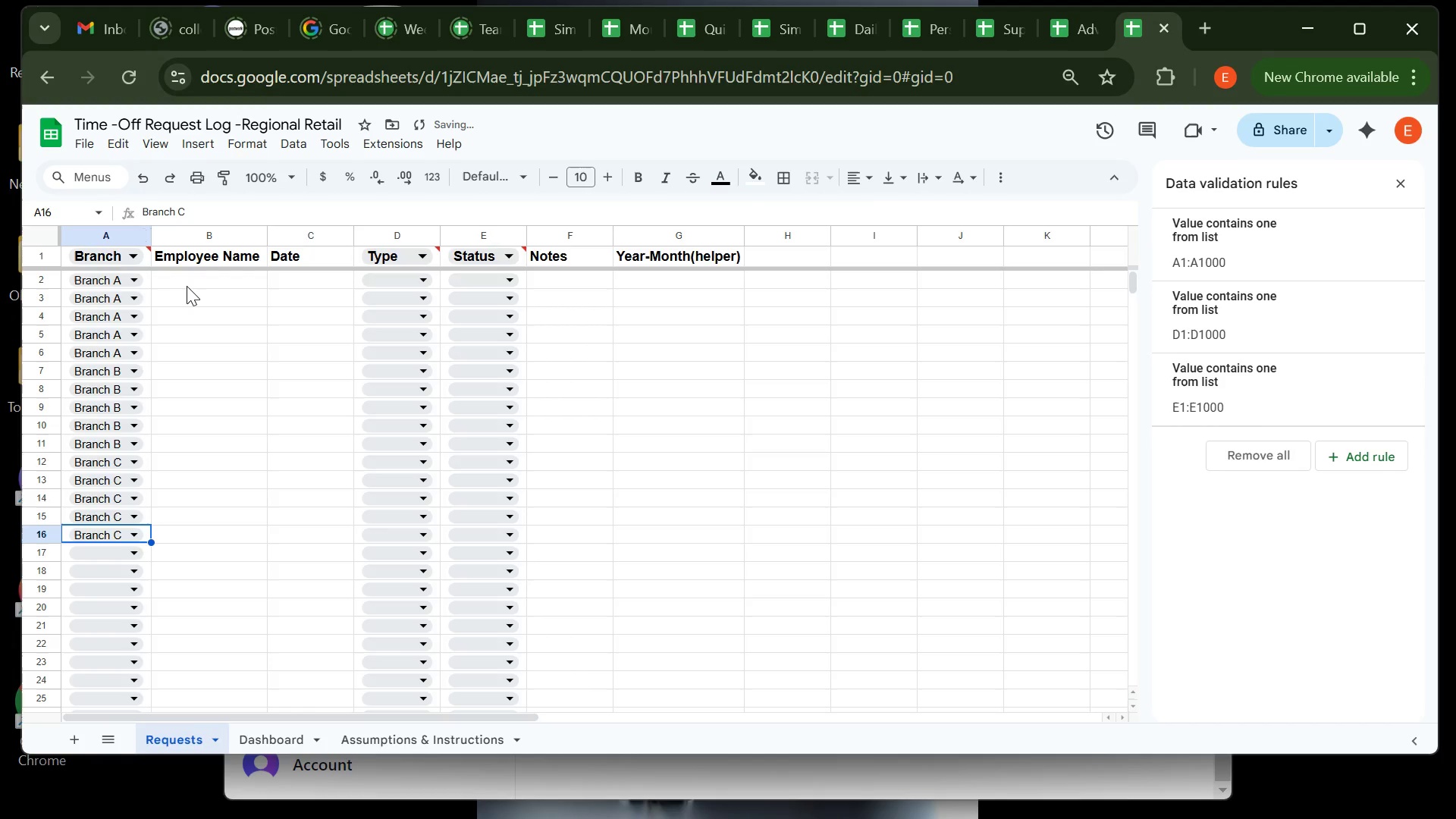 
left_click([190, 287])
 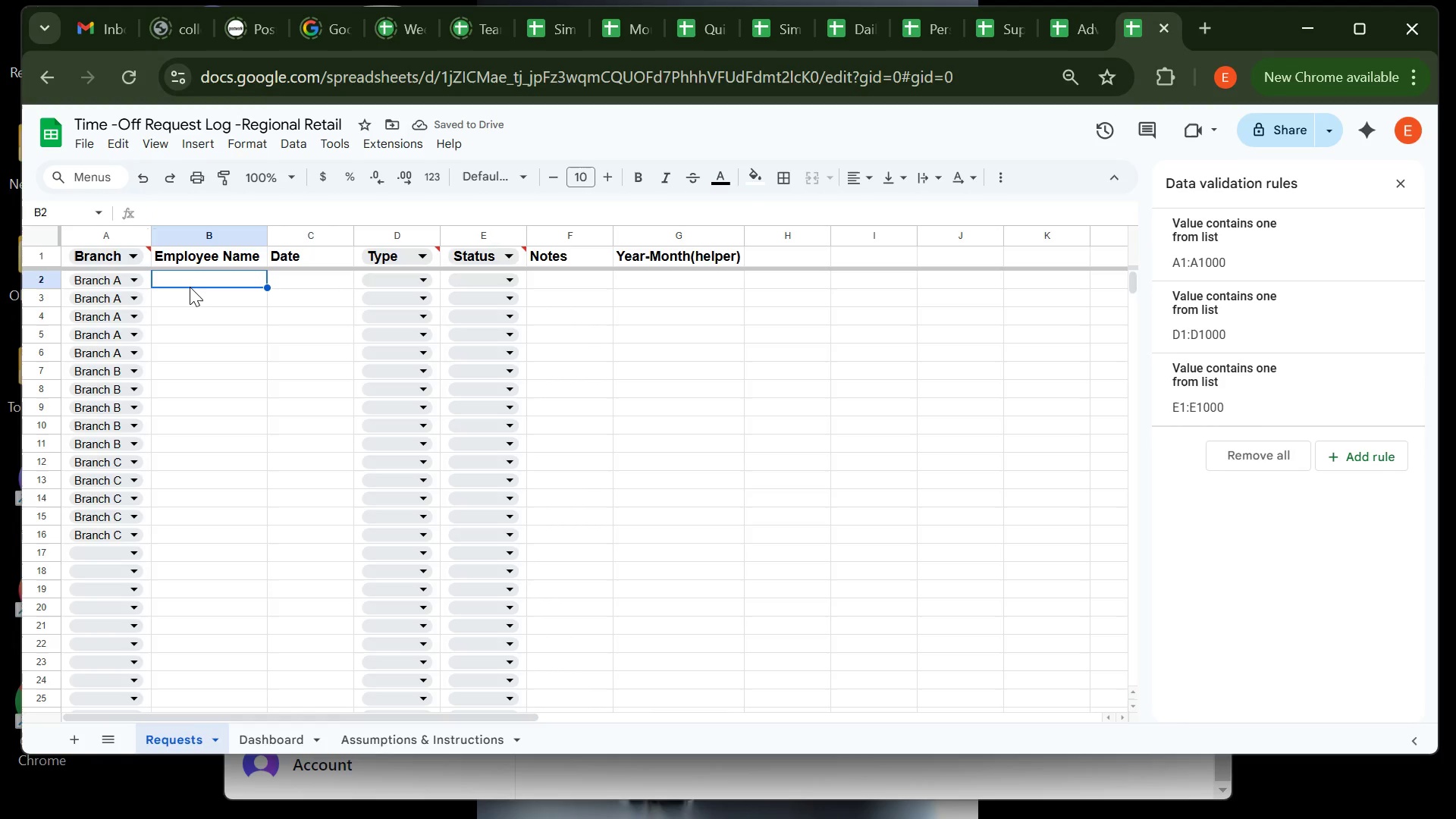 
type(John Doe)
 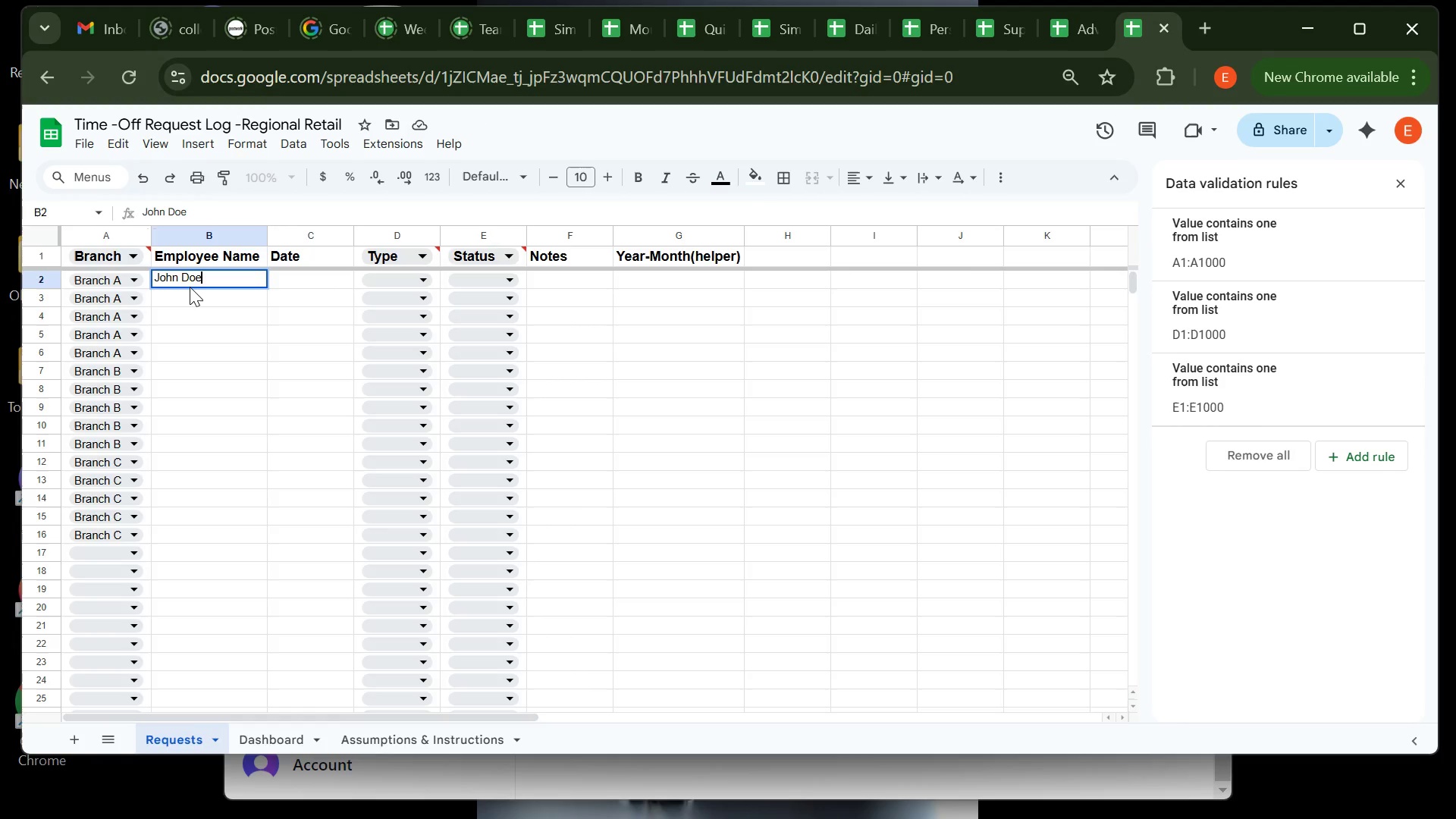 
key(Enter)
 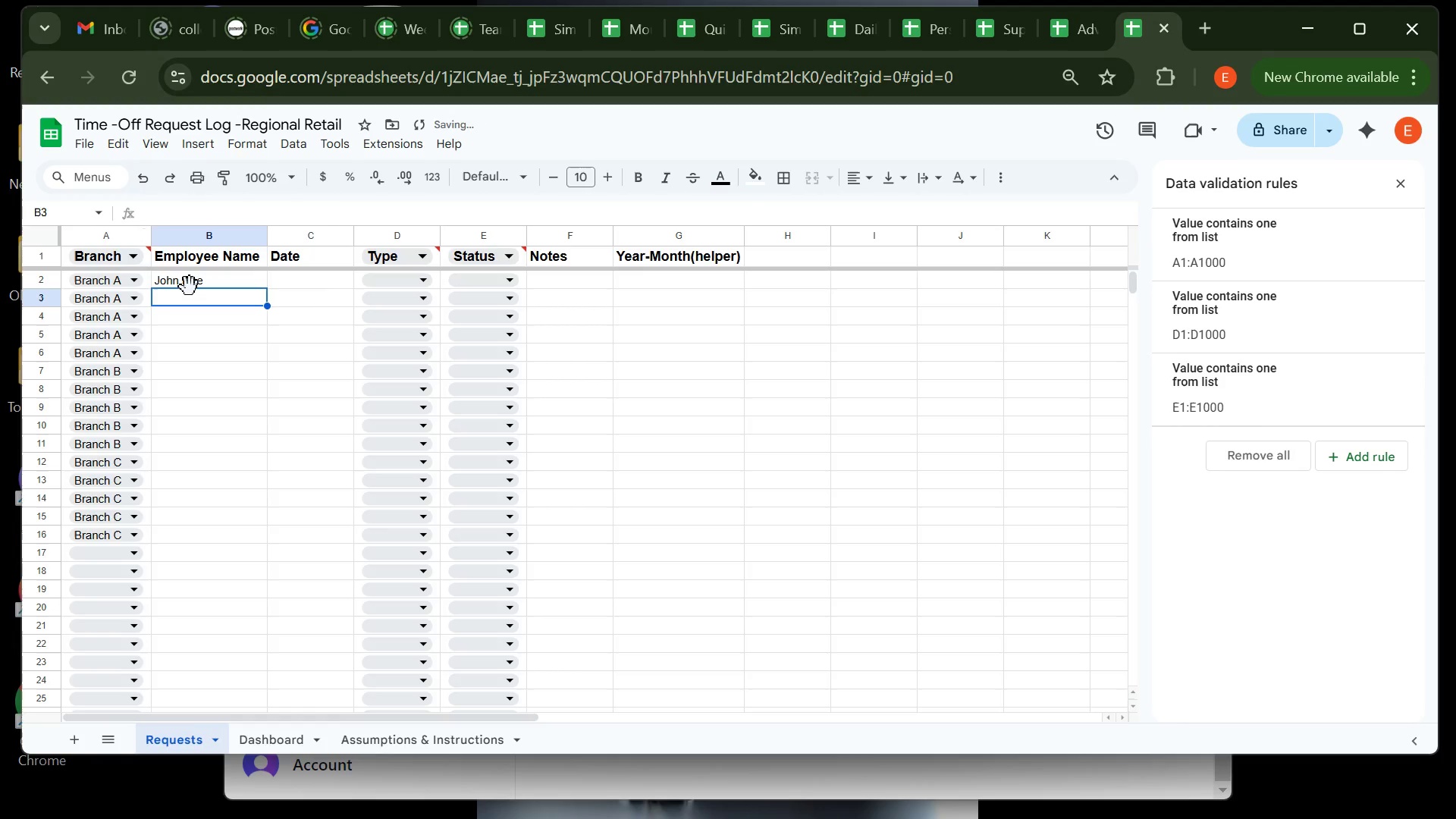 
type(Jane SMITH)
key(Backspace)
key(Backspace)
key(Backspace)
key(Backspace)
type(mith)
 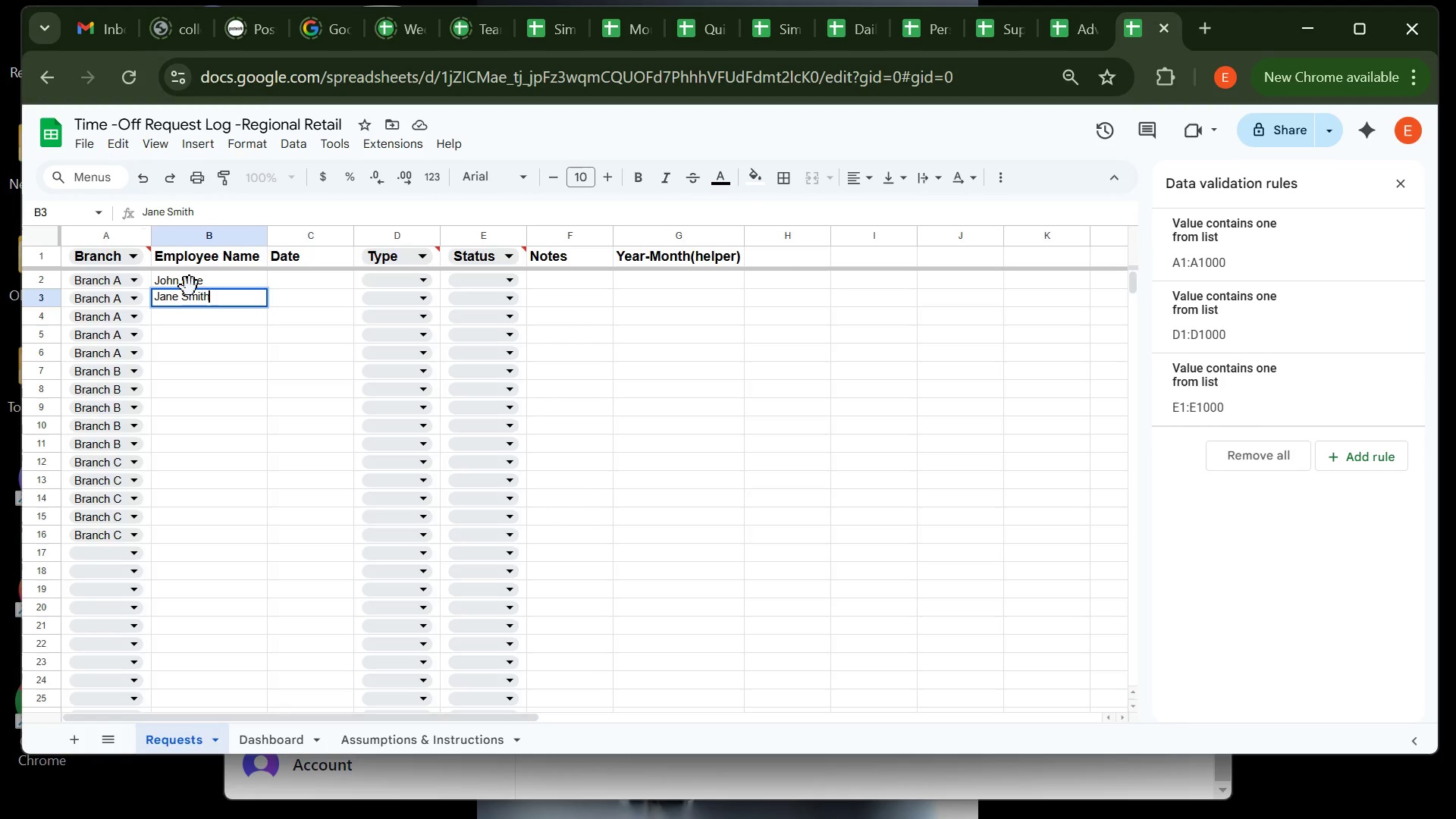 
key(Enter)
 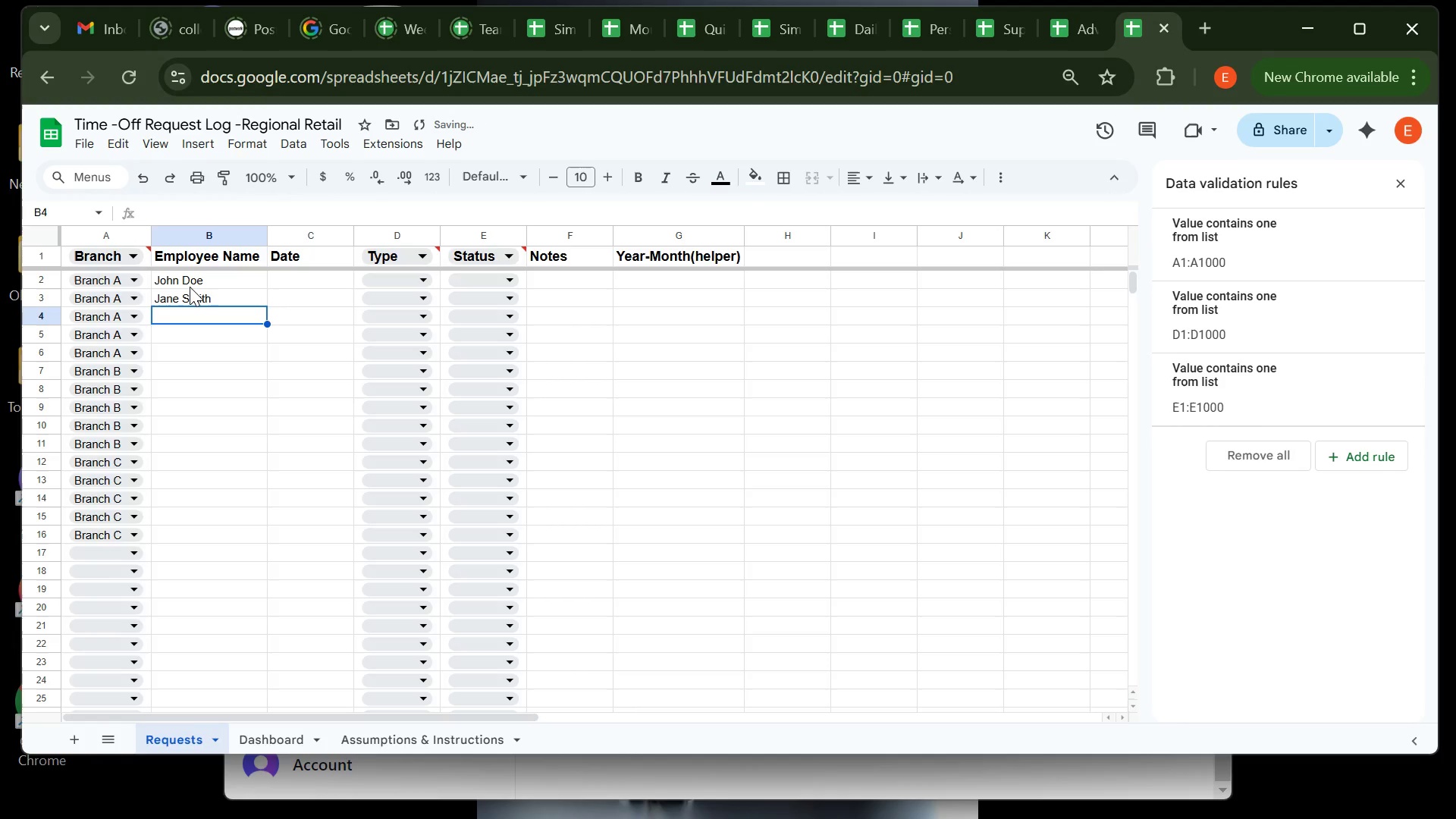 
type(Mike BROWN)
key(Backspace)
key(Backspace)
key(Backspace)
key(Backspace)
type(e)
key(Backspace)
type(rown)
 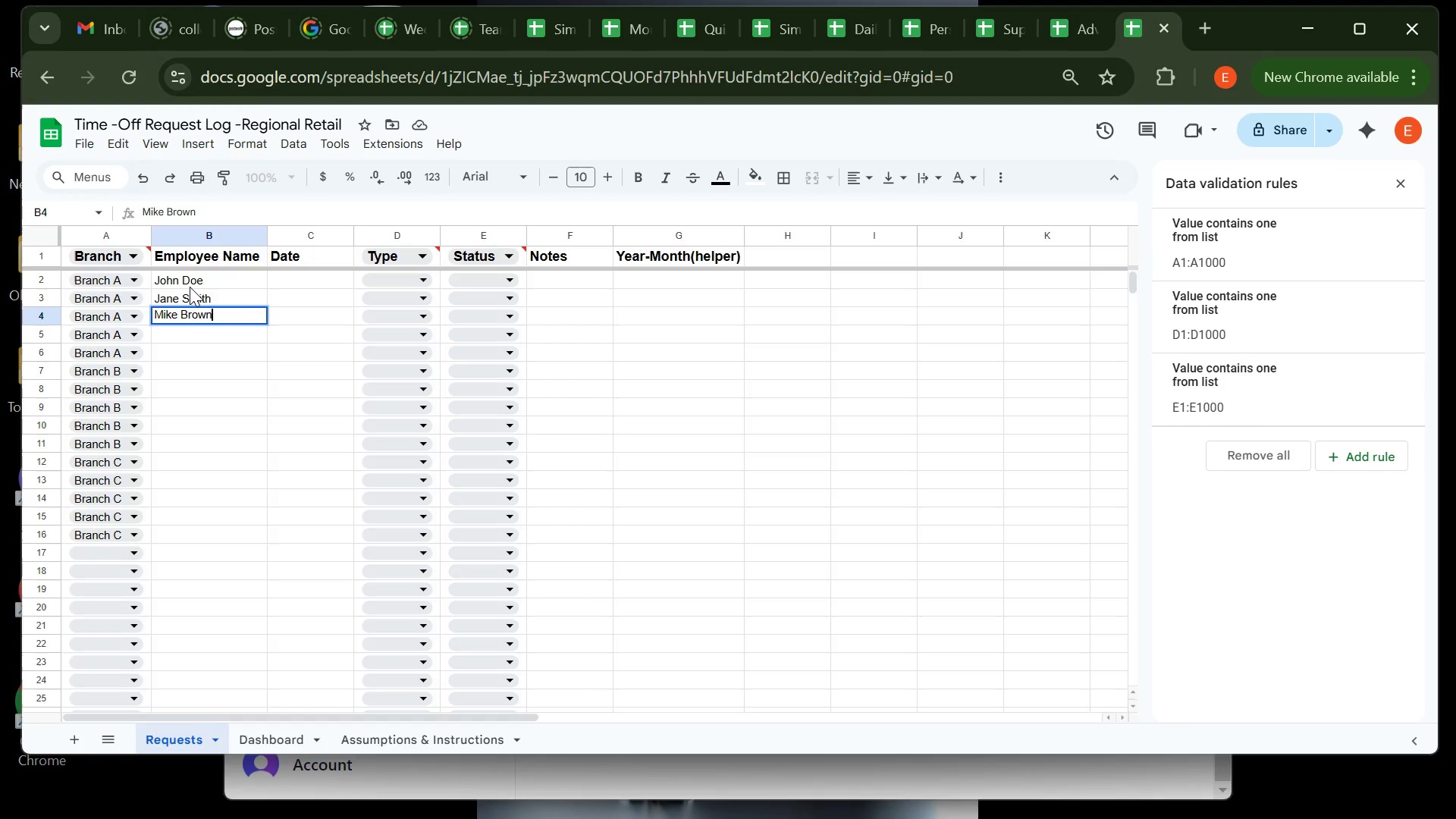 
key(Enter)
 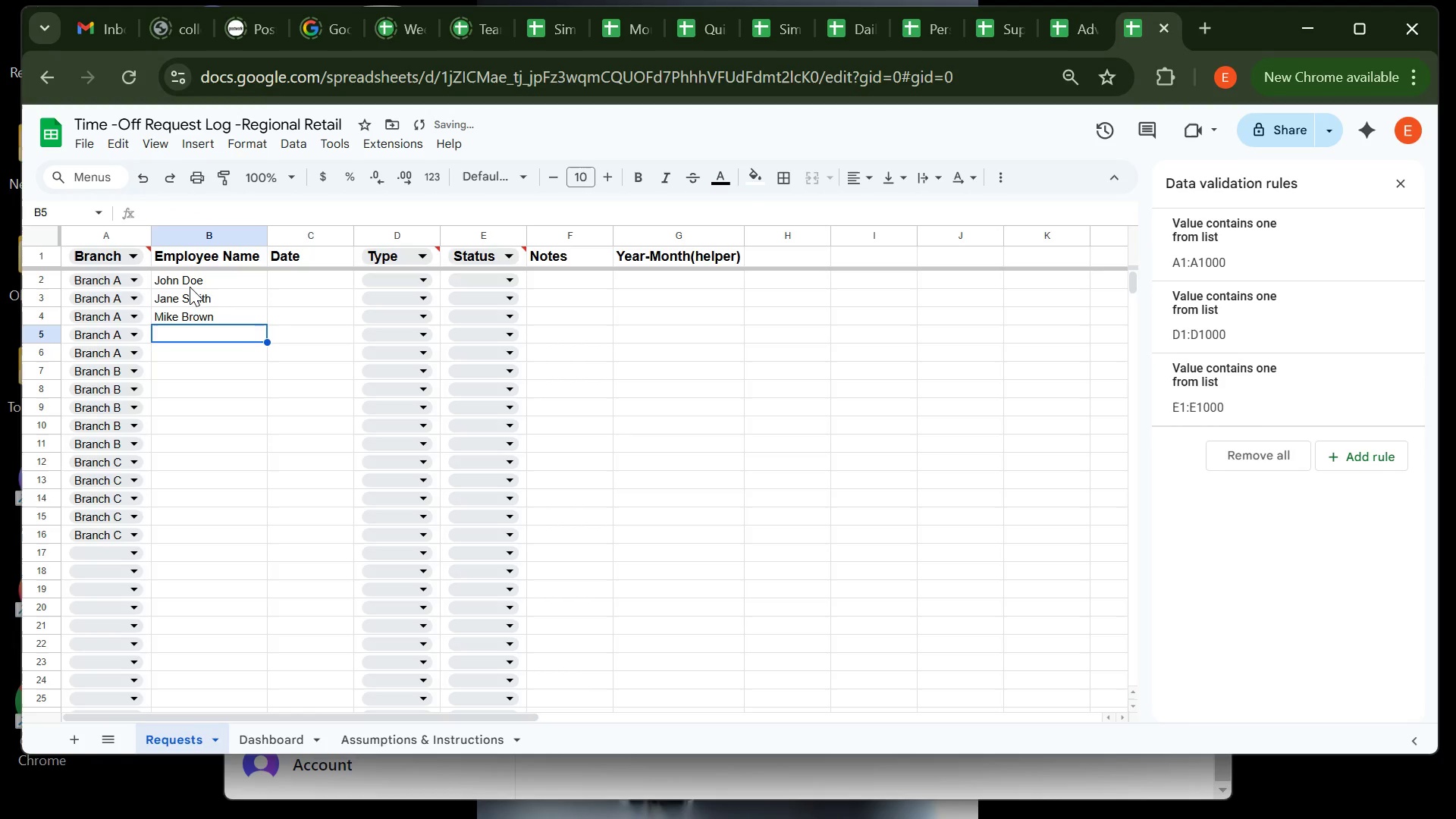 
type(Ana Lopez)
 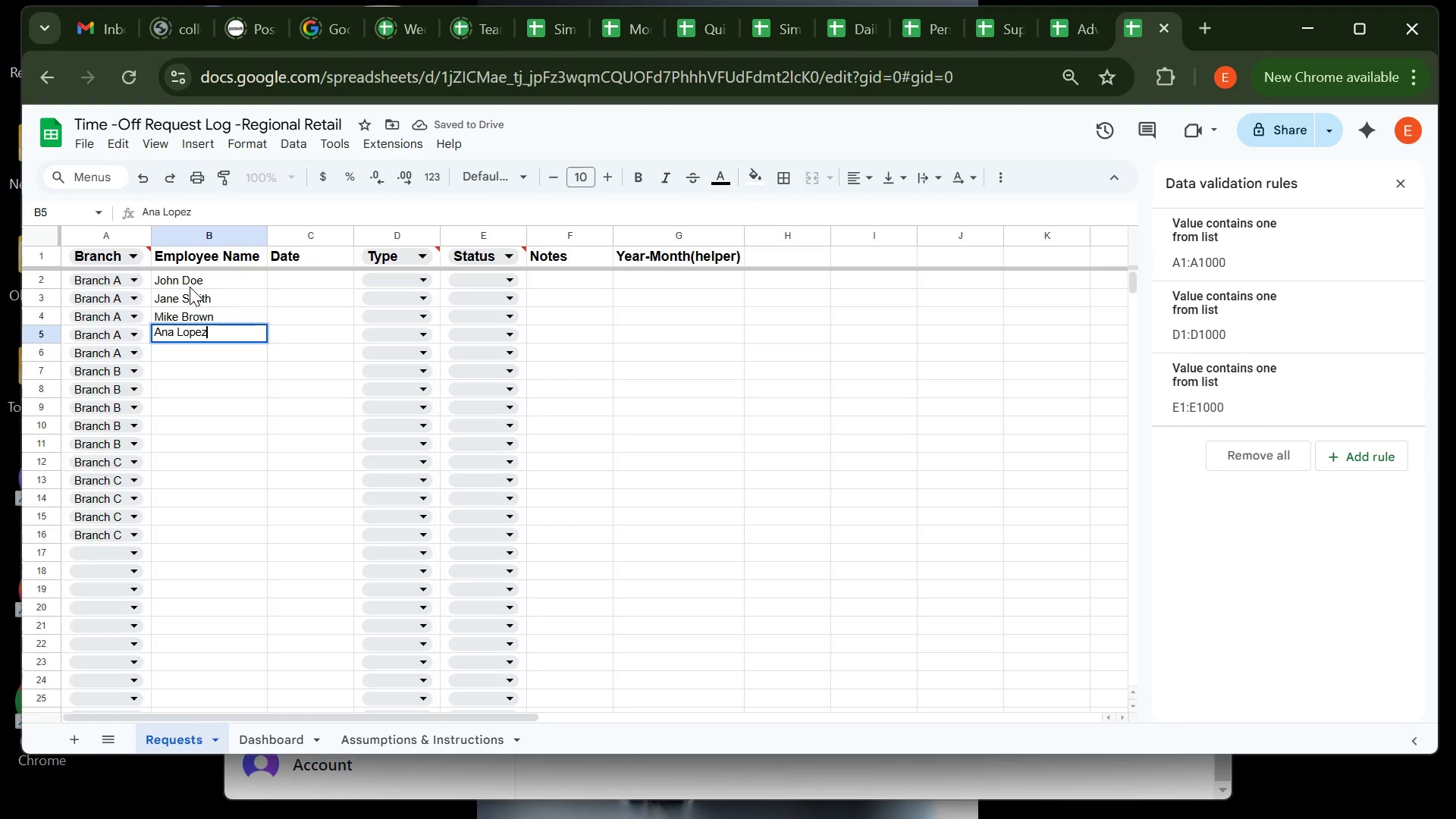 
key(Enter)
 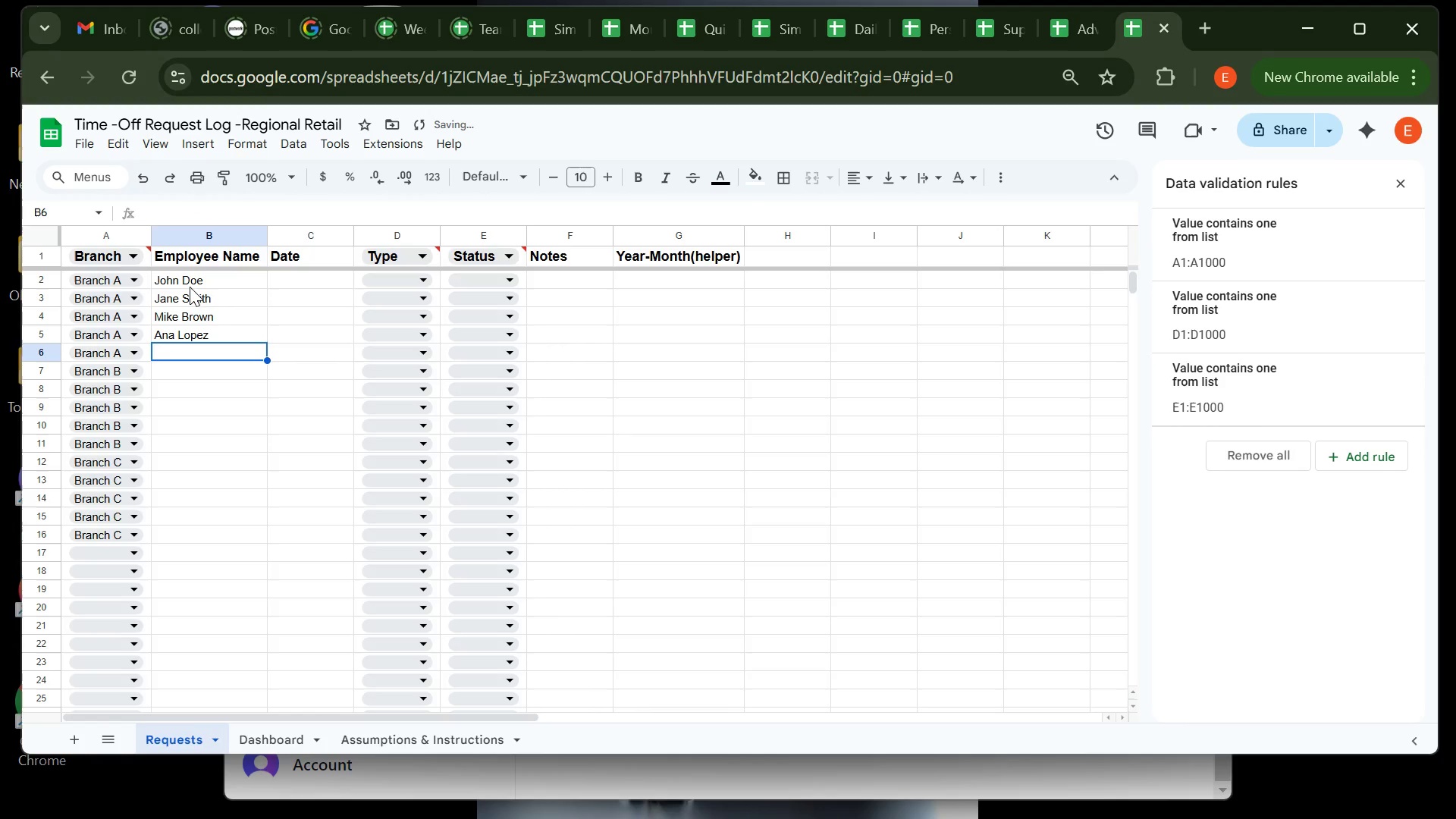 
type(Luke PE)
key(Backspace)
type(erry)
 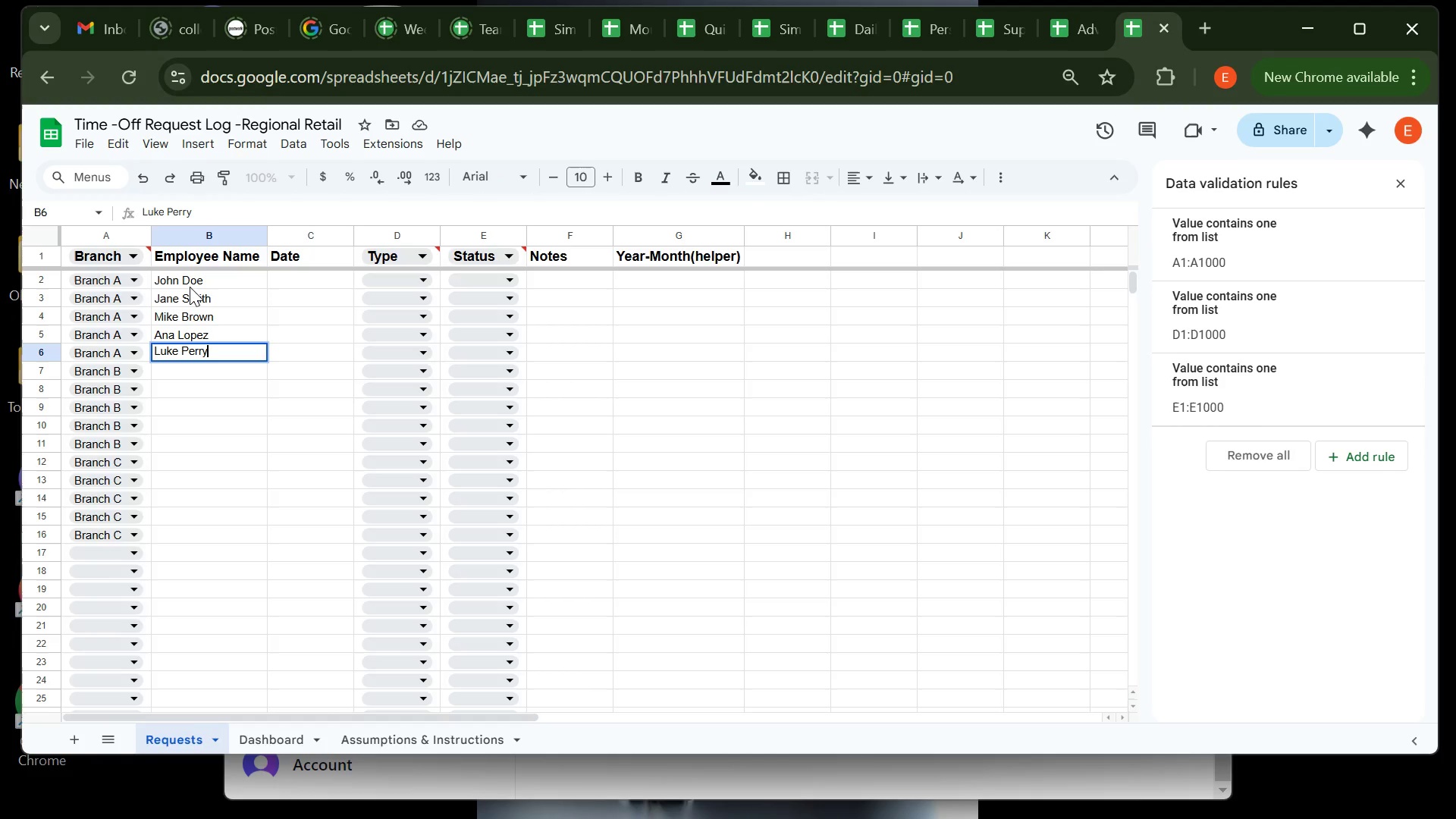 
key(Enter)
 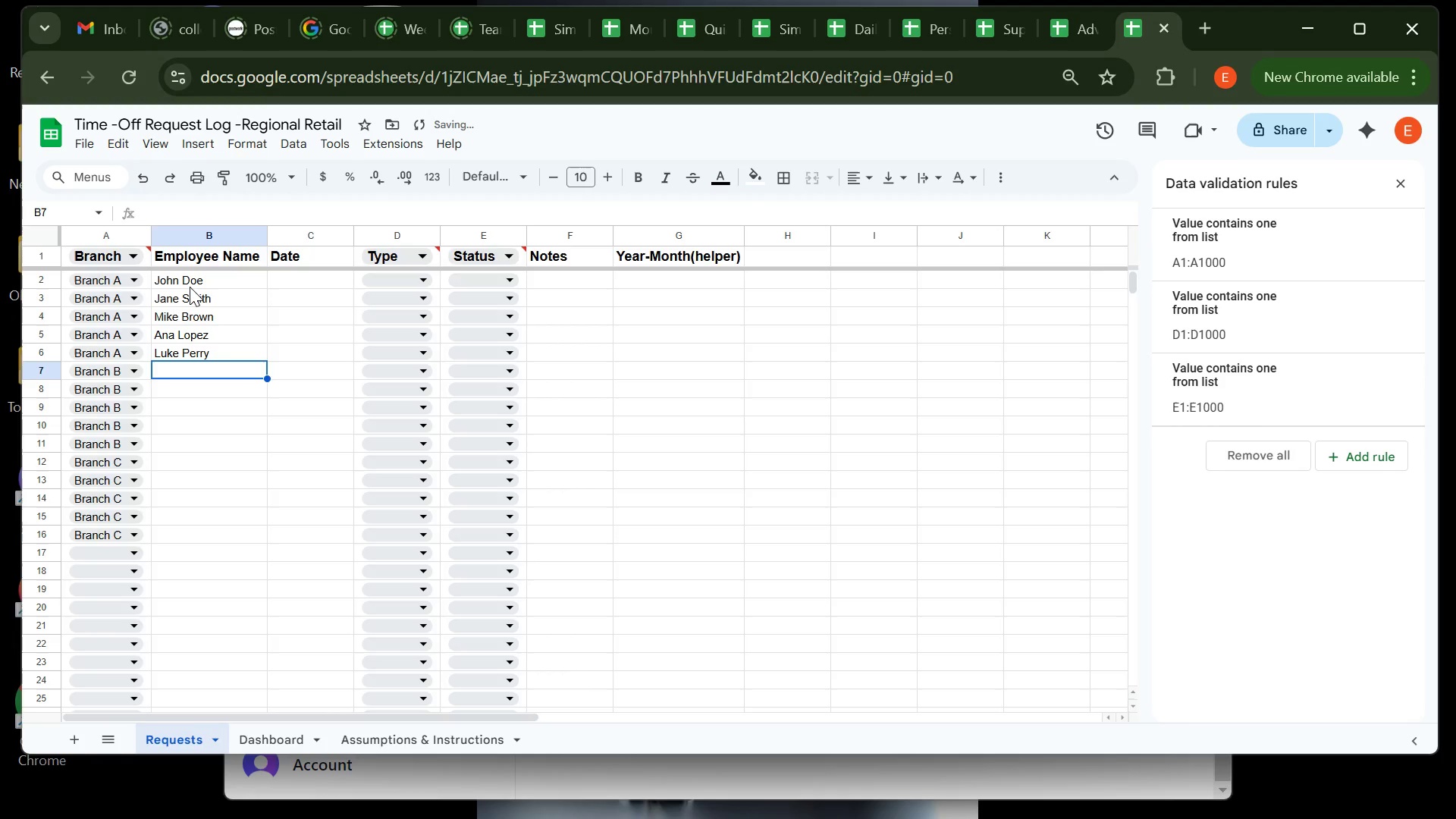 
type(Ella White)
 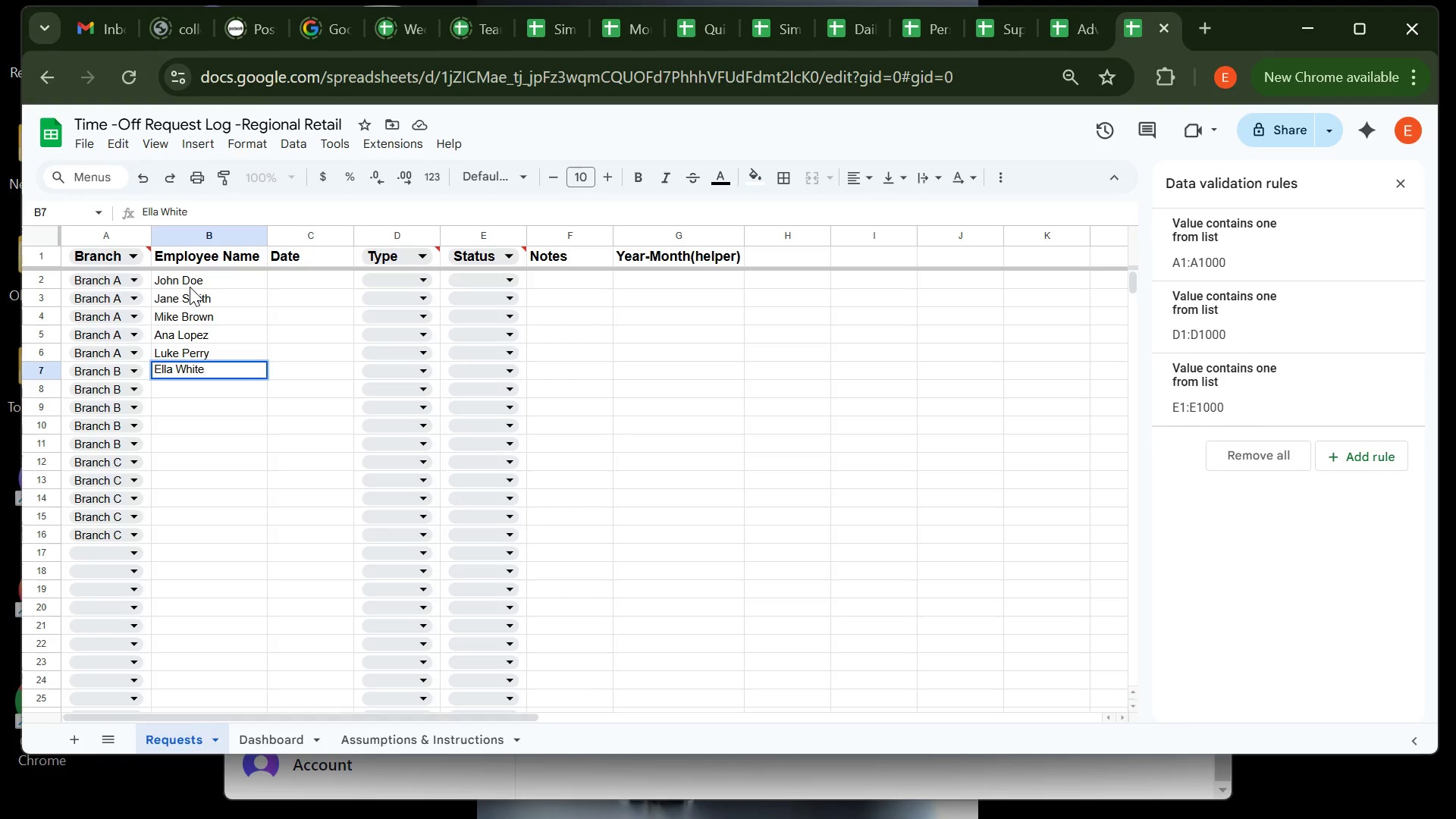 
key(Enter)
 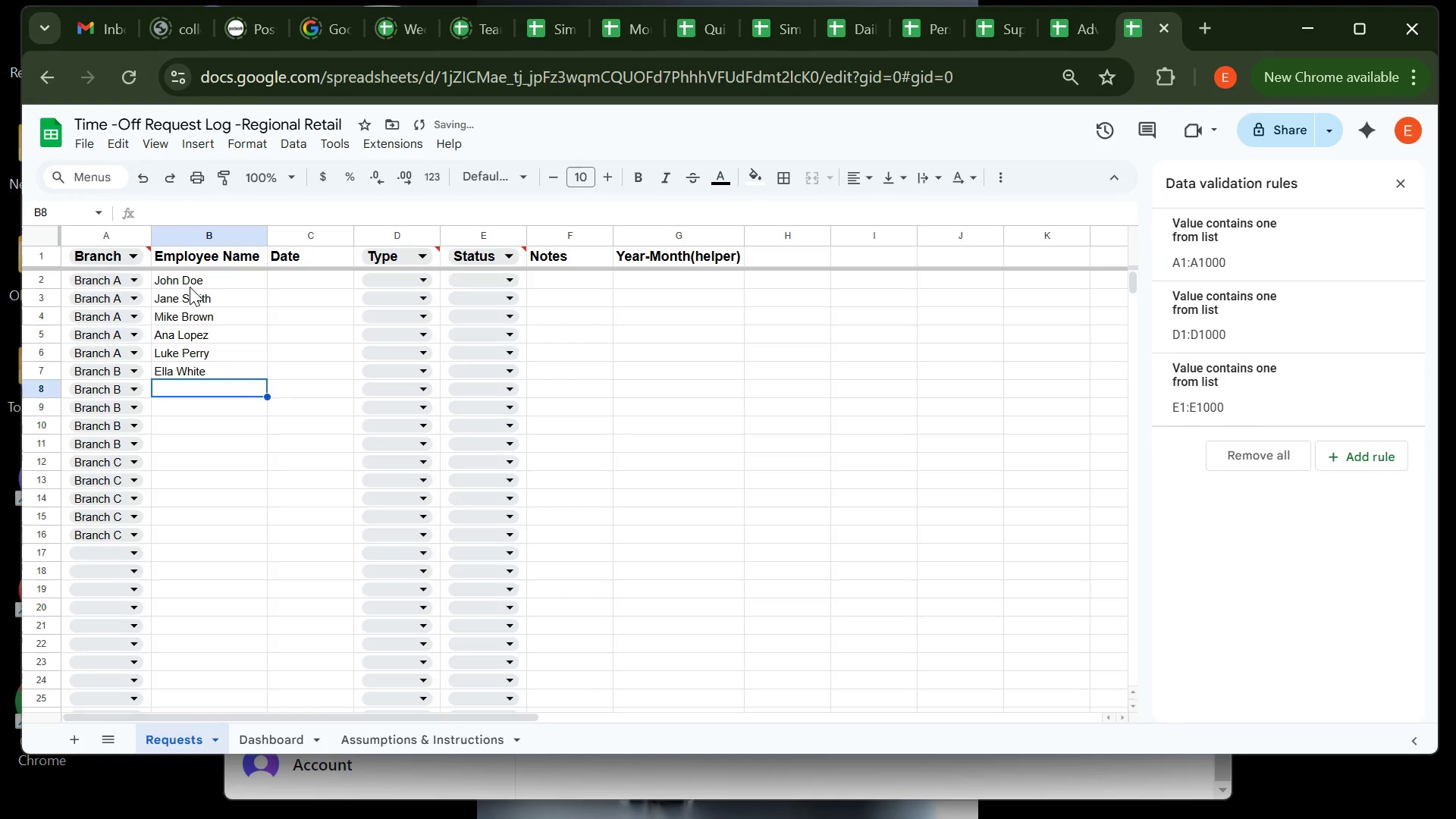 
type(Ni)
key(Backspace)
type(oaj)
key(Backspace)
type( )
key(Backspace)
type(h Kim)
 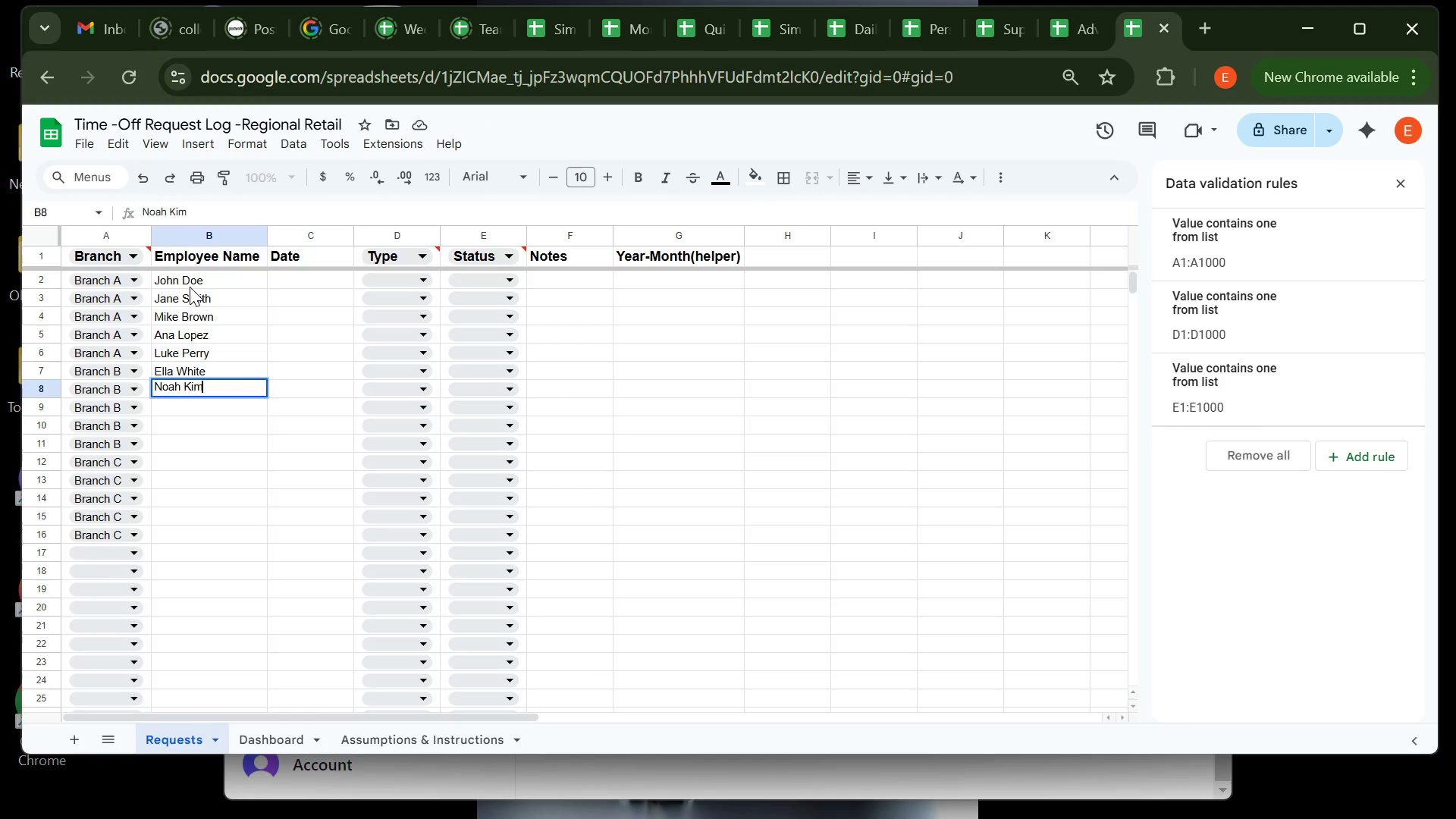 
key(Enter)
 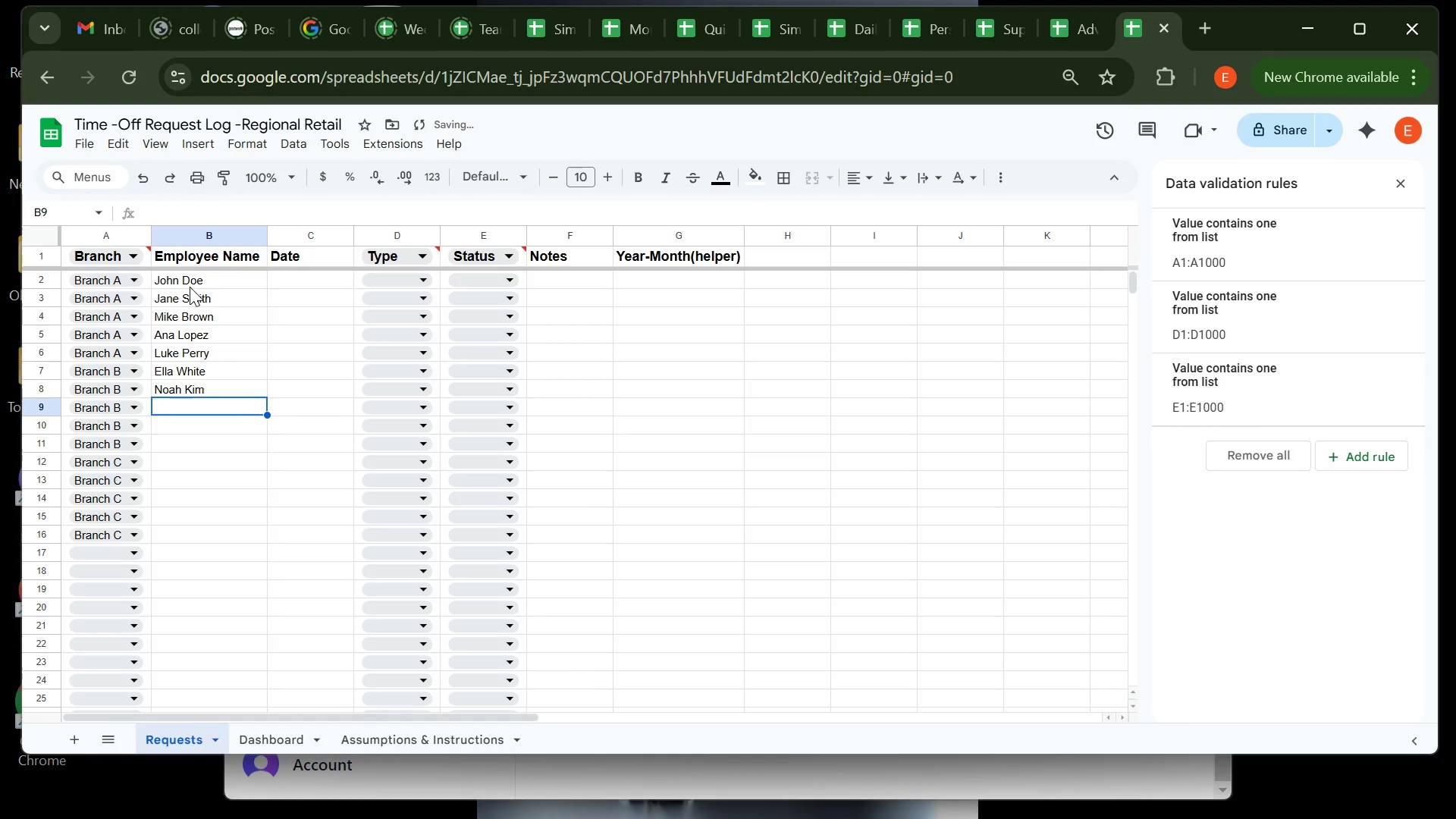 
type(Sara Park)
 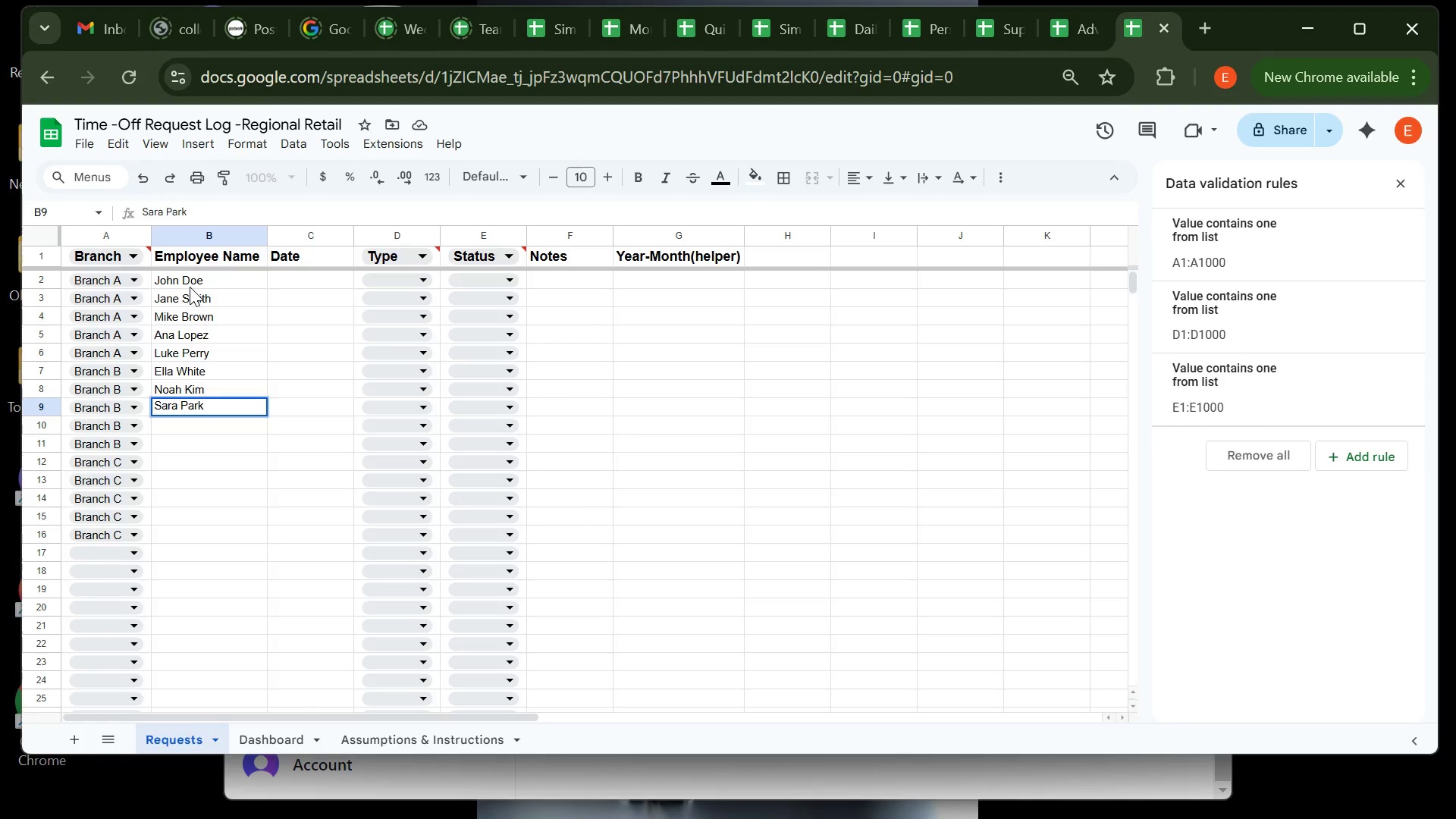 
key(Enter)
 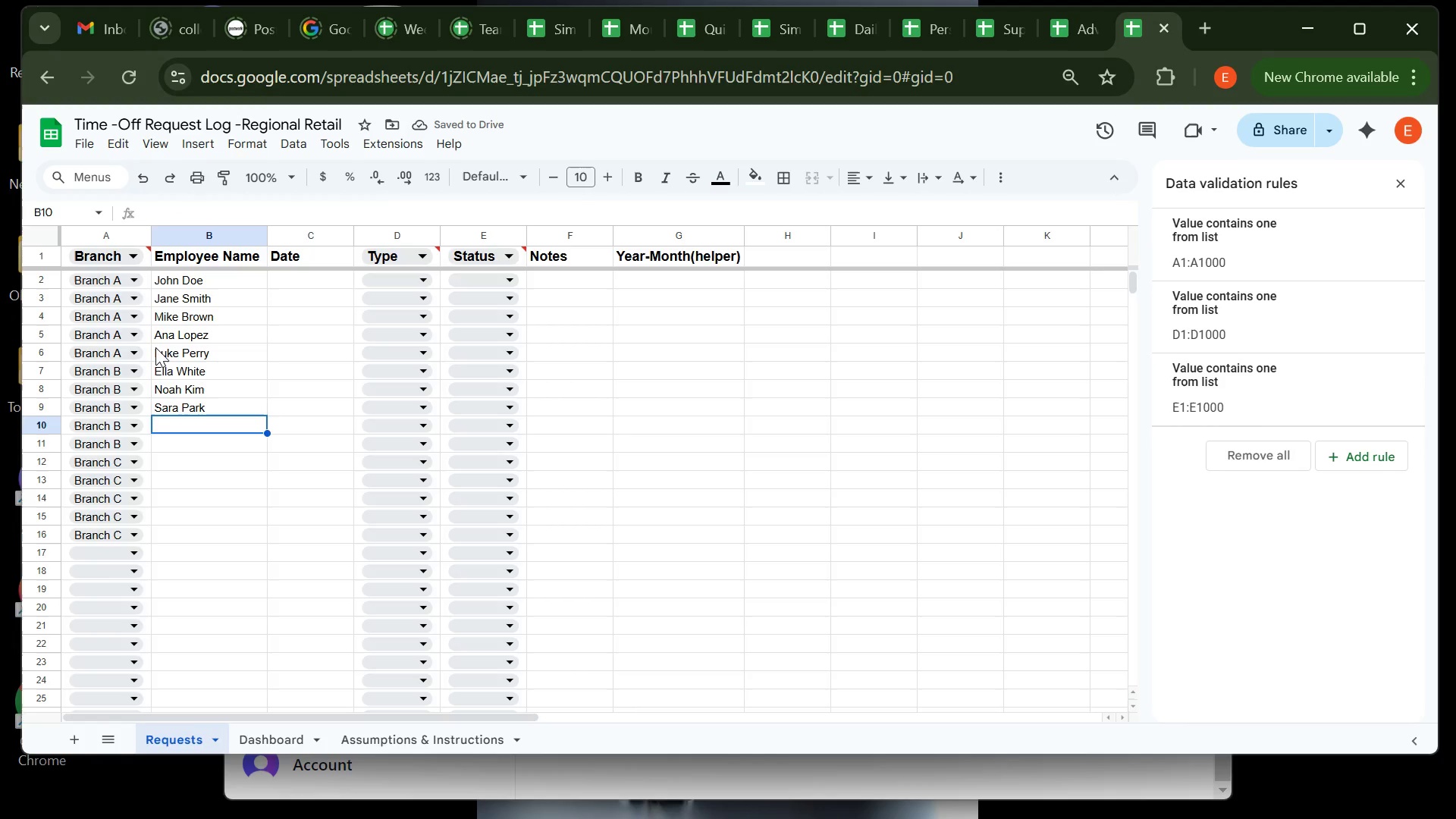 
type(Omar Ali)
 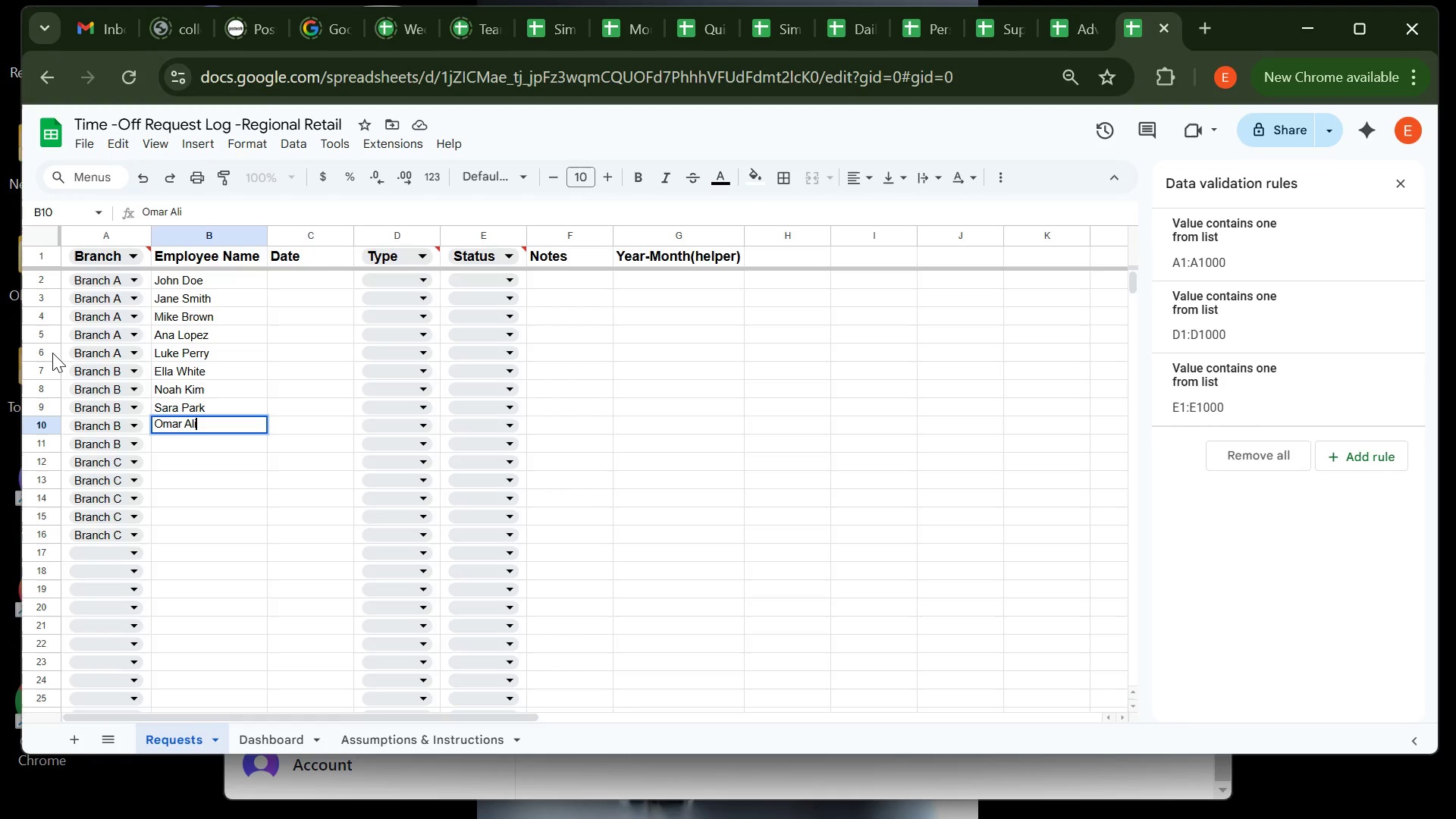 
key(Enter)
 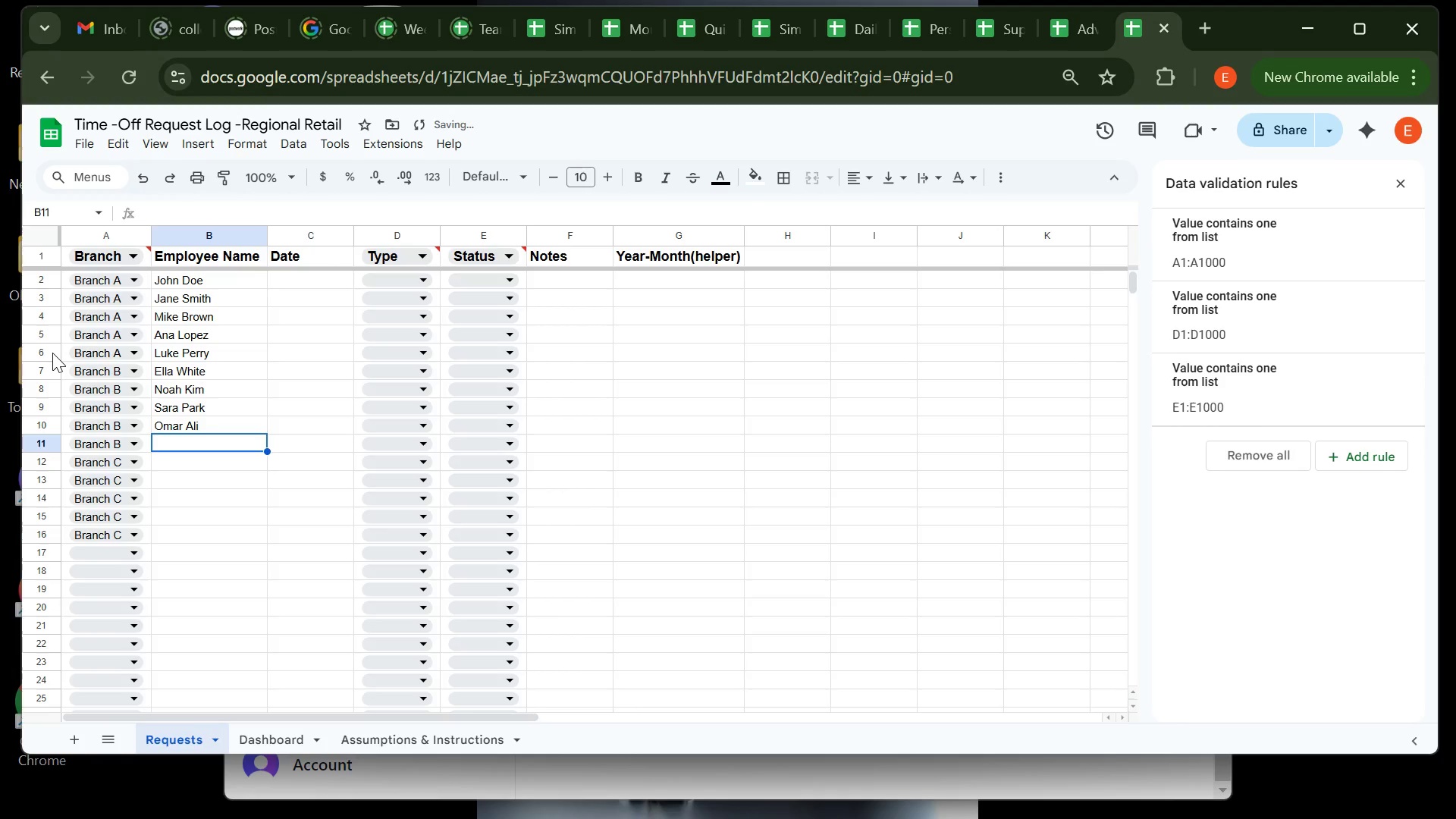 
type(Kate land)
key(Backspace)
key(Backspace)
key(Backspace)
key(Backspace)
type(Lang)
 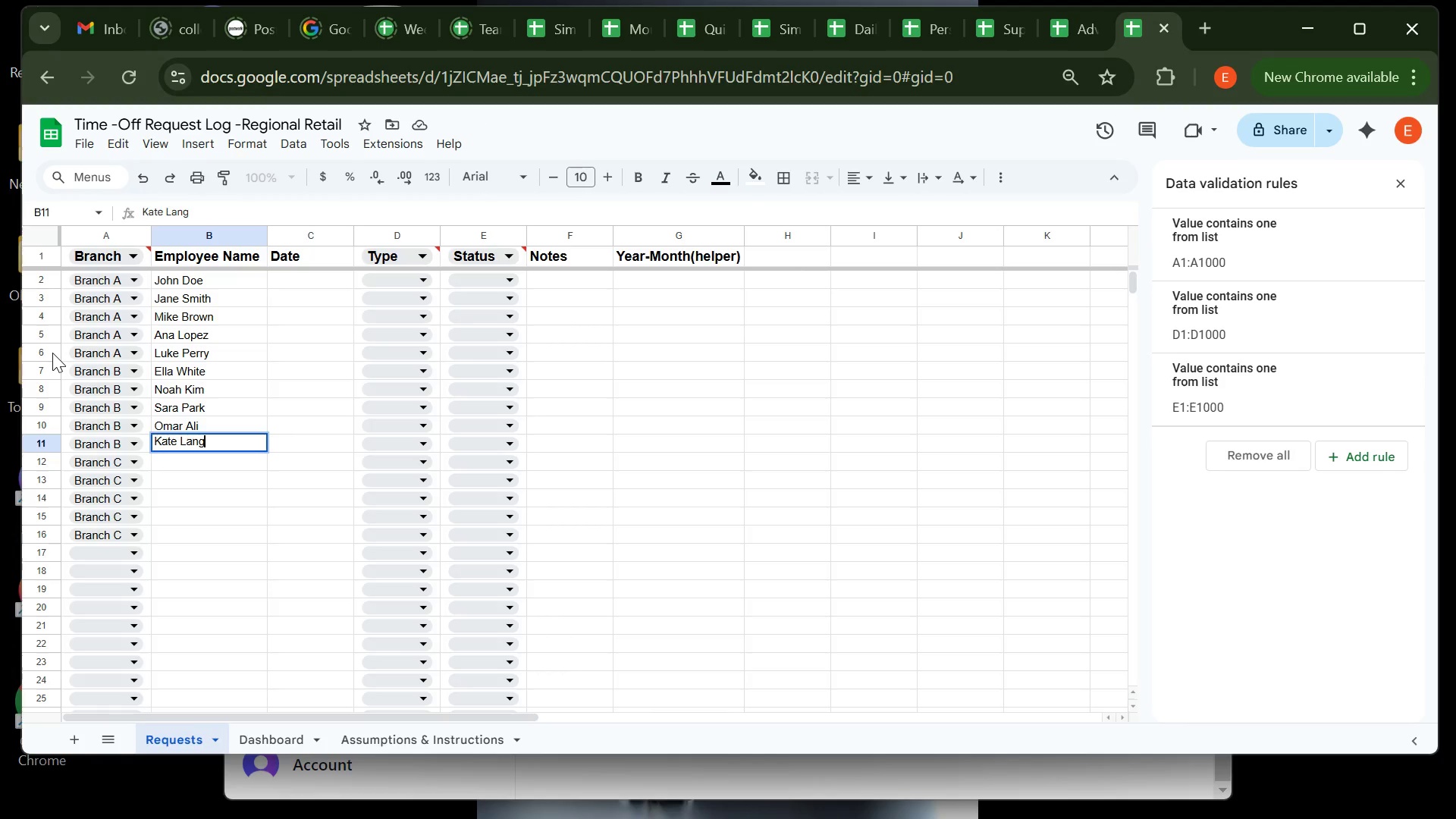 
key(Enter)
 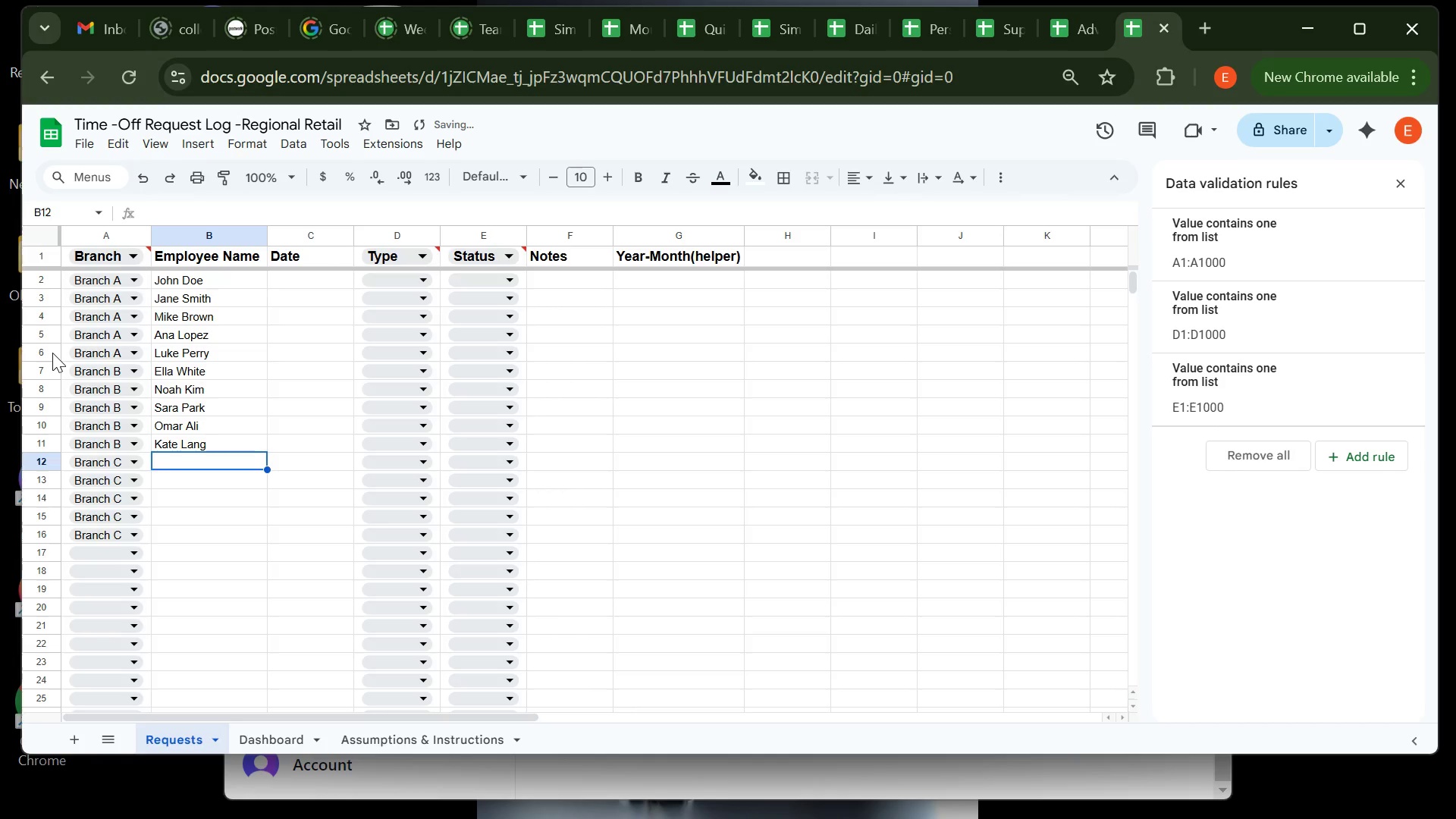 
type(Ben Green )
 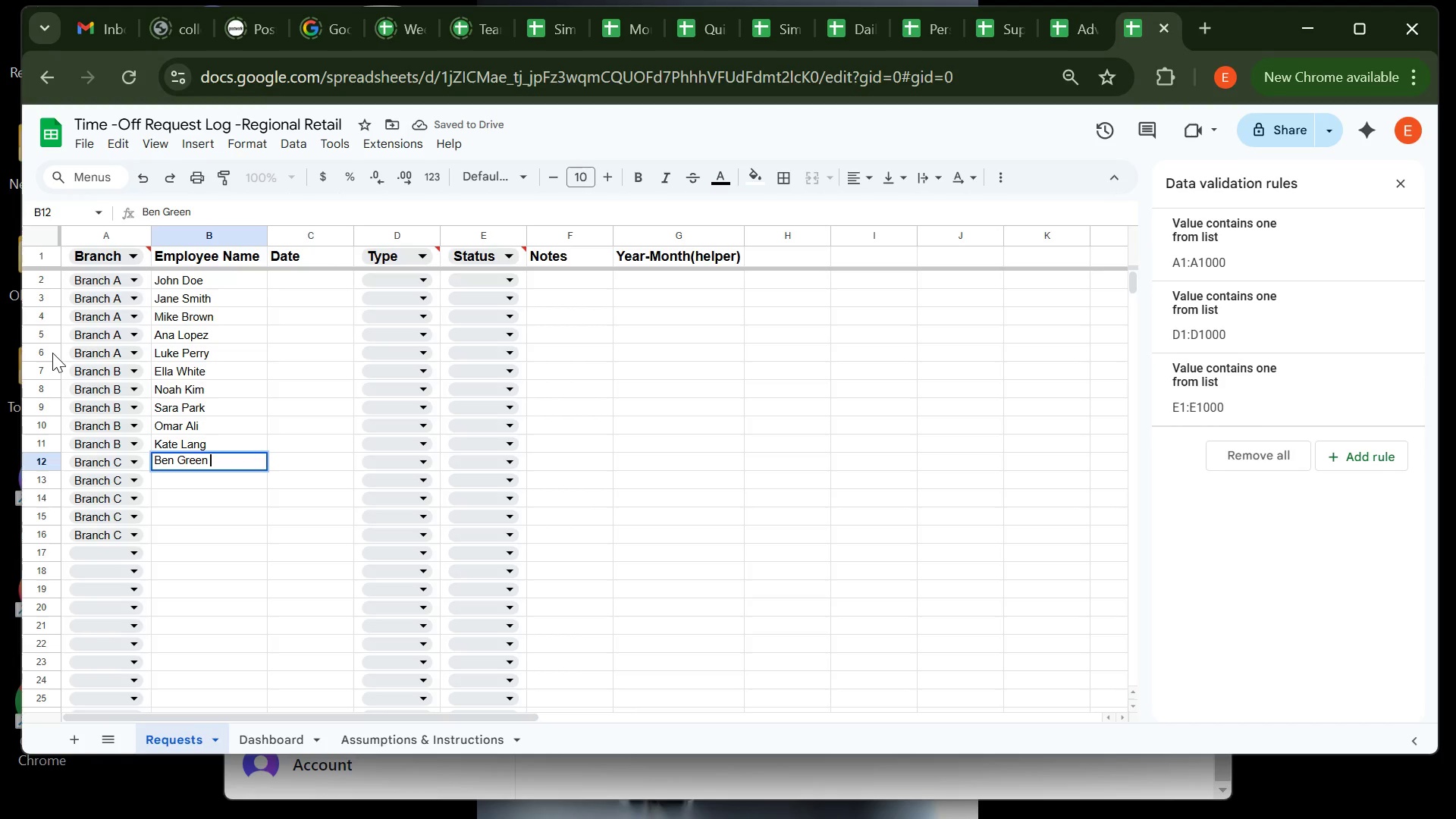 
key(Enter)
 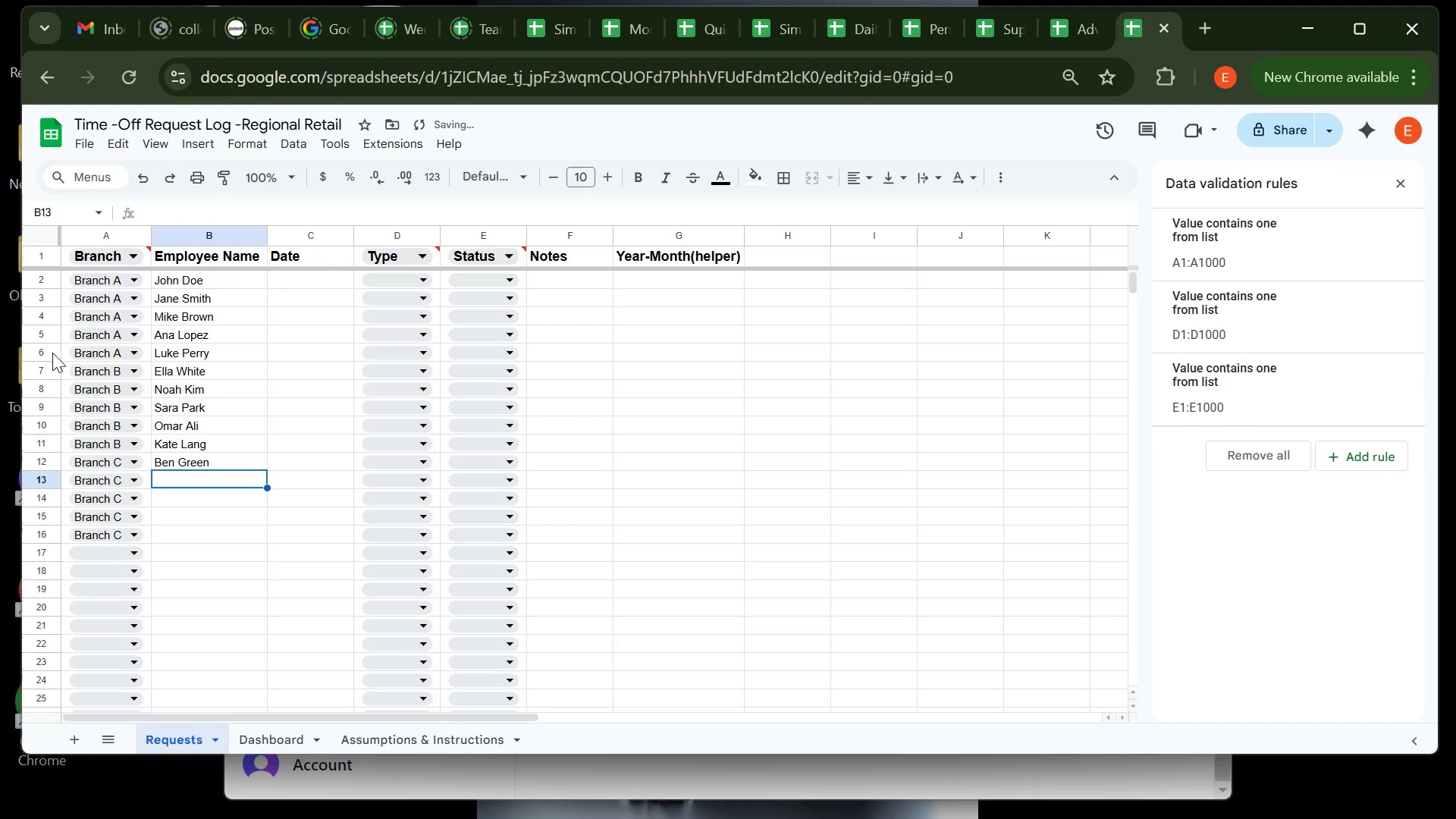 
type(Lisa Ray )
 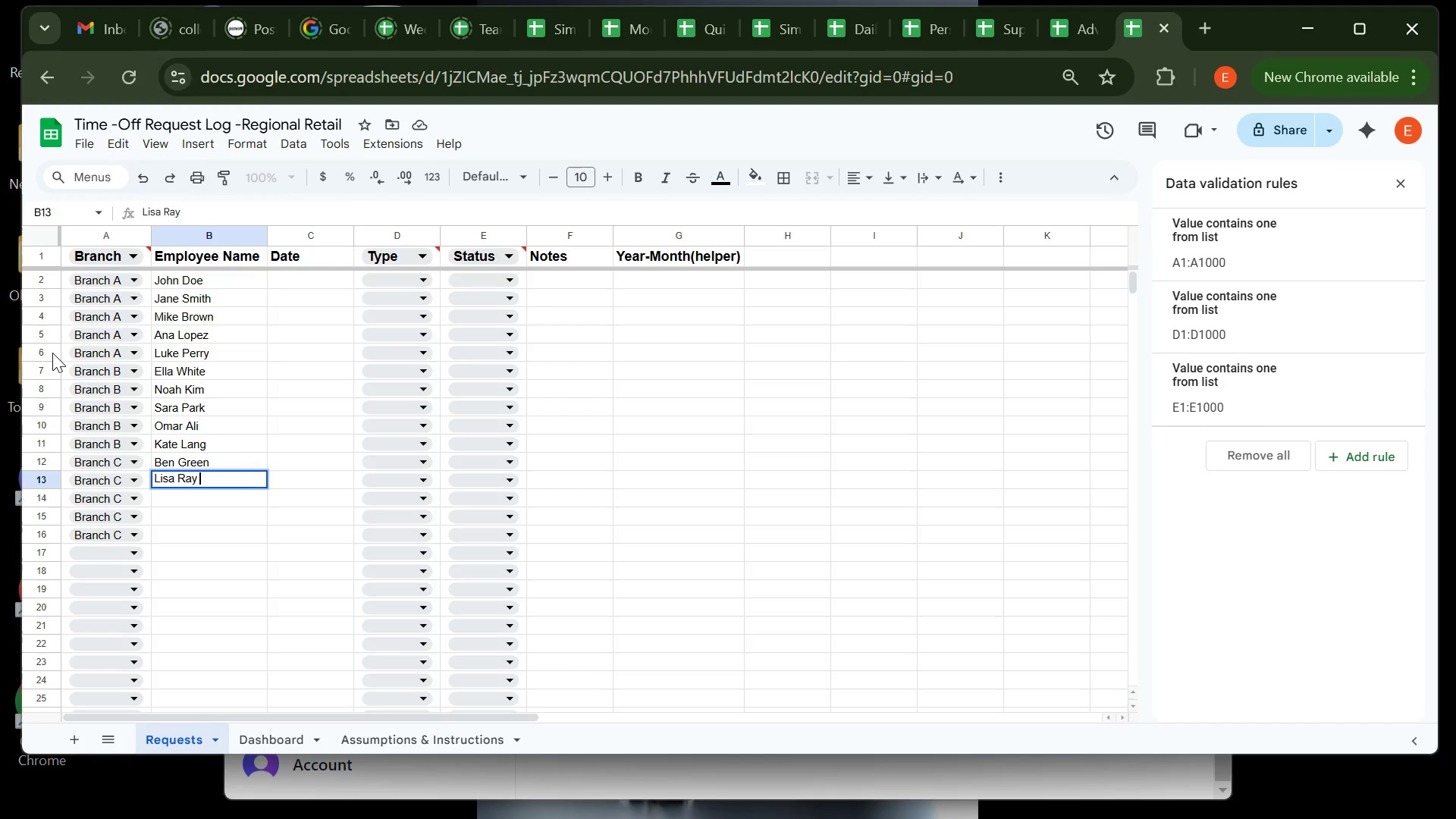 
key(Enter)
 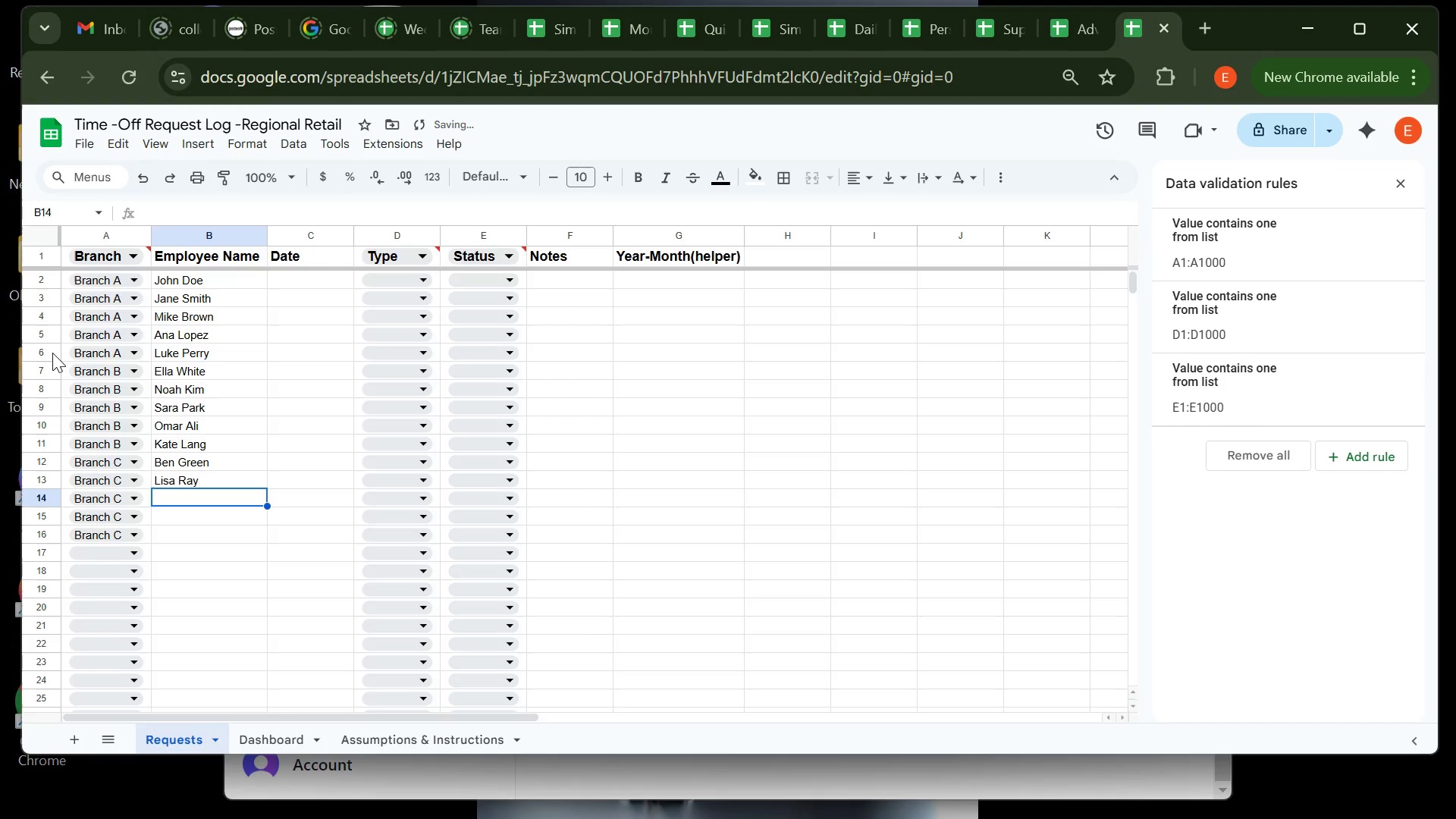 
type(Chris Zhou)
 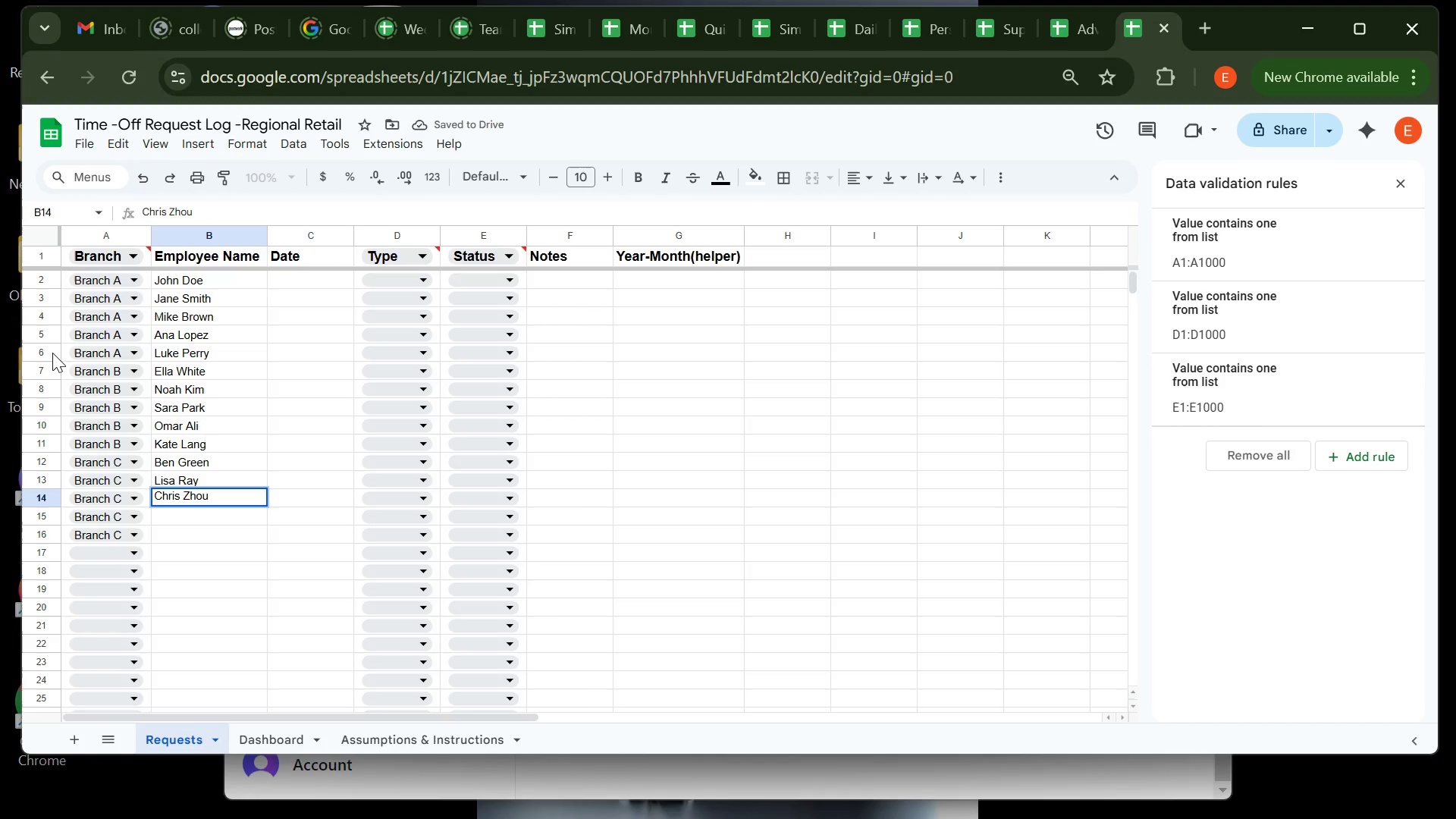 
key(Enter)
 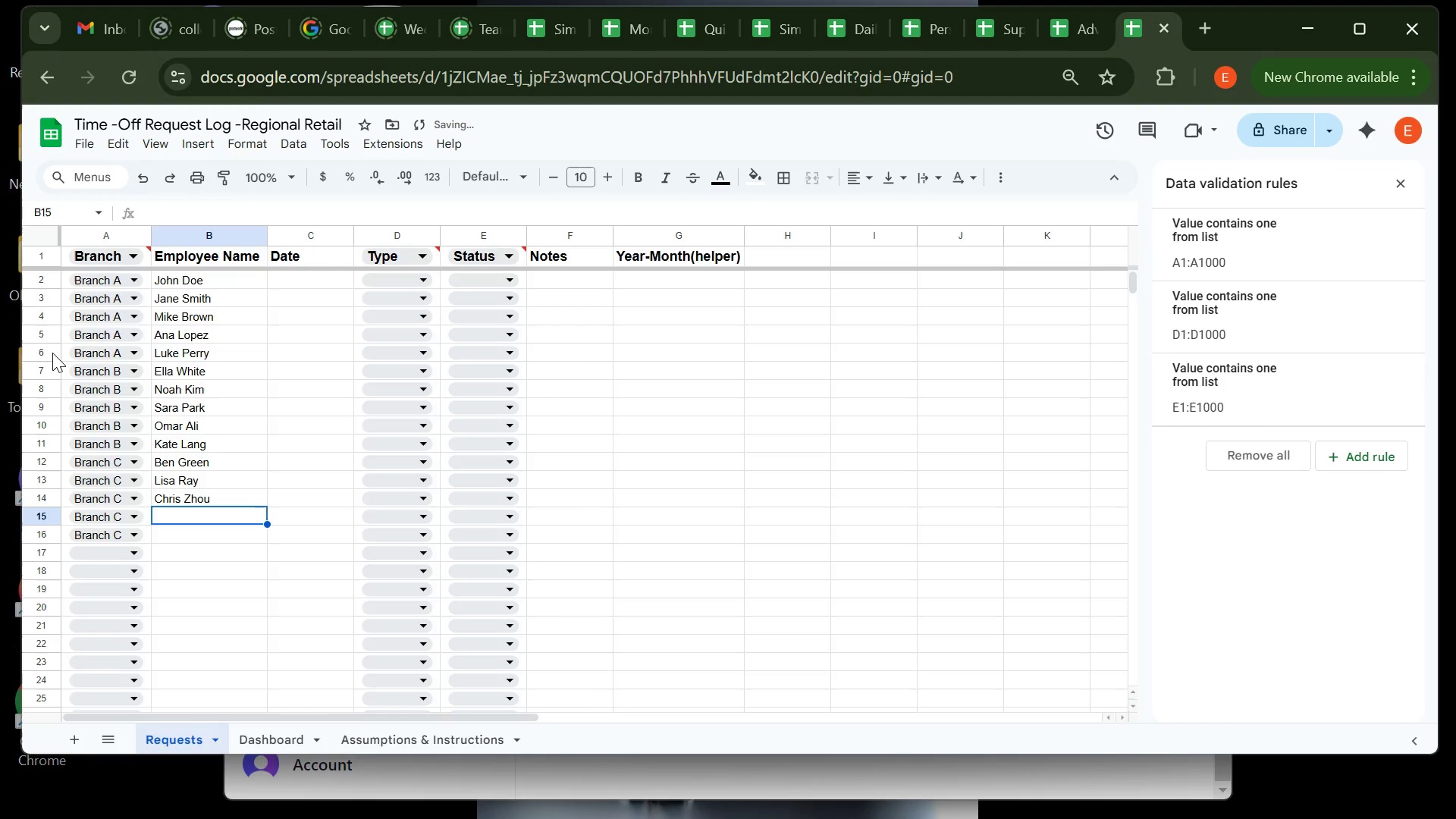 
type(Rachel Wang)
 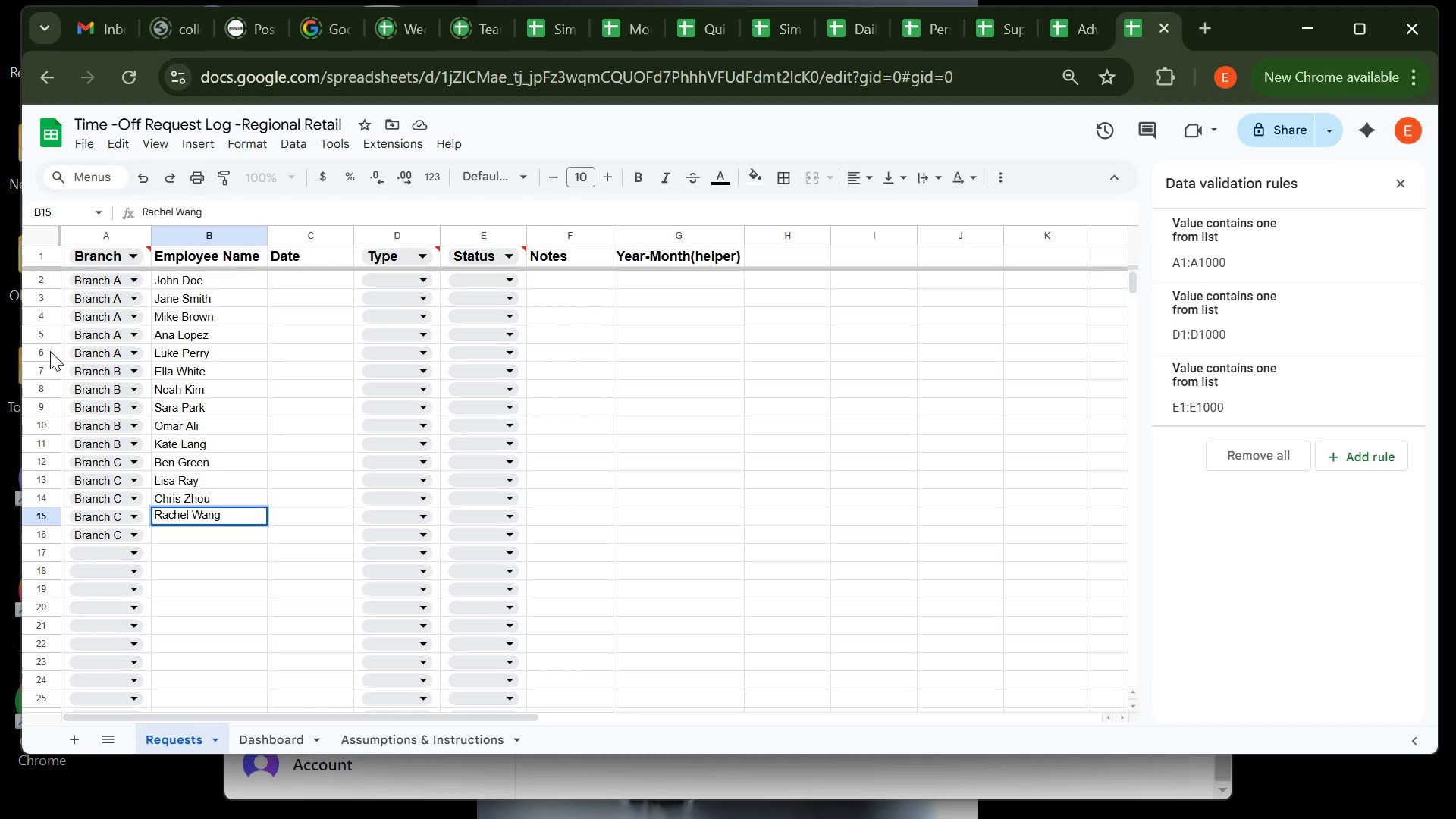 
key(Enter)
 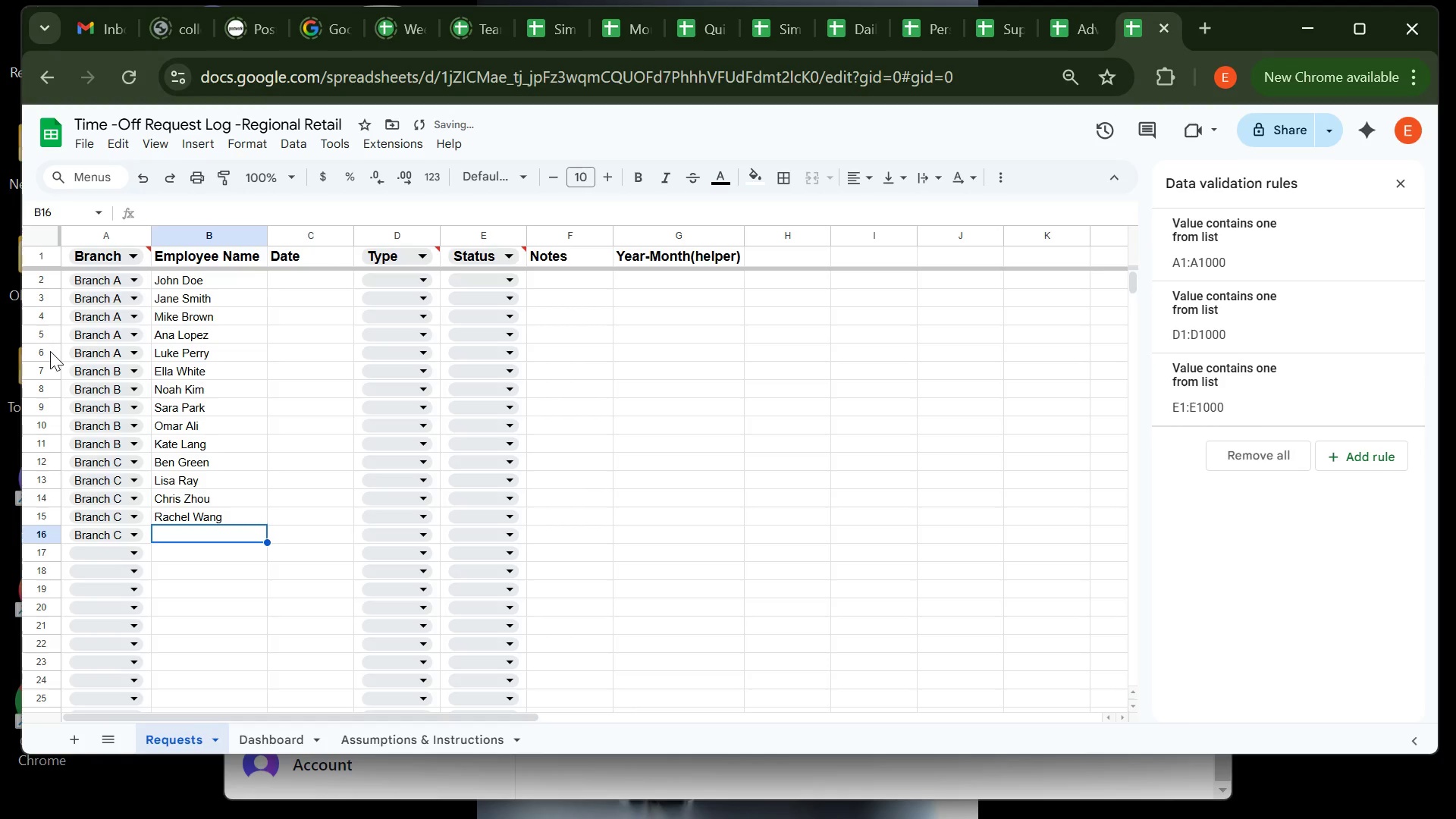 
type(Ian Cole)
 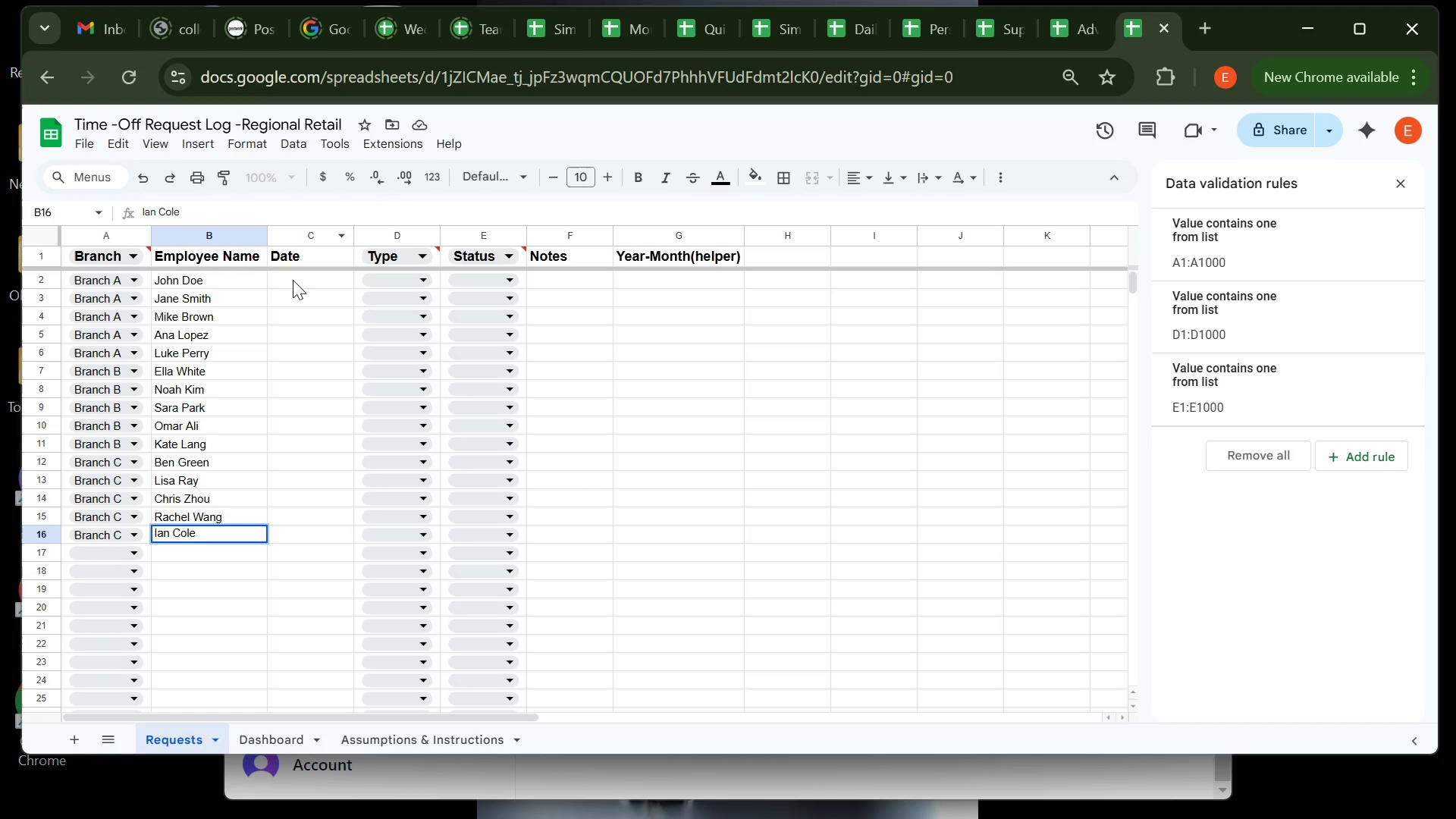 
left_click([294, 282])
 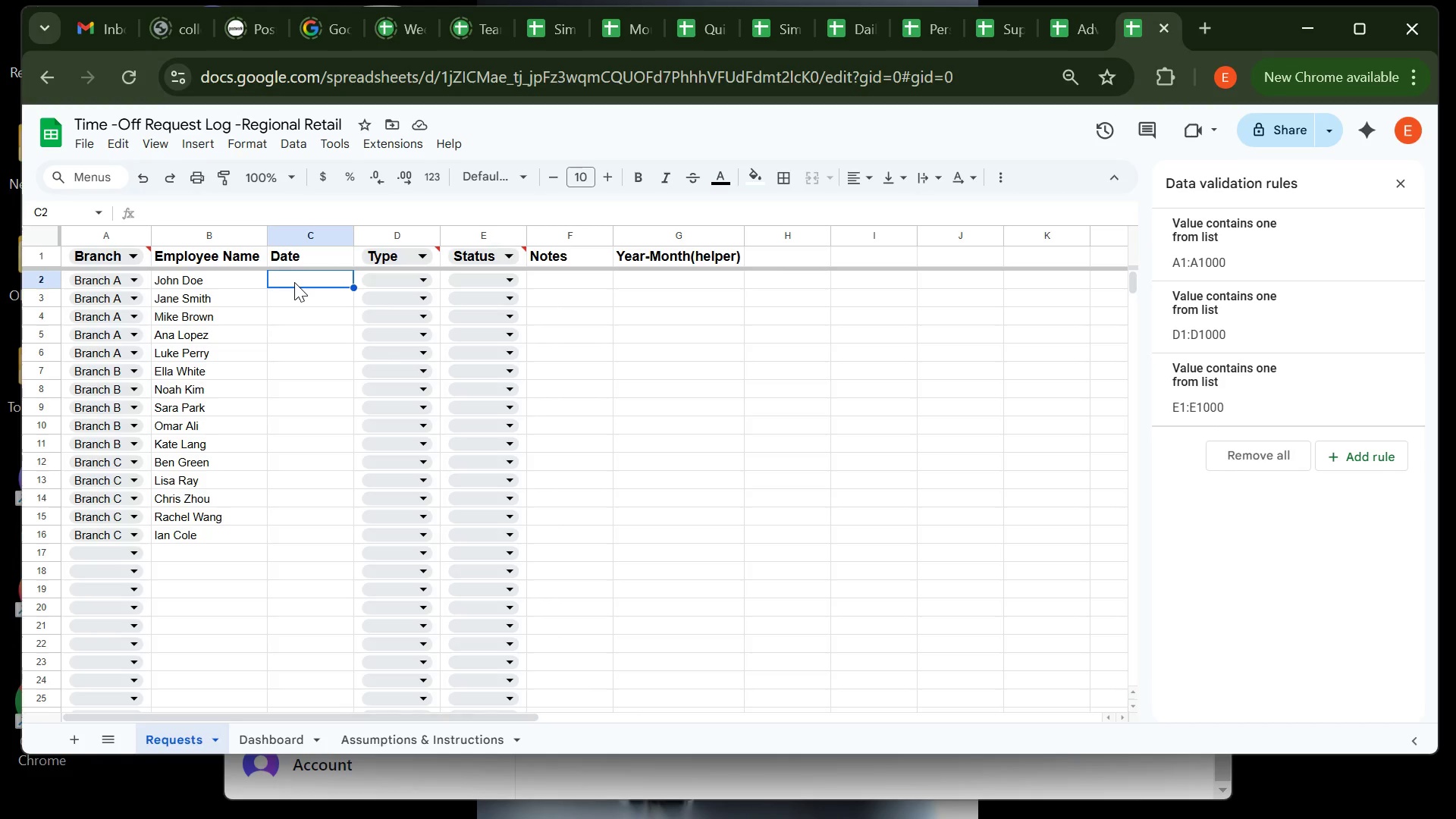 
wait(10.87)
 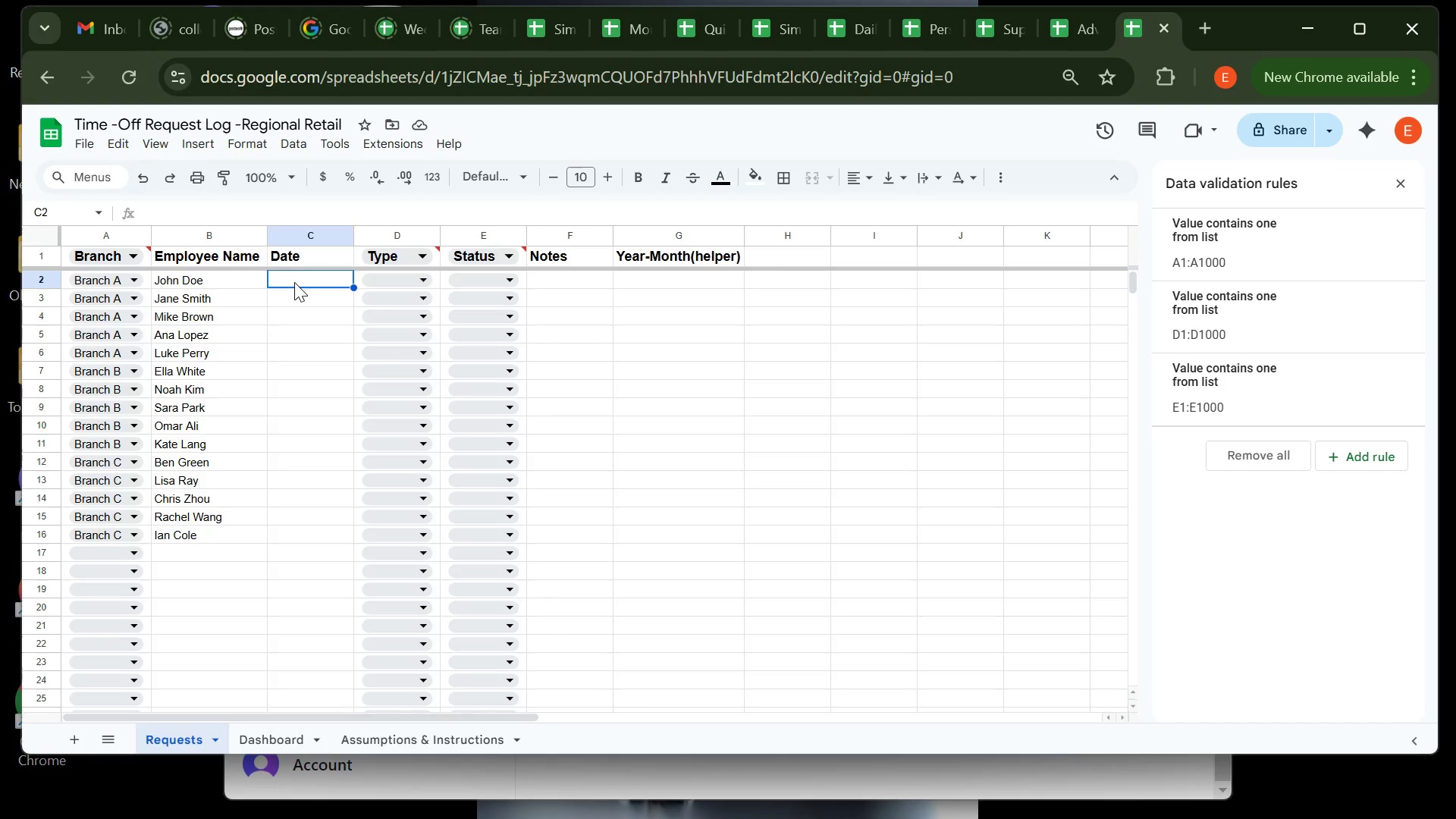 
type(10/125)
 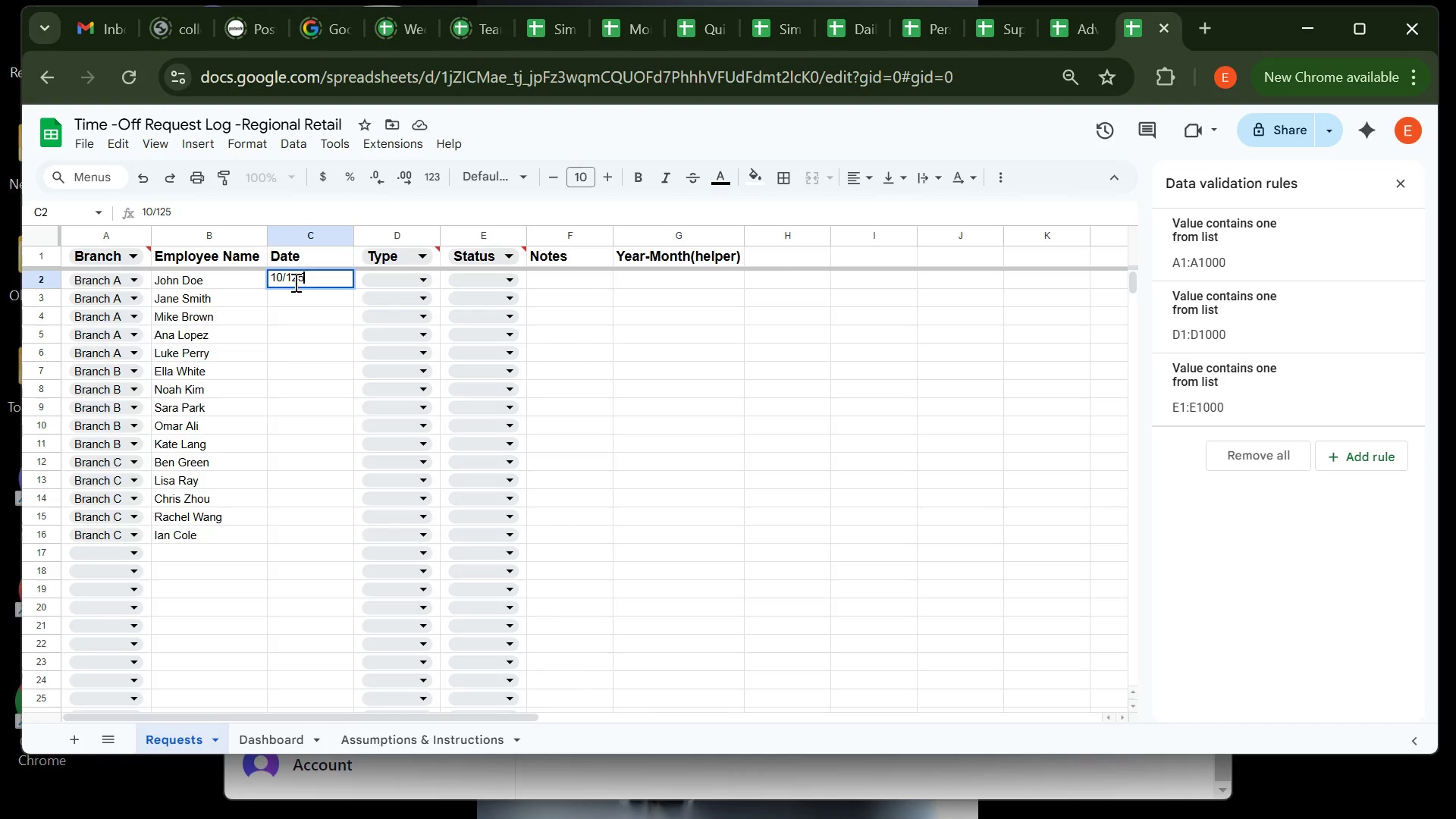 
key(Enter)
 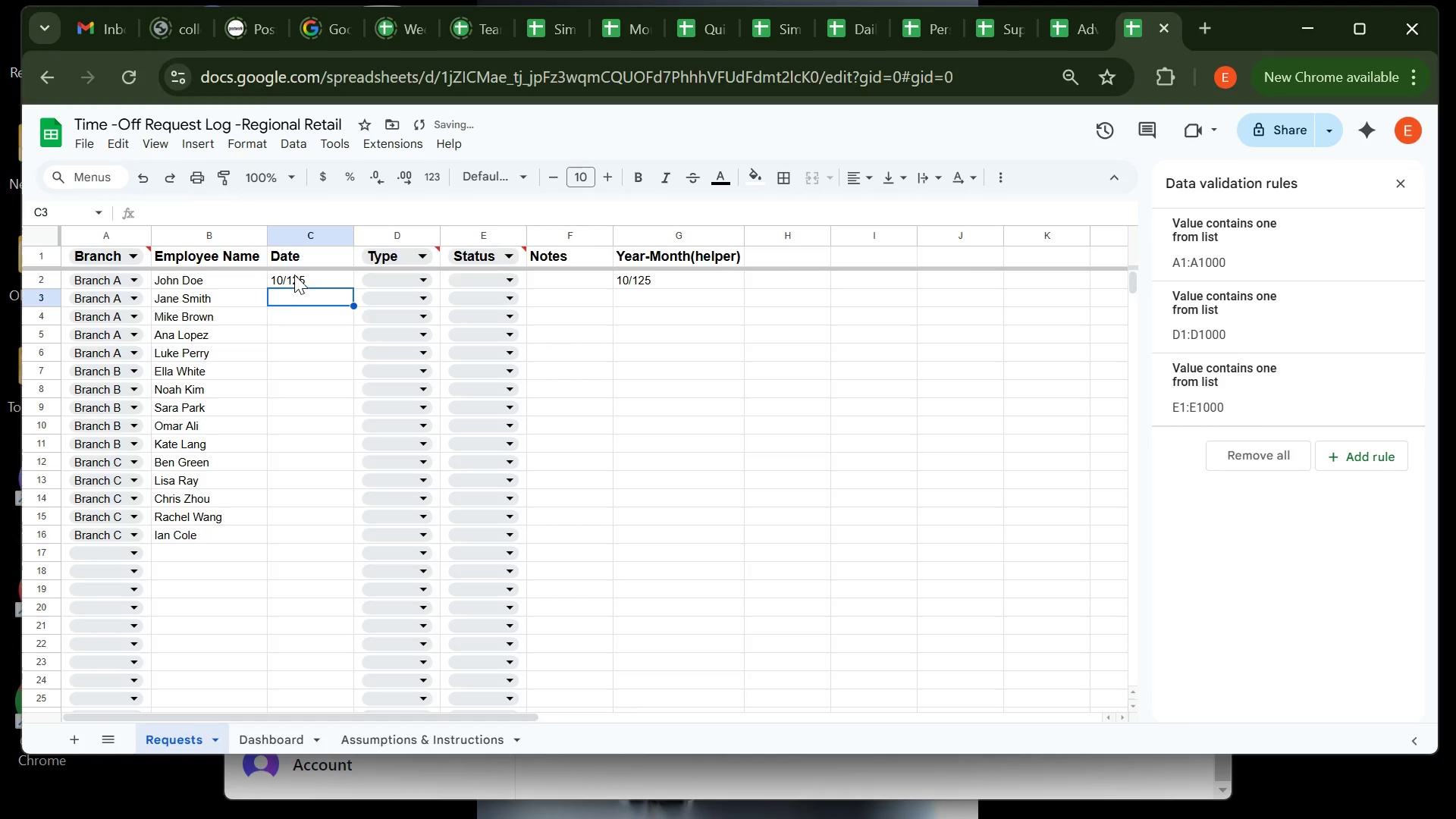 
double_click([294, 275])
 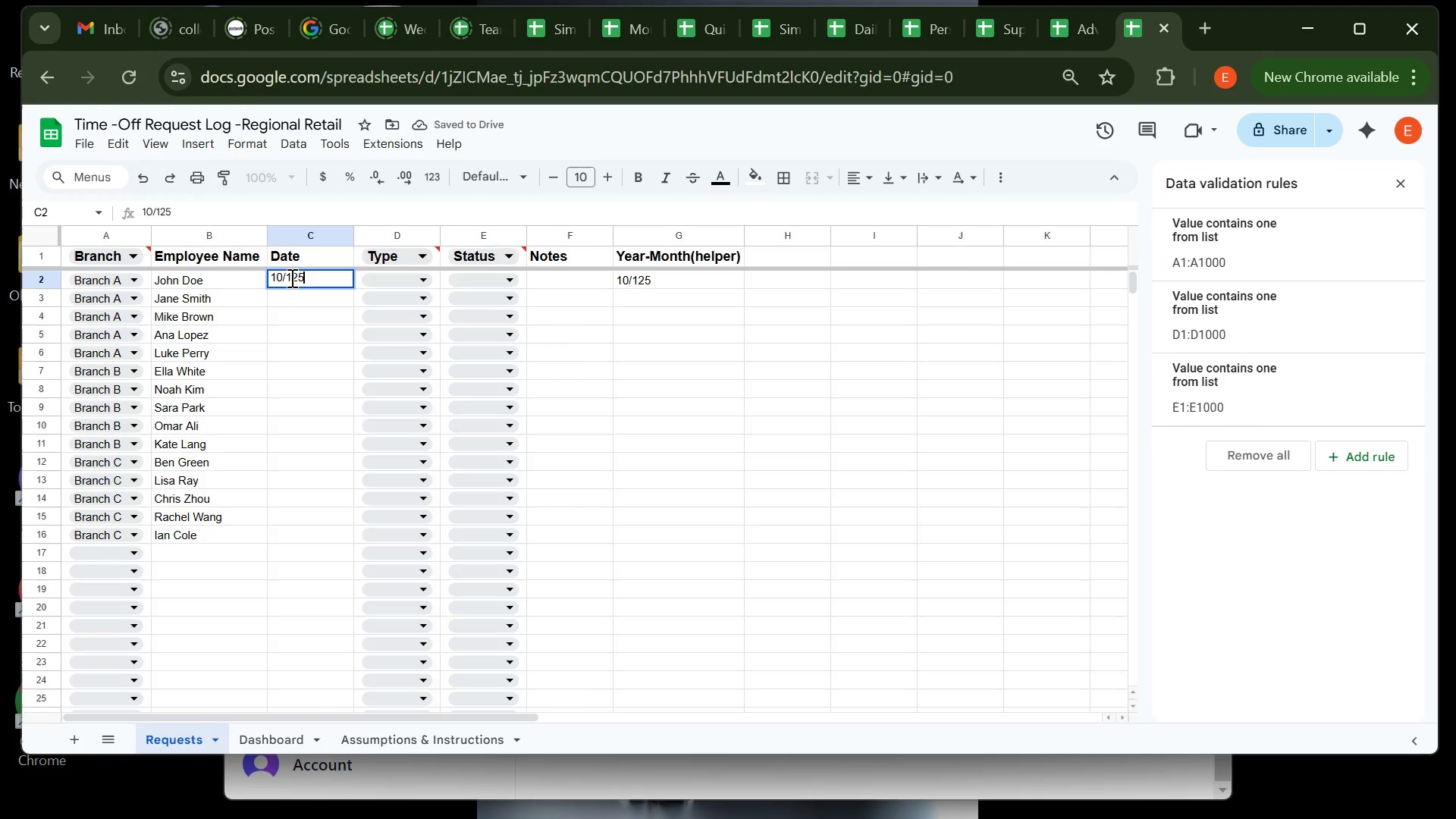 
left_click([290, 278])
 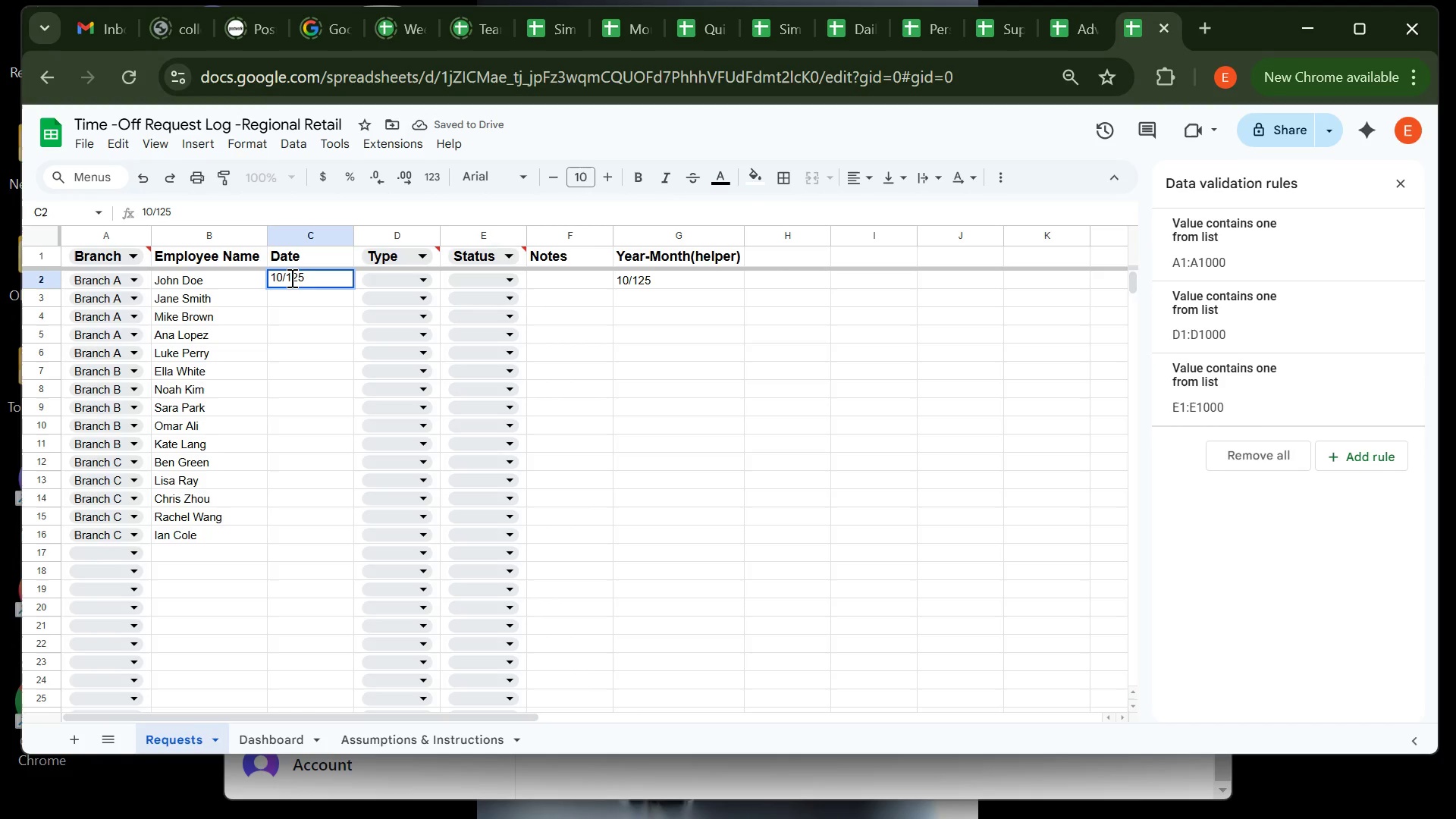 
key(Slash)
 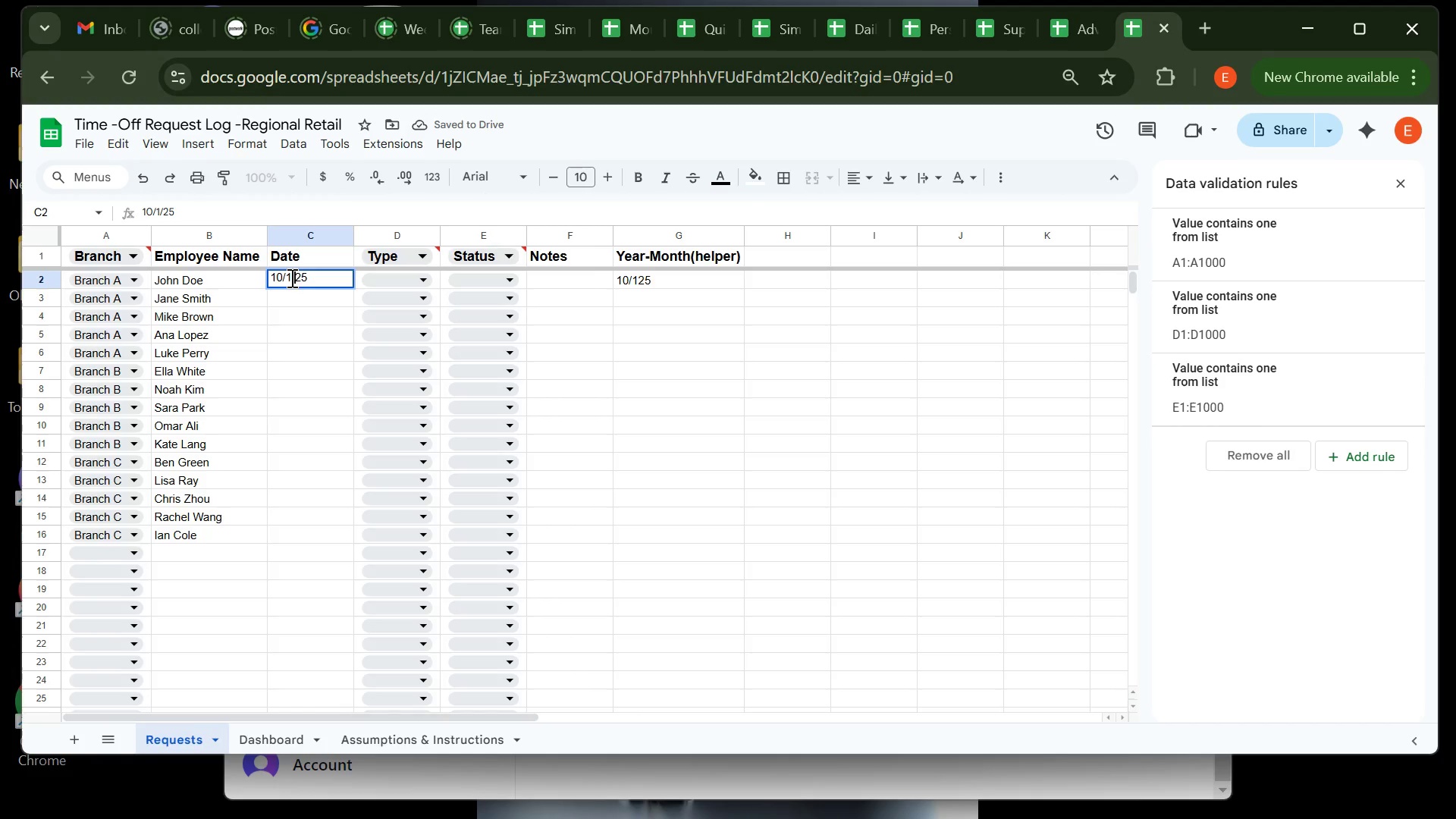 
key(Enter)
 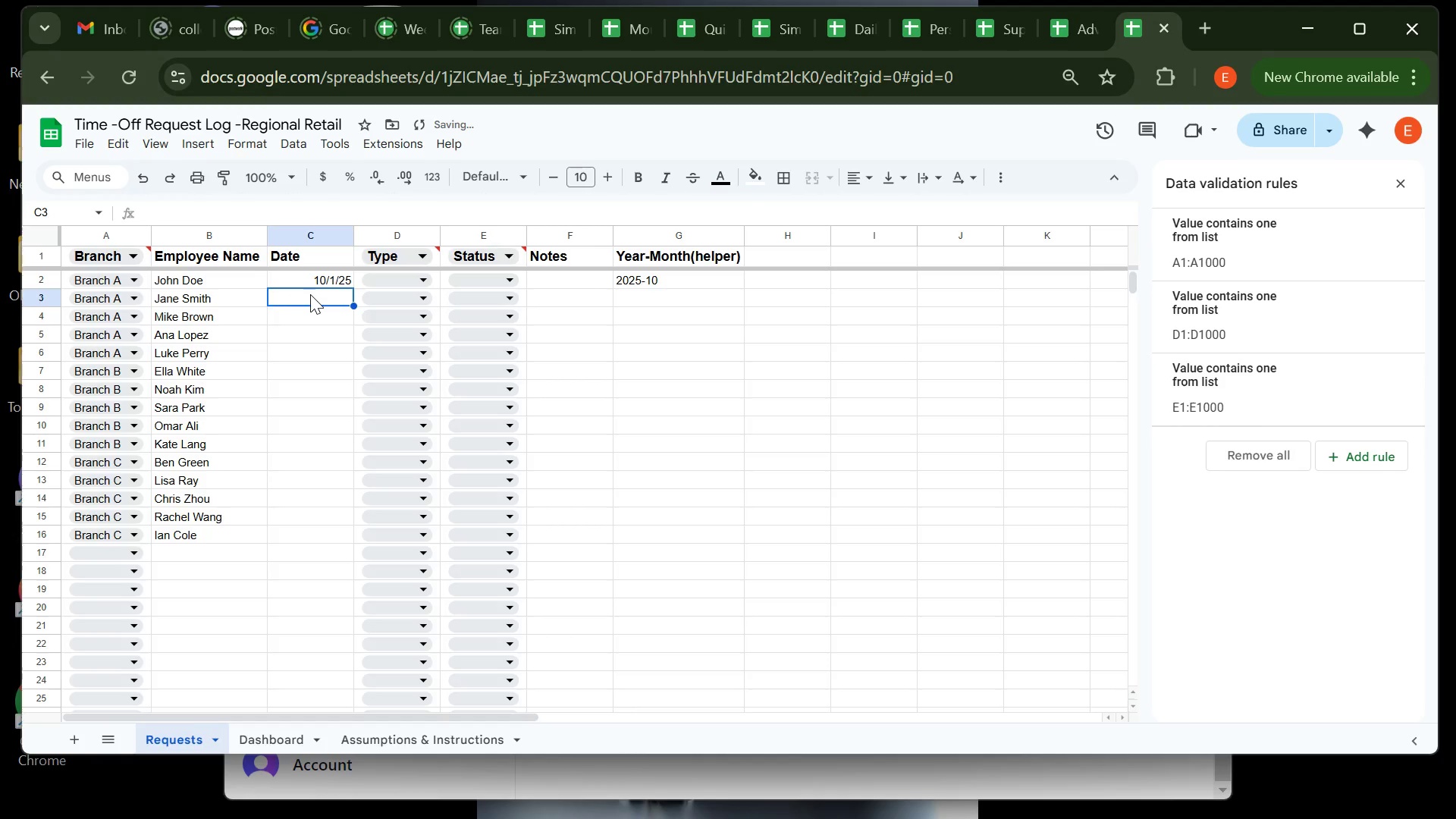 
type(10/15/25)
 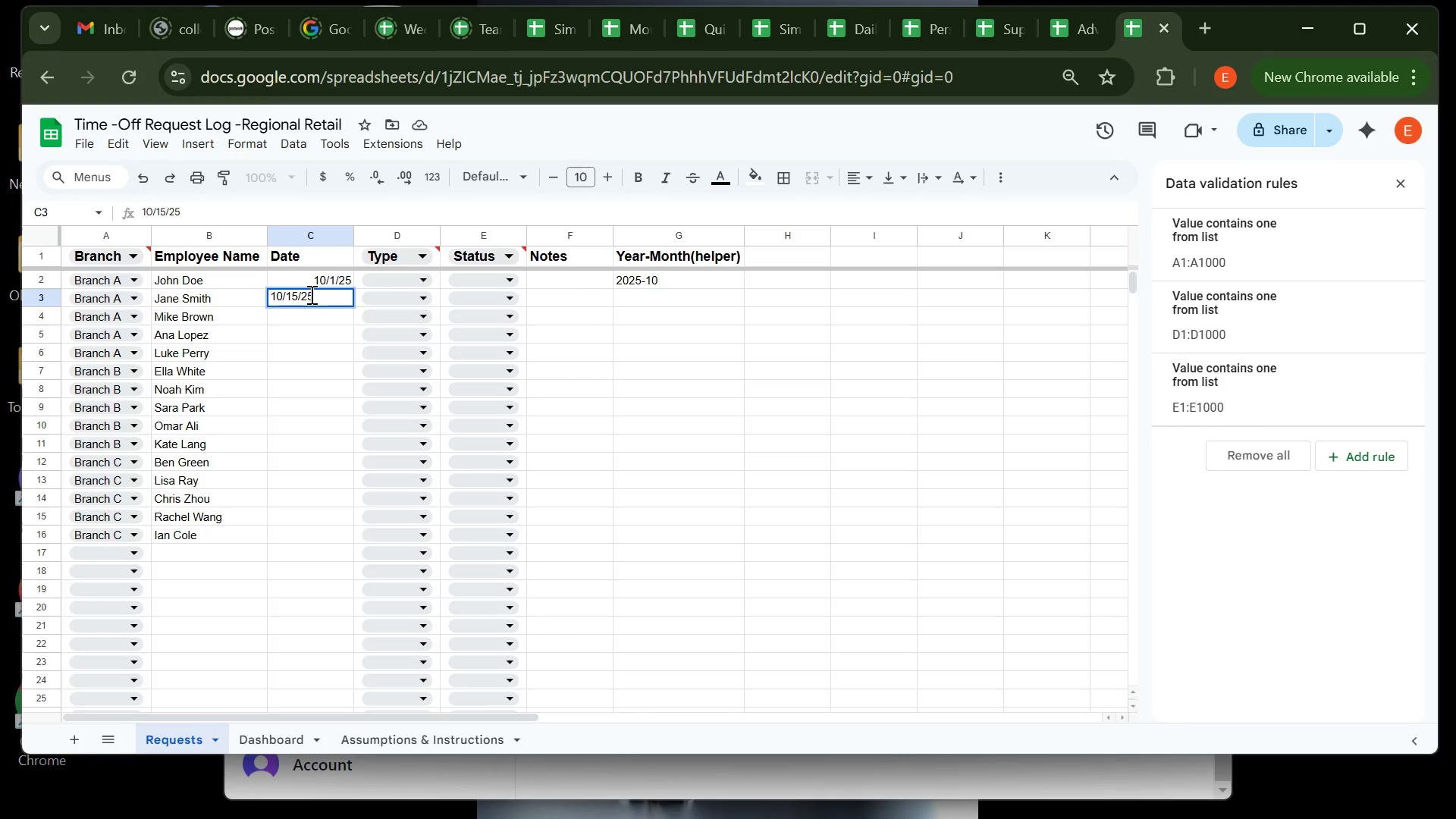 
key(Enter)
 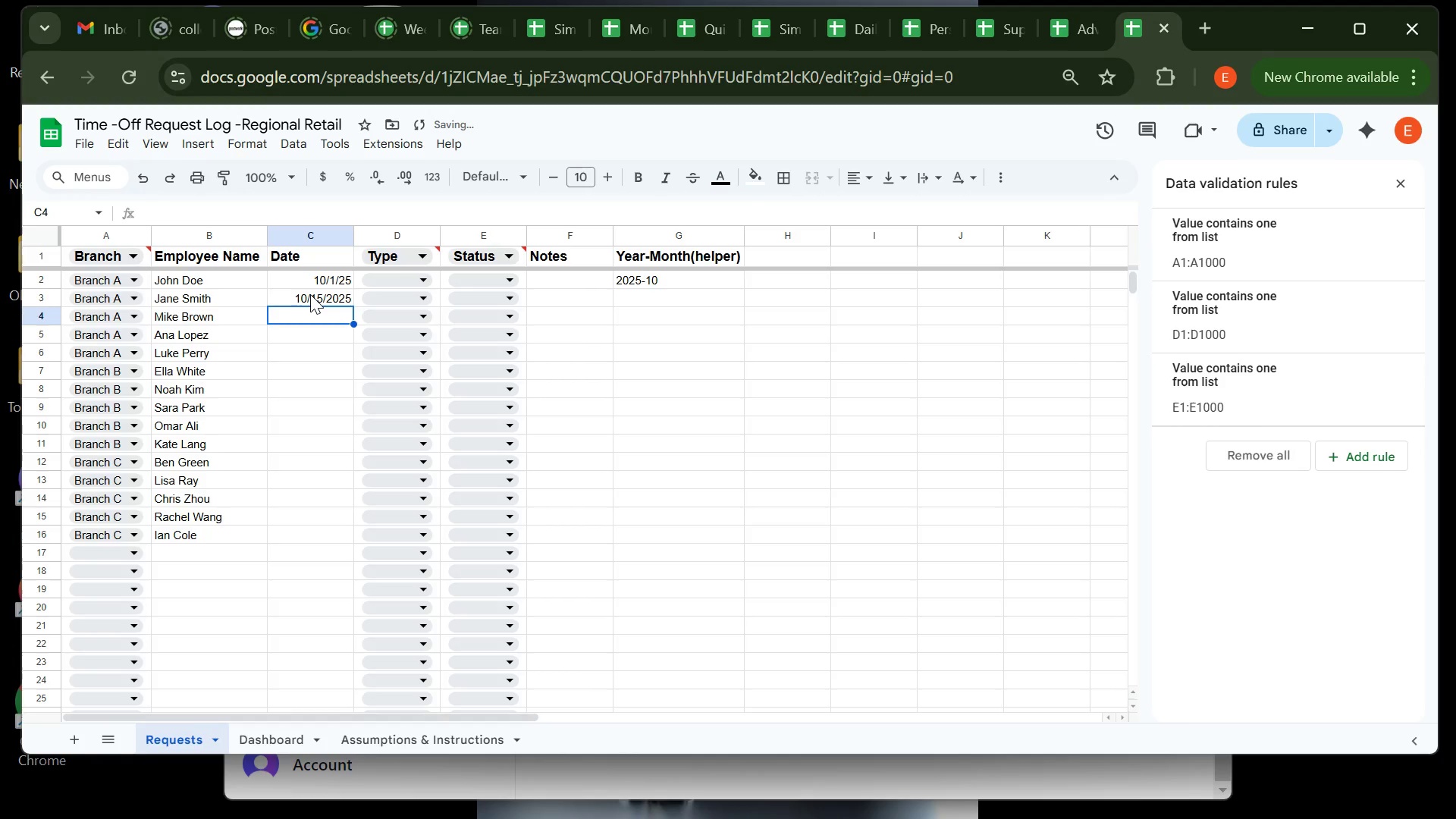 
type(9/2025)
 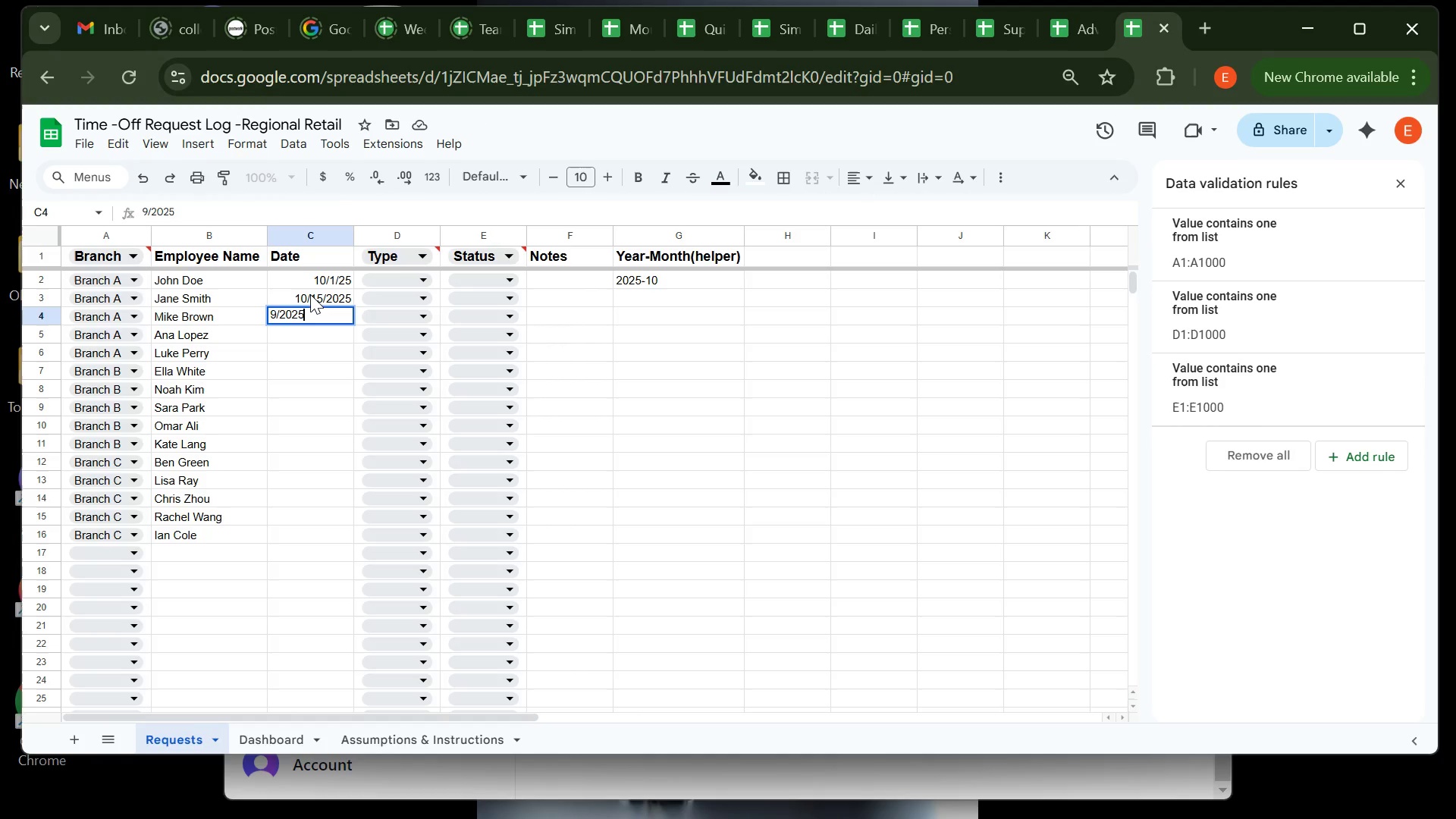 
key(Enter)
 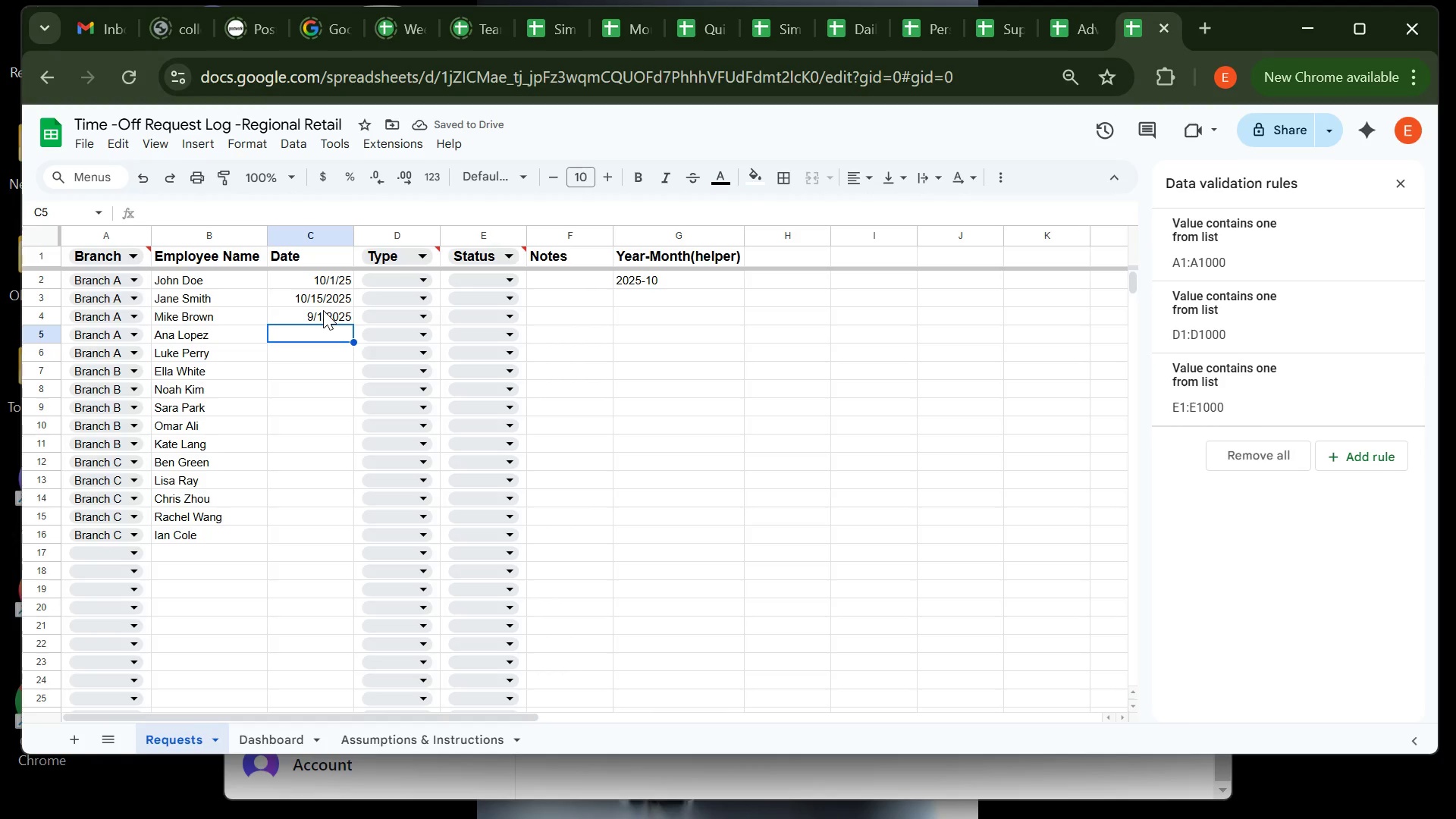 
double_click([323, 310])
 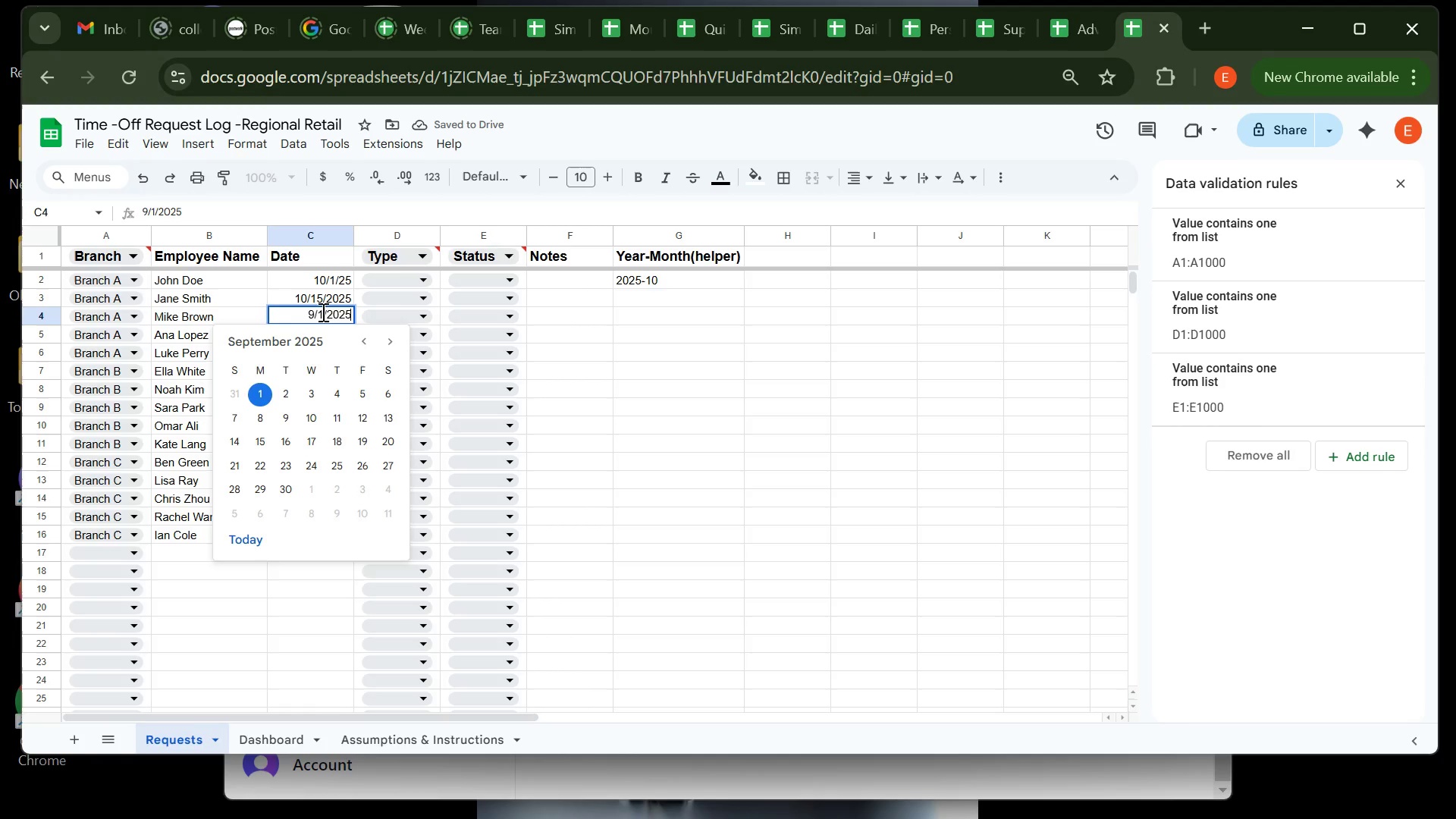 
left_click([322, 311])
 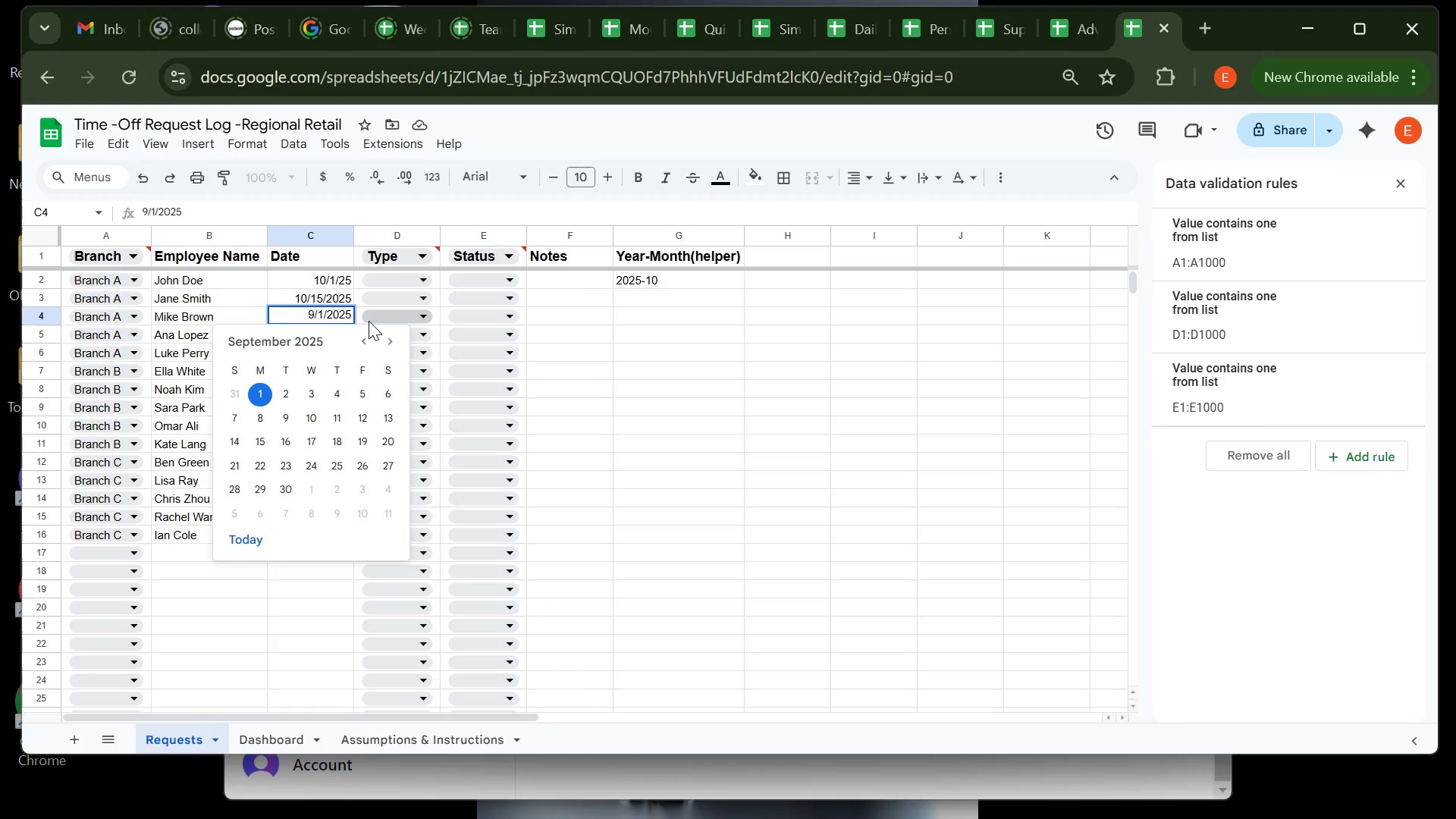 
key(Backspace)
type(20)
 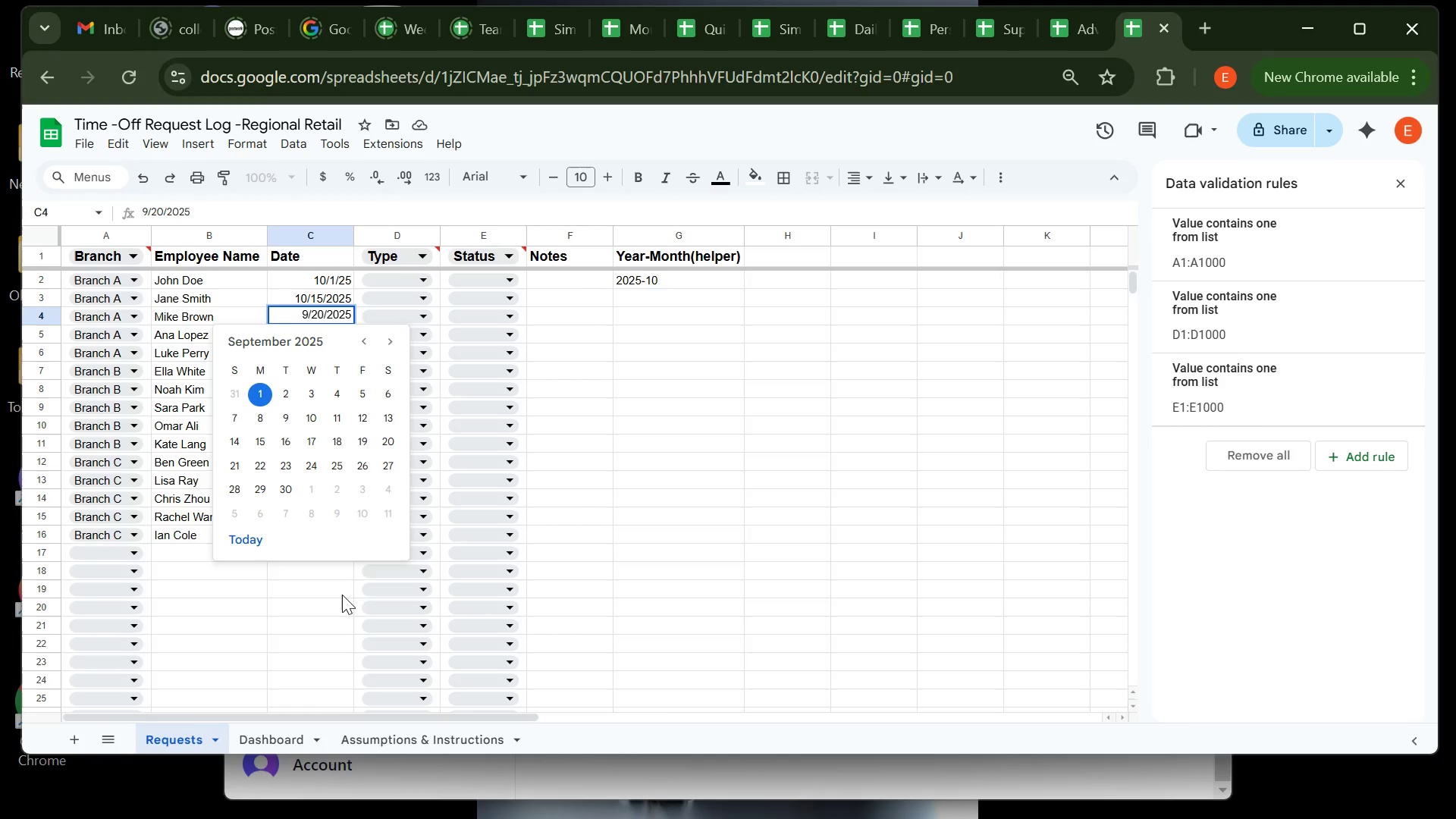 
left_click([340, 600])
 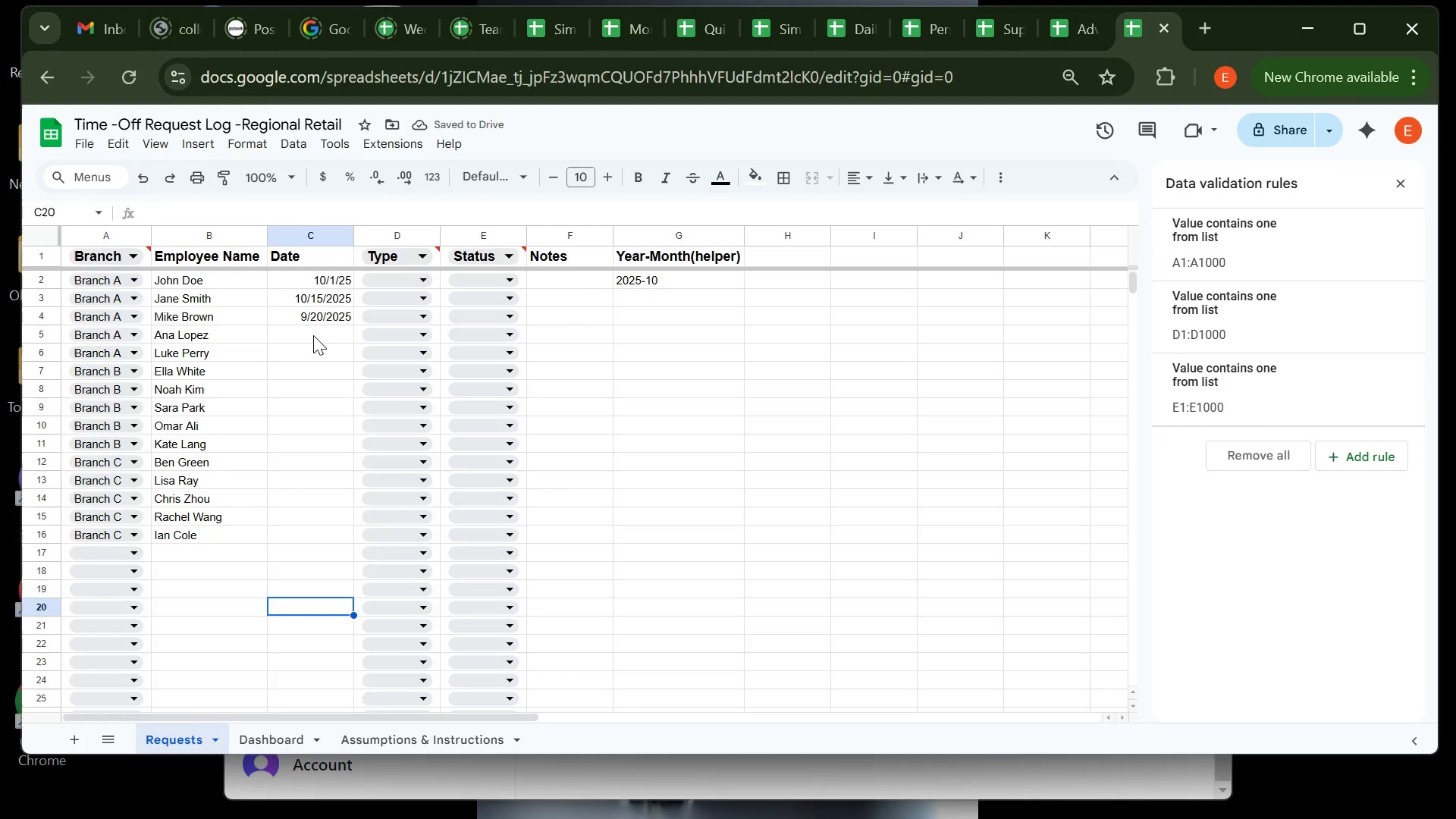 
wait(5.87)
 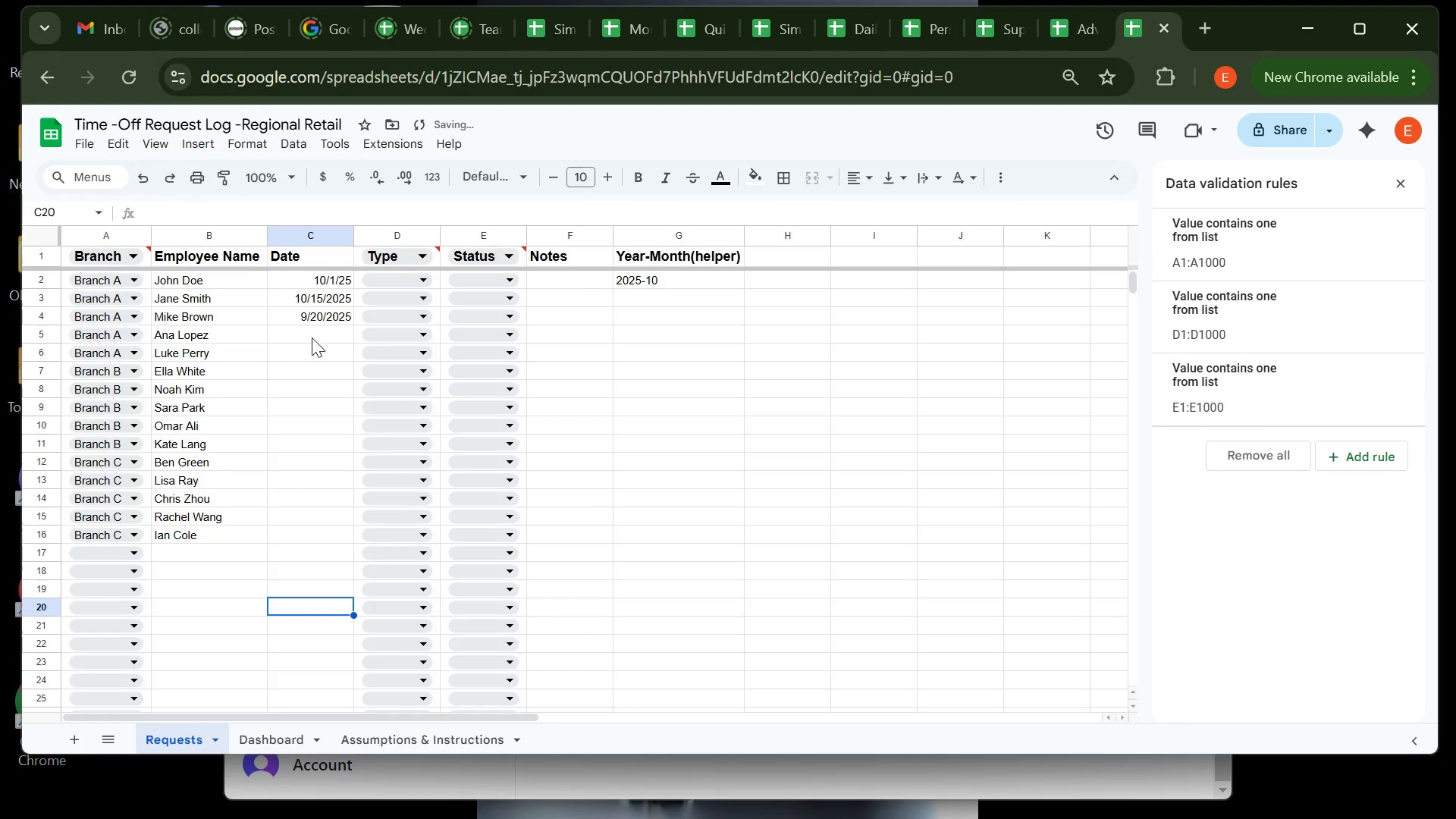 
double_click([313, 335])
 